 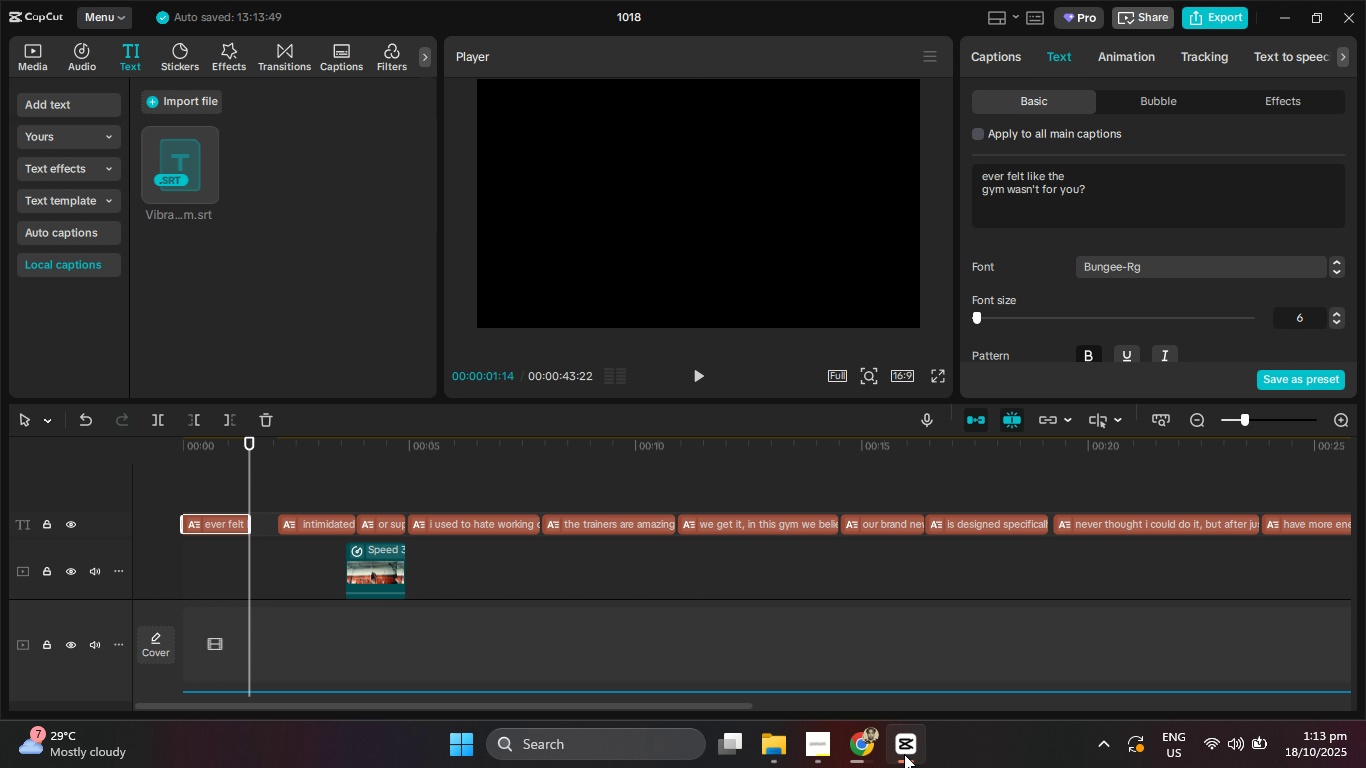 
left_click_drag(start_coordinate=[299, 494], to_coordinate=[1304, 534])
 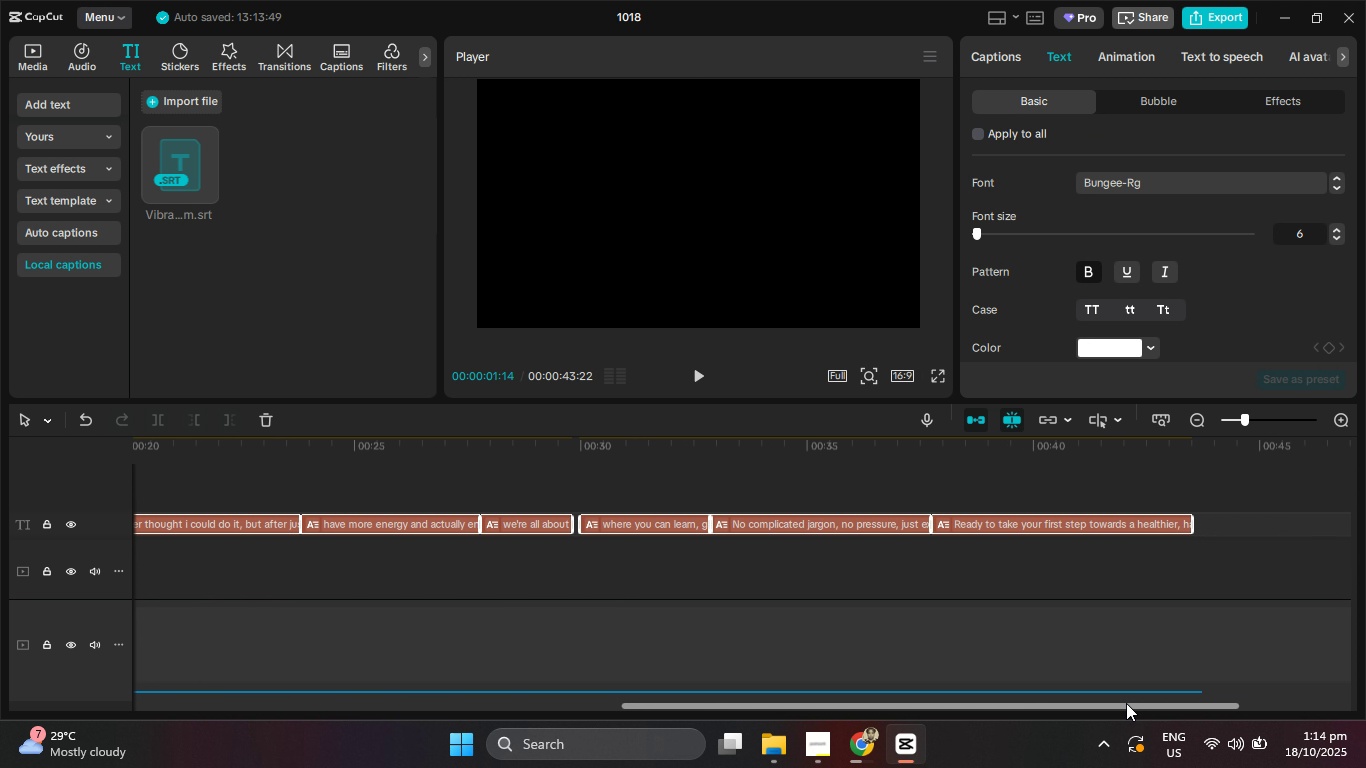 
left_click_drag(start_coordinate=[1126, 703], to_coordinate=[422, 695])
 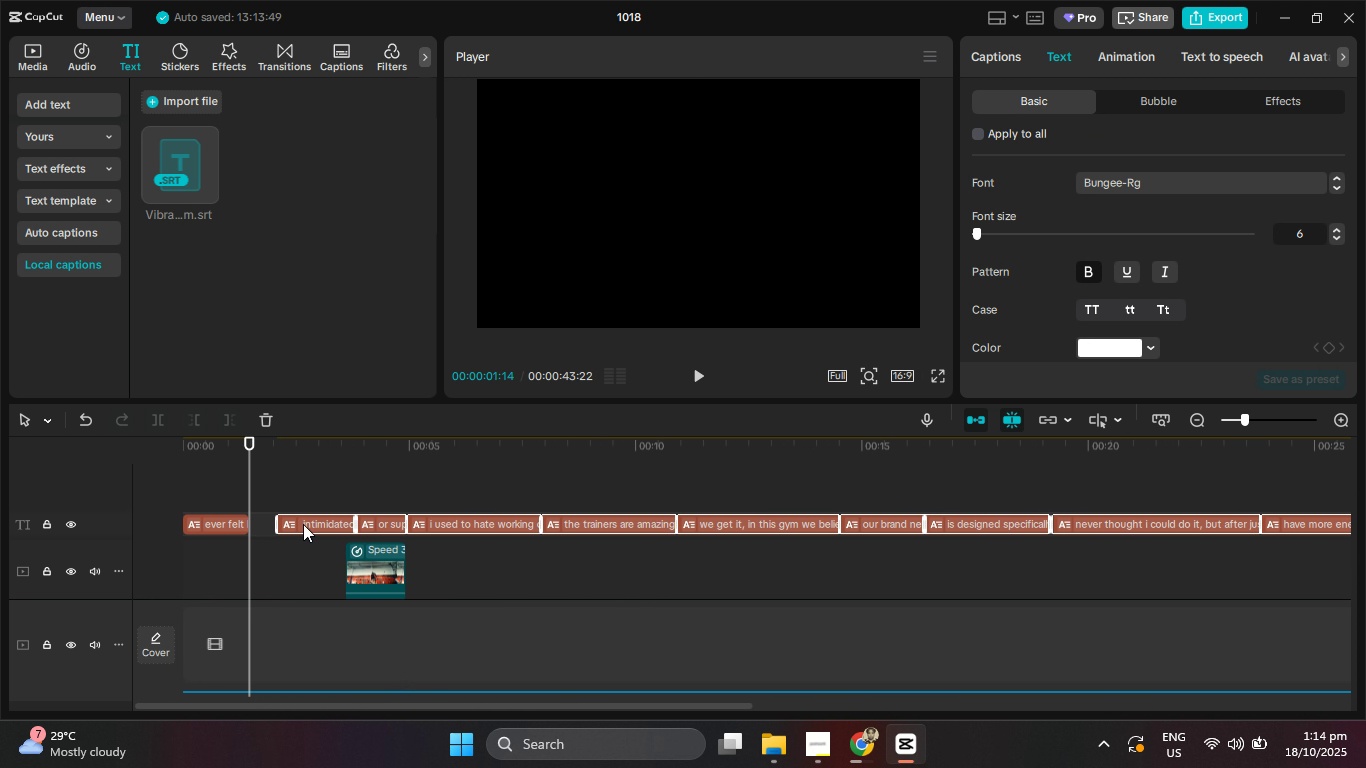 
left_click_drag(start_coordinate=[302, 524], to_coordinate=[270, 531])
 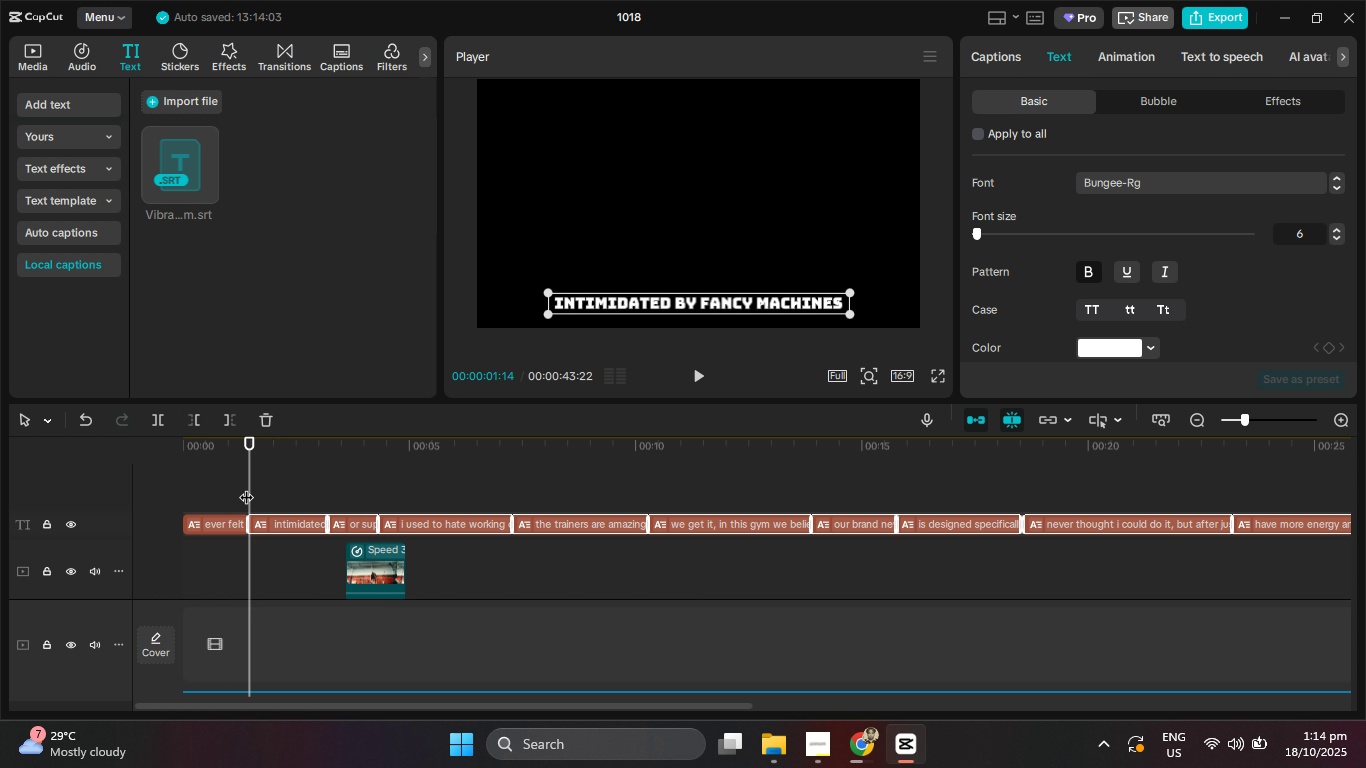 
left_click_drag(start_coordinate=[246, 487], to_coordinate=[228, 487])
 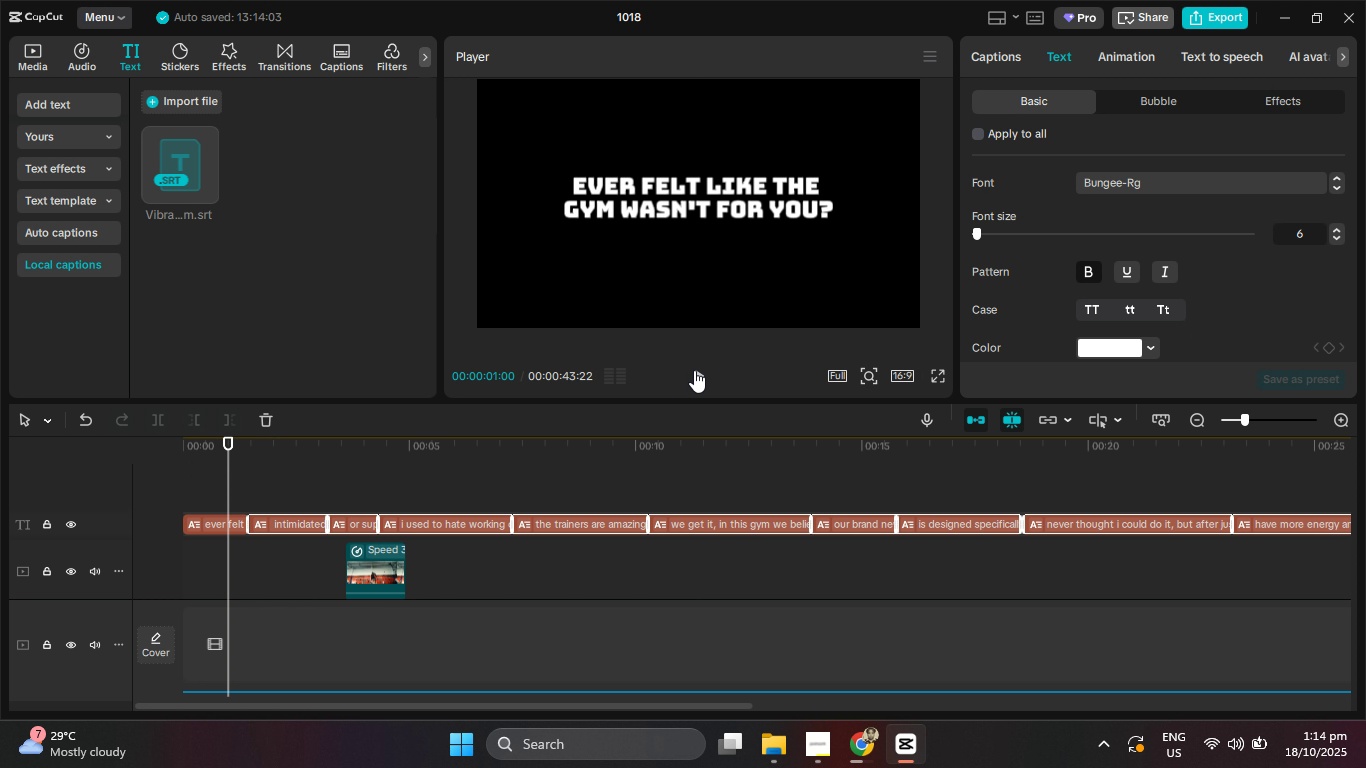 
double_click([695, 370])
 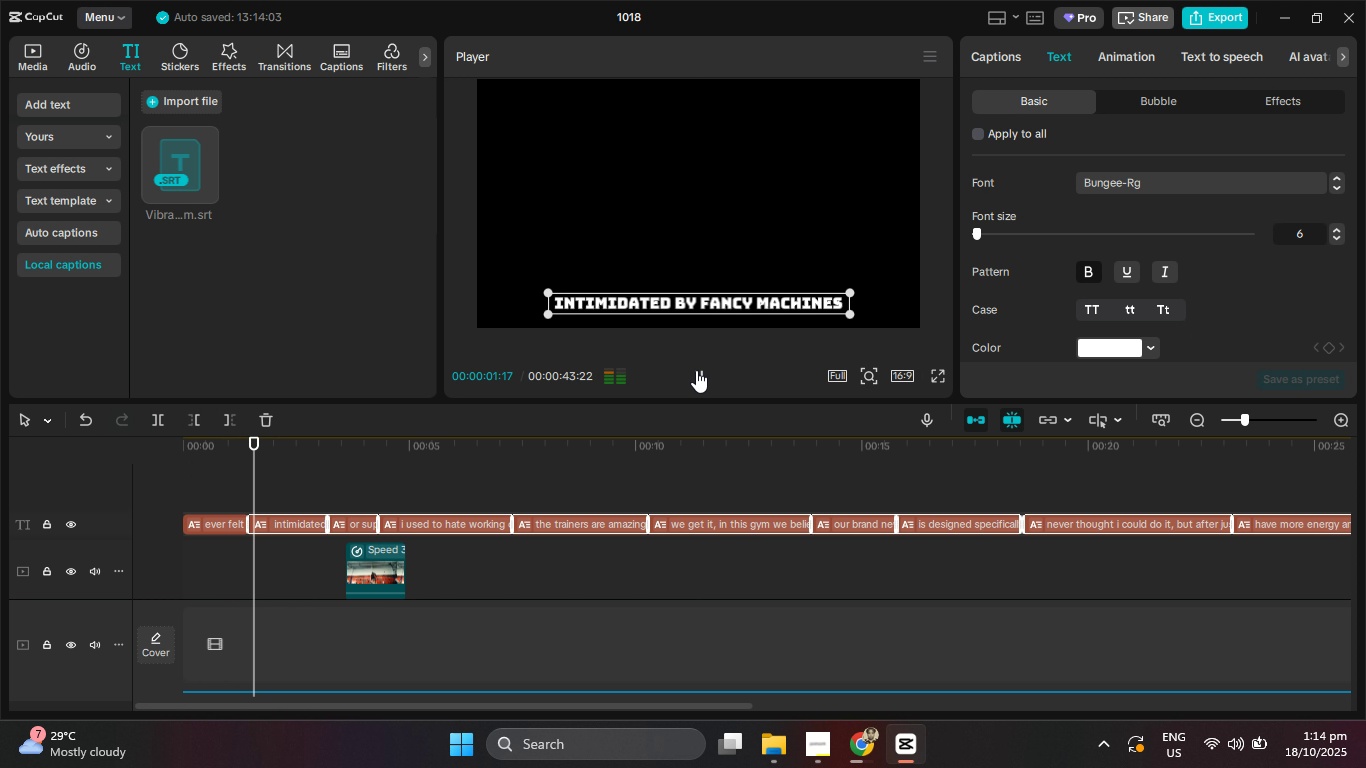 
left_click([696, 370])
 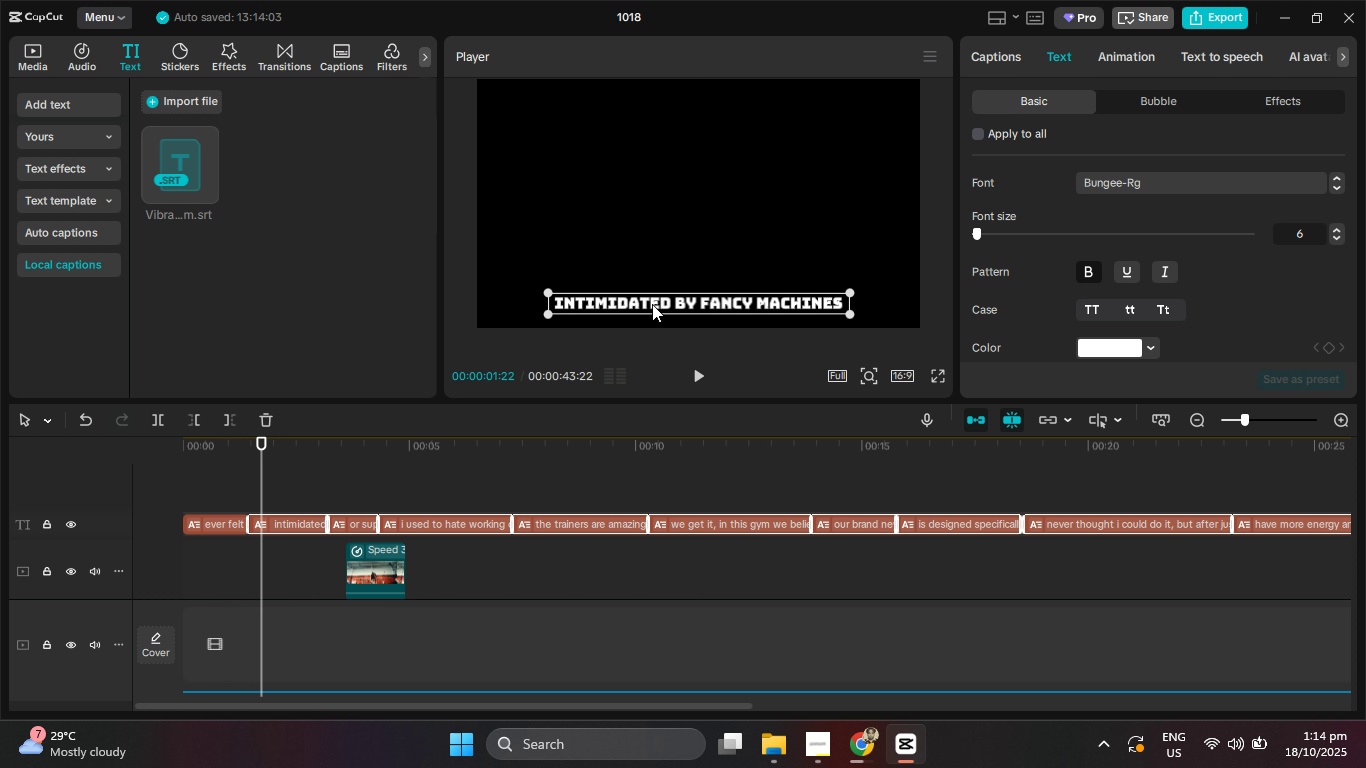 
left_click_drag(start_coordinate=[652, 304], to_coordinate=[647, 203])
 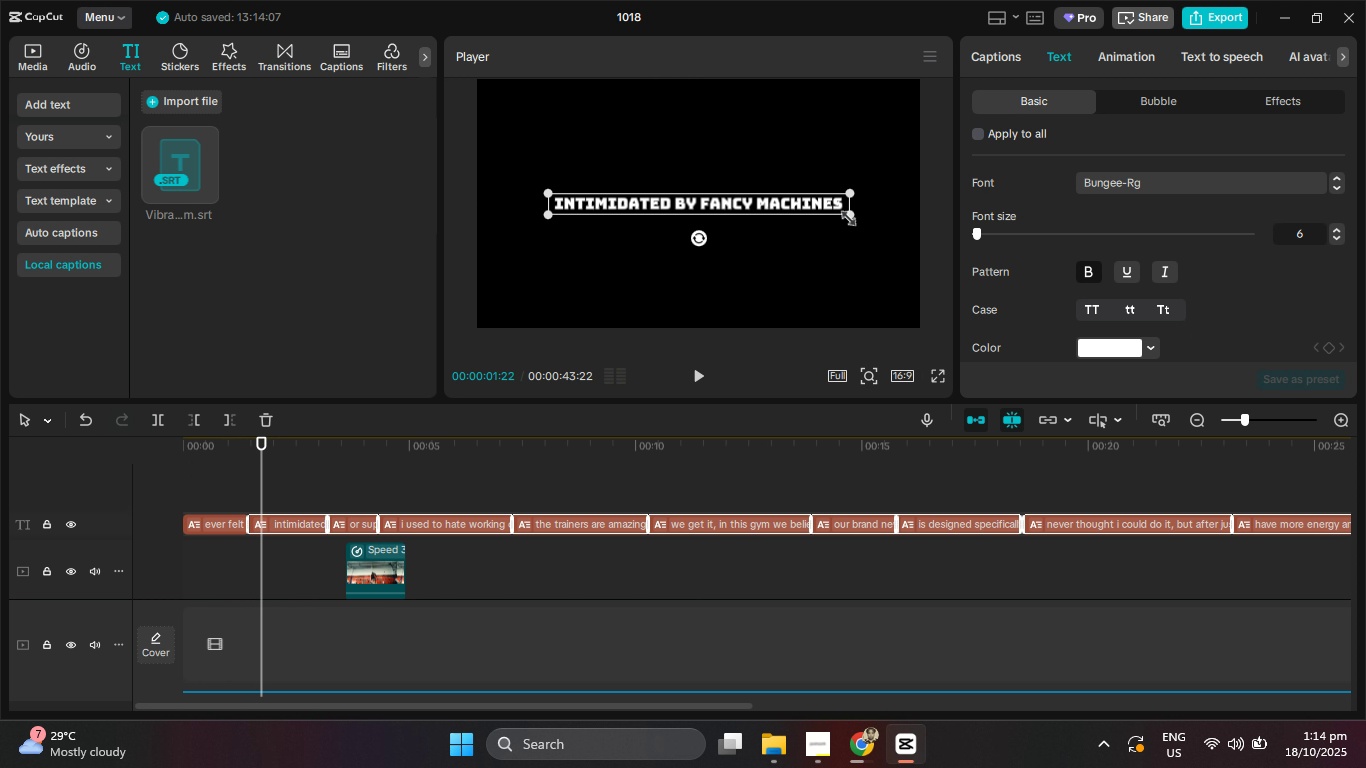 
left_click_drag(start_coordinate=[844, 215], to_coordinate=[880, 240])
 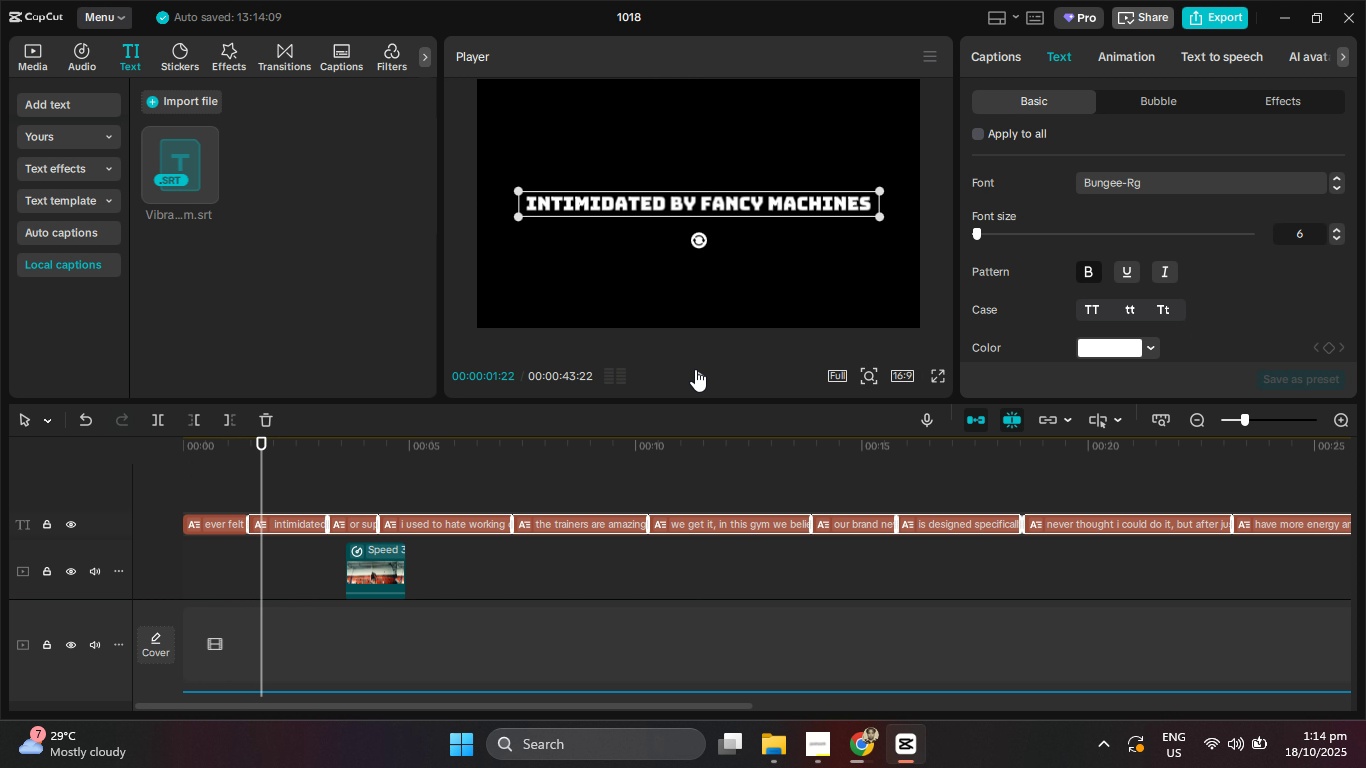 
left_click([697, 369])
 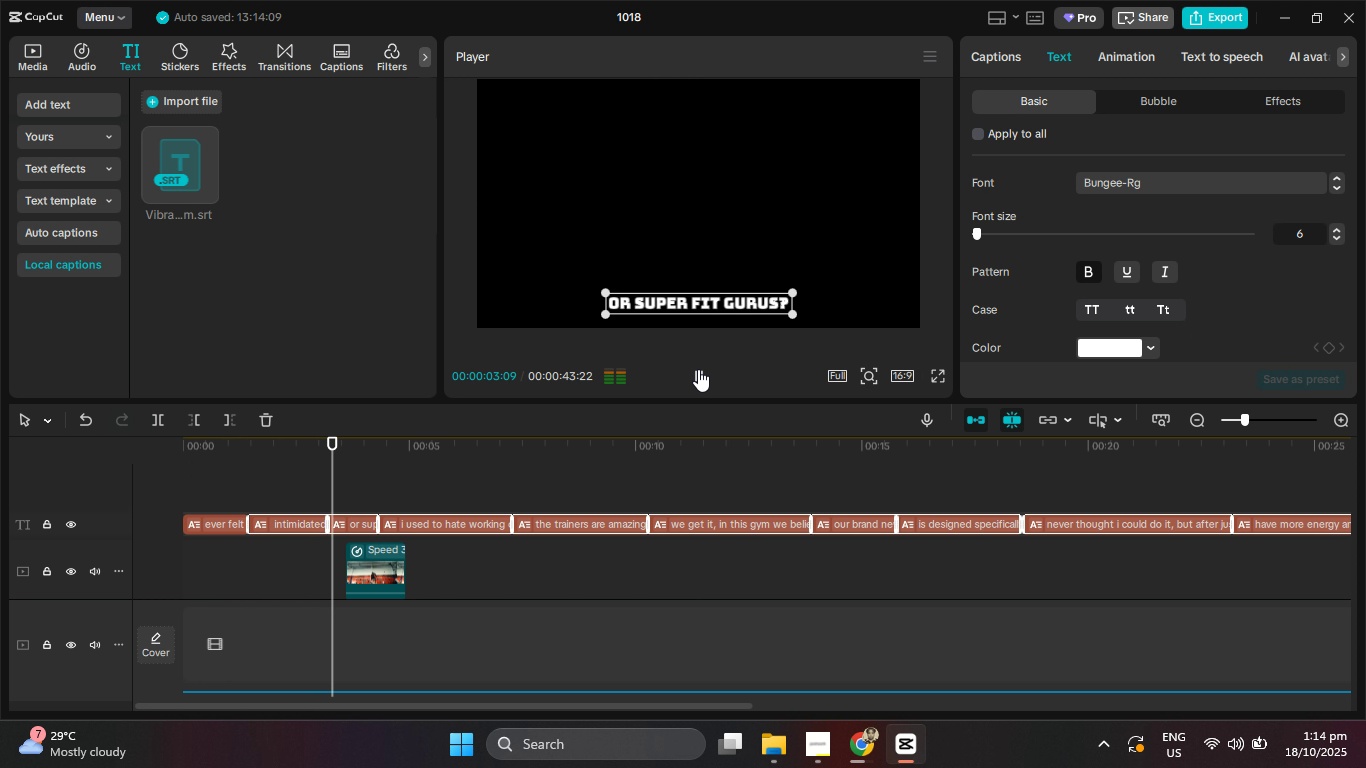 
left_click([698, 369])
 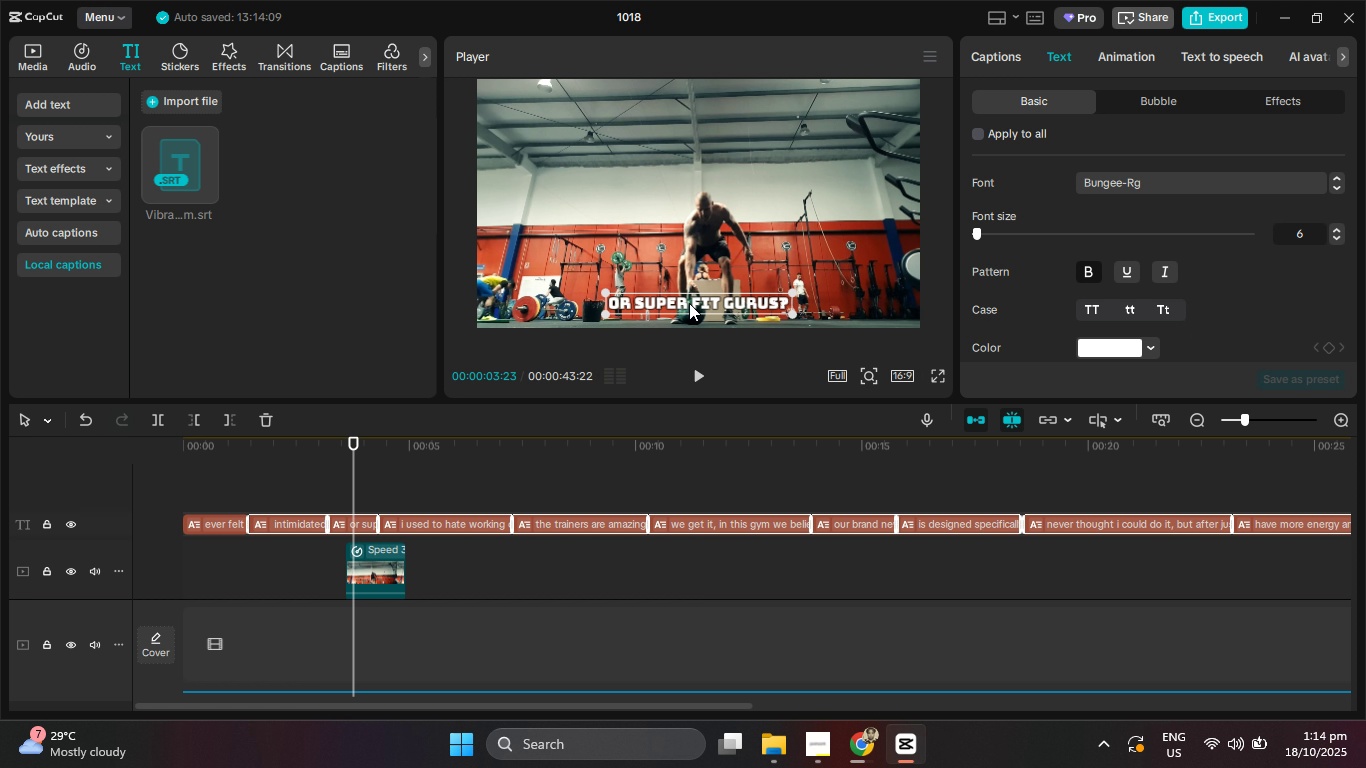 
left_click_drag(start_coordinate=[689, 303], to_coordinate=[690, 140])
 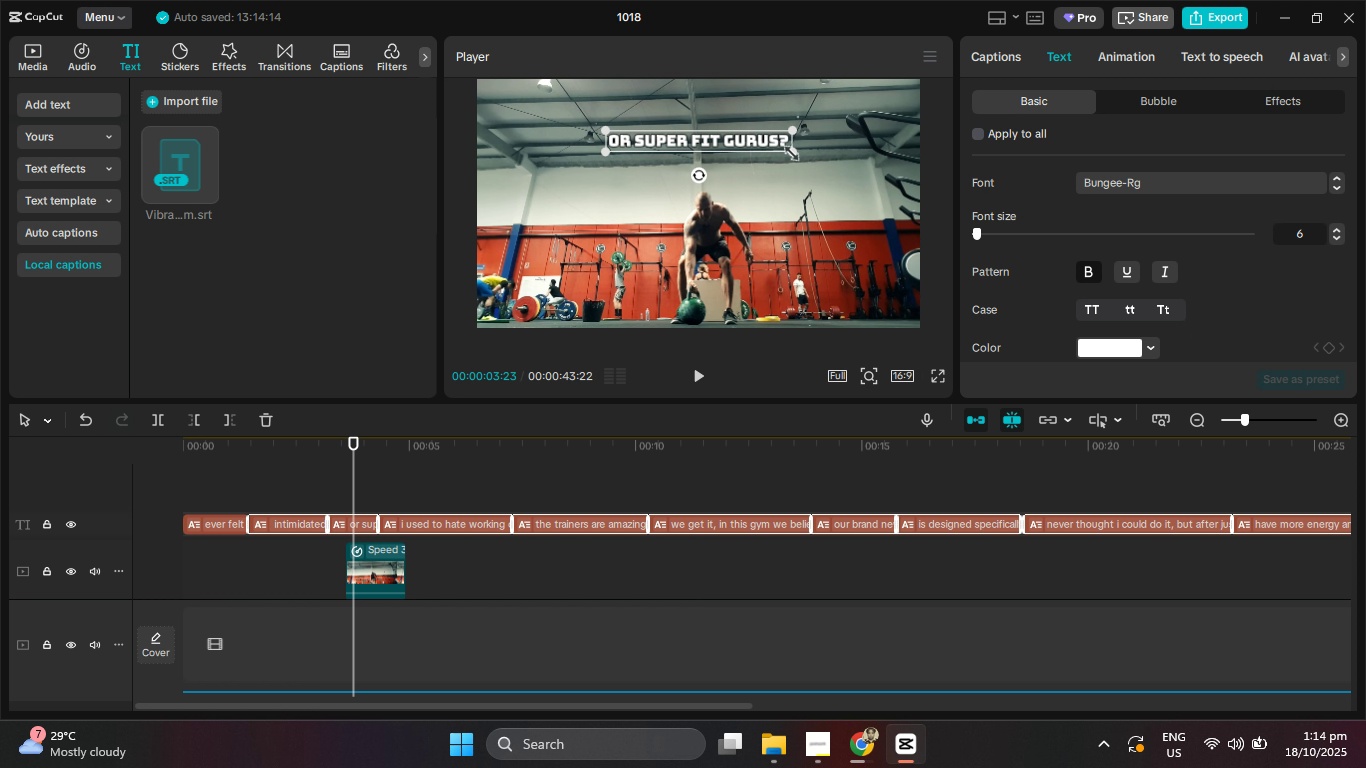 
left_click_drag(start_coordinate=[786, 150], to_coordinate=[867, 202])
 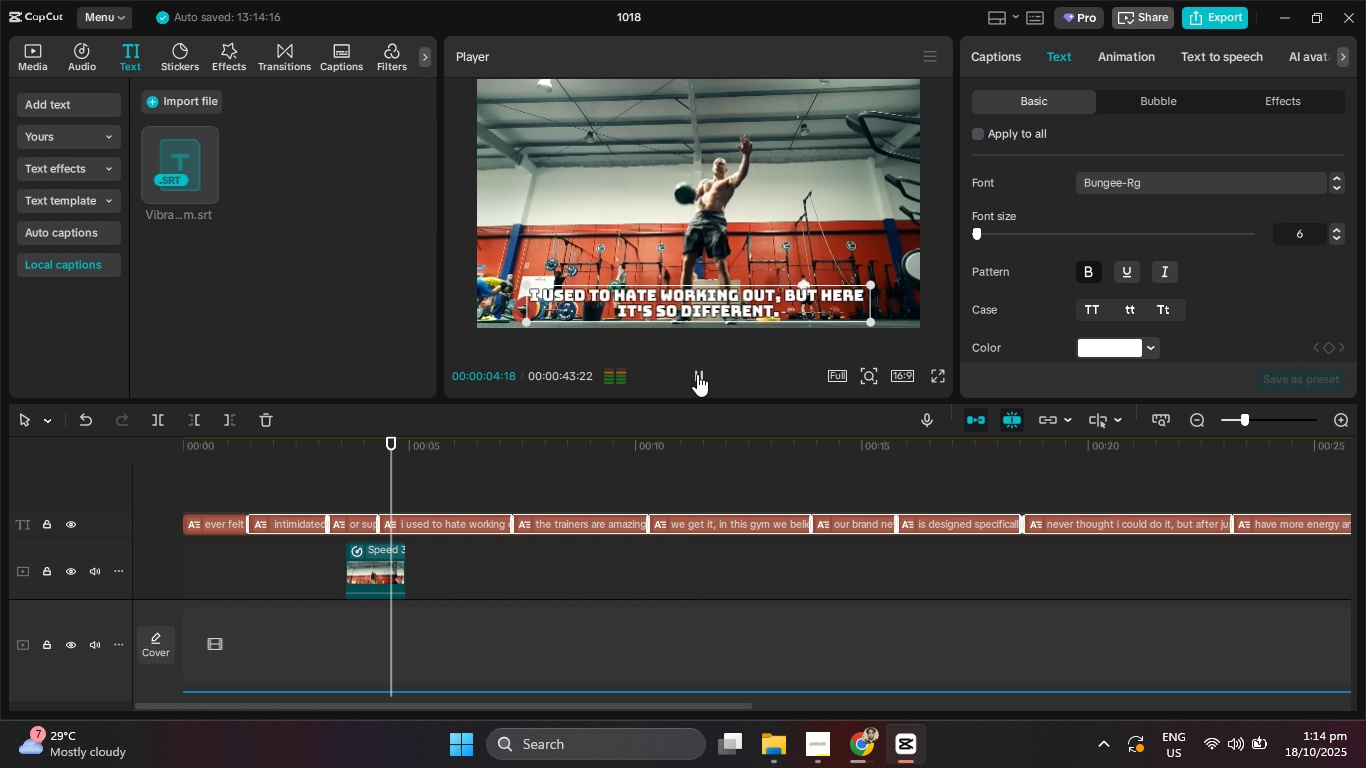 
left_click([695, 374])
 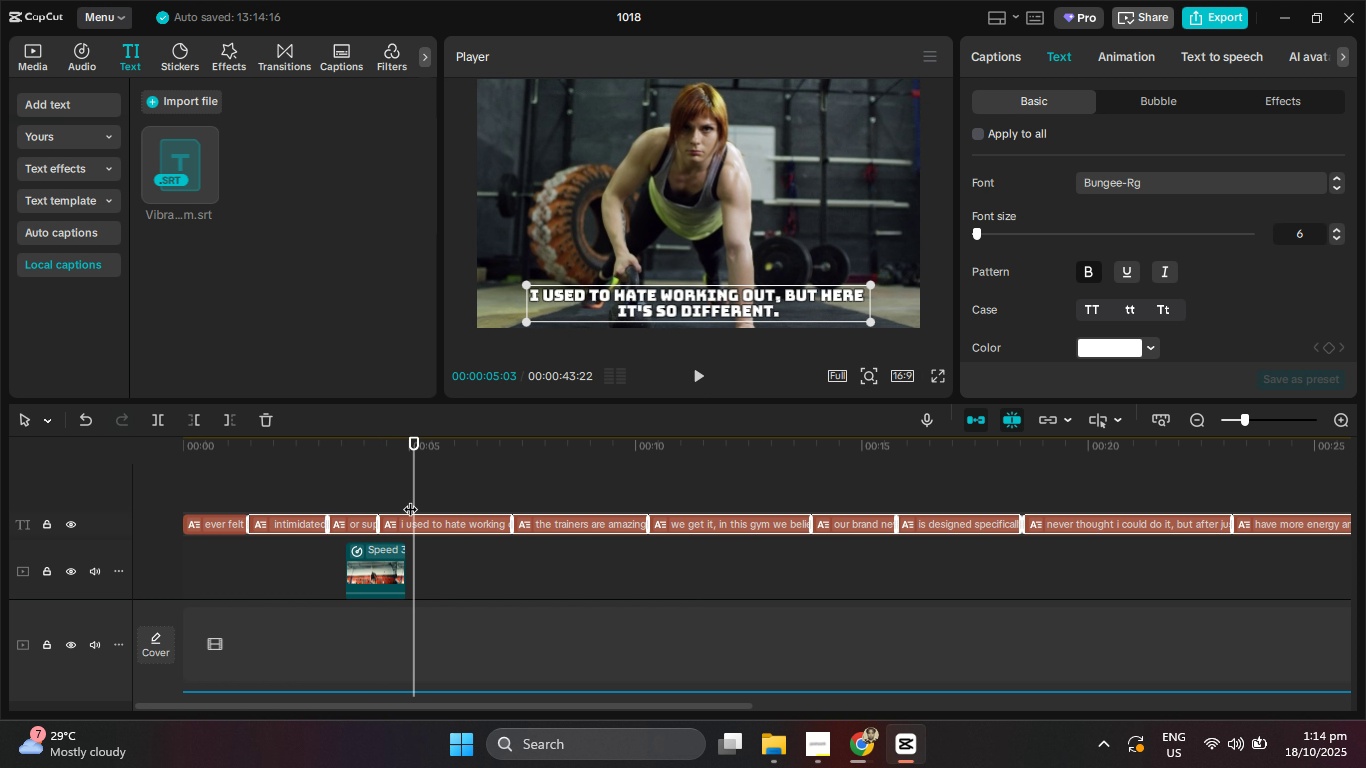 
left_click_drag(start_coordinate=[414, 497], to_coordinate=[384, 498])
 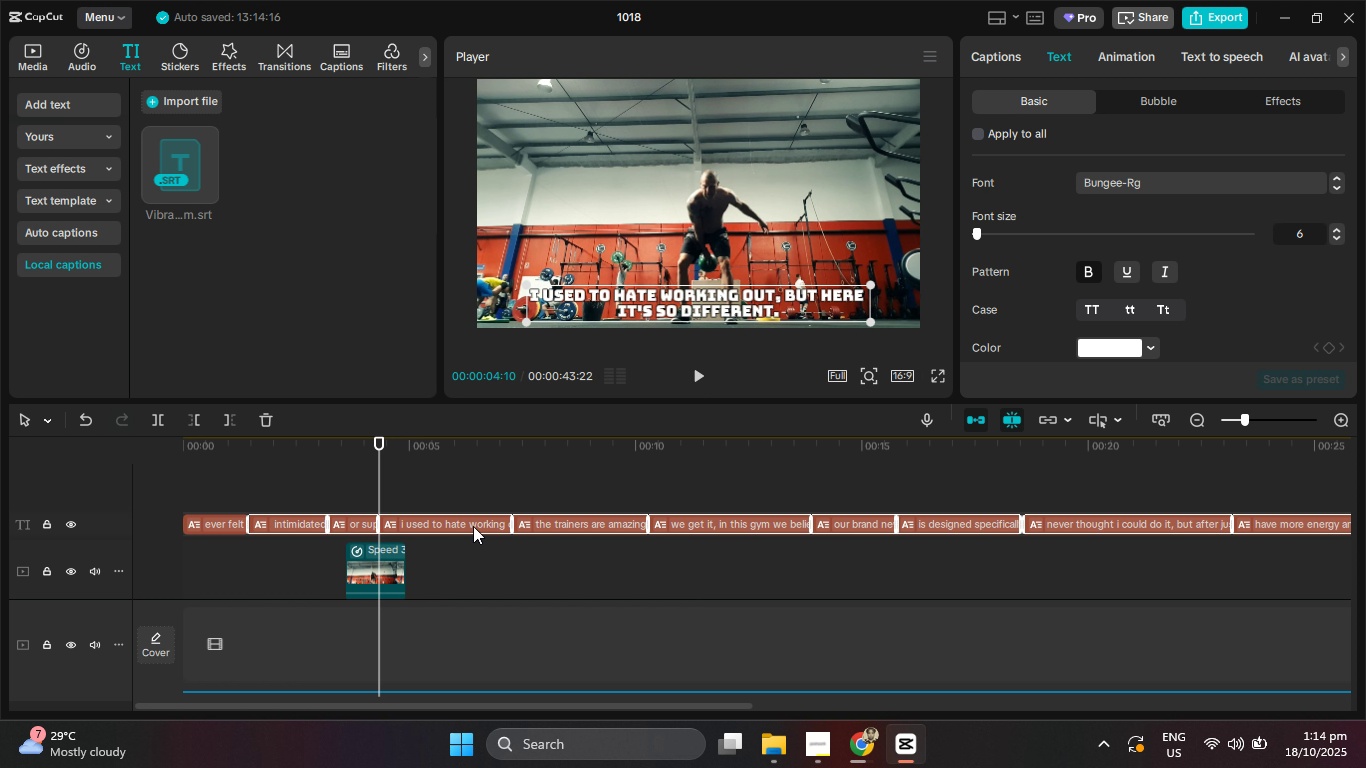 
left_click([473, 526])
 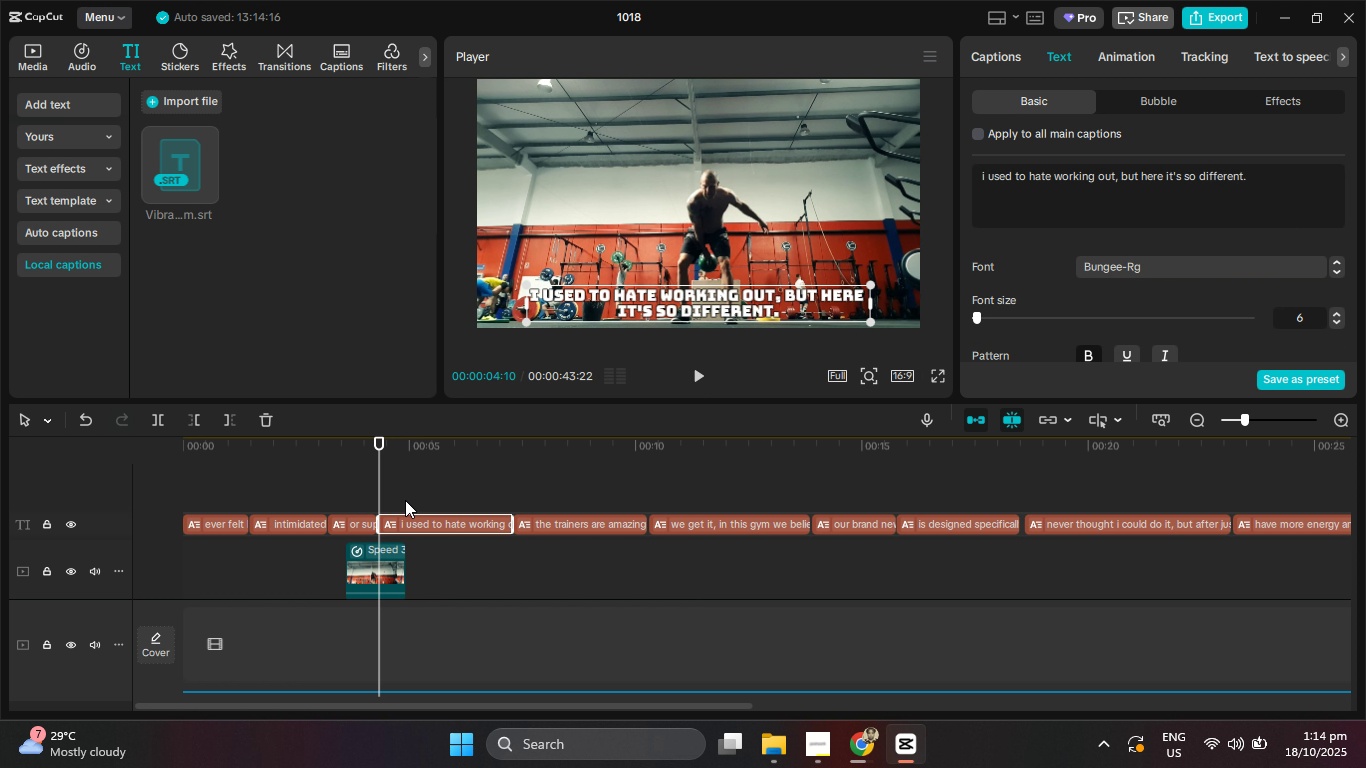 
mouse_move([433, 488])
 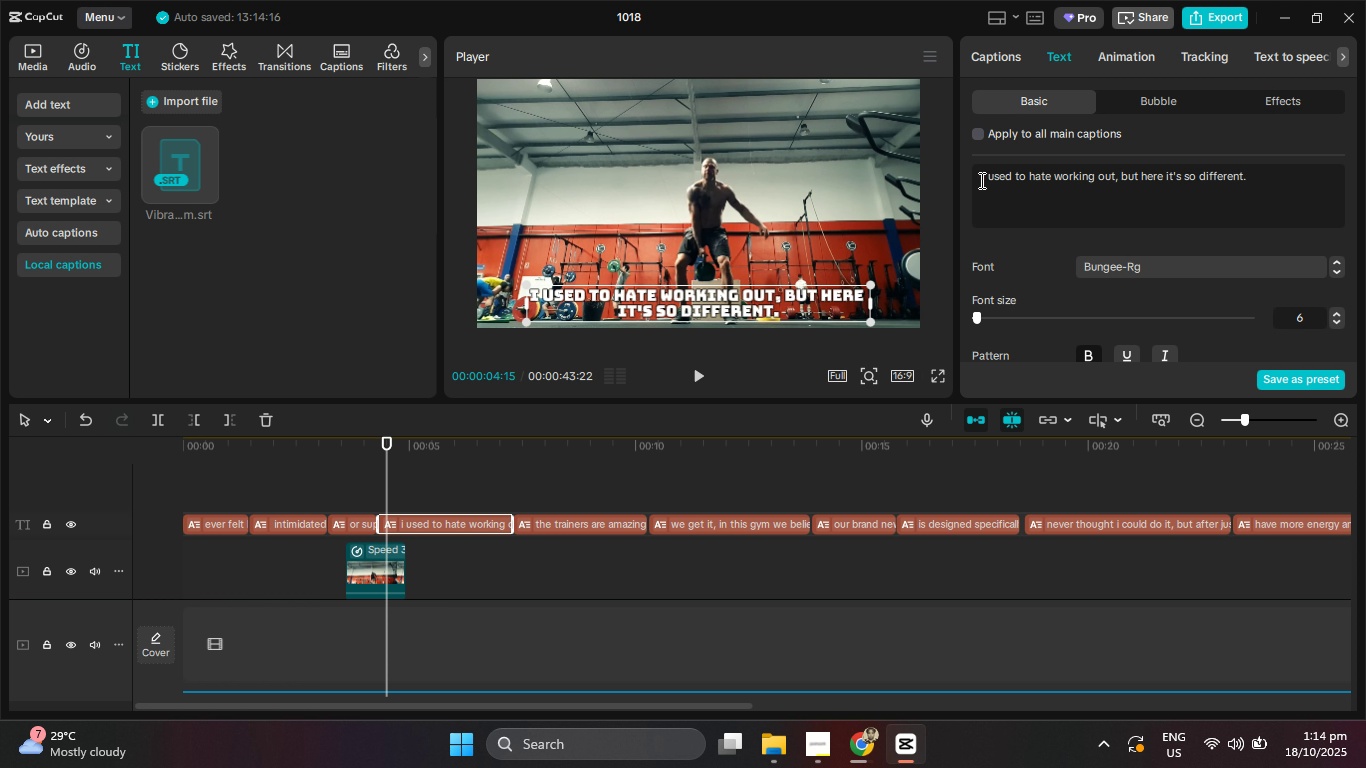 
left_click([980, 180])
 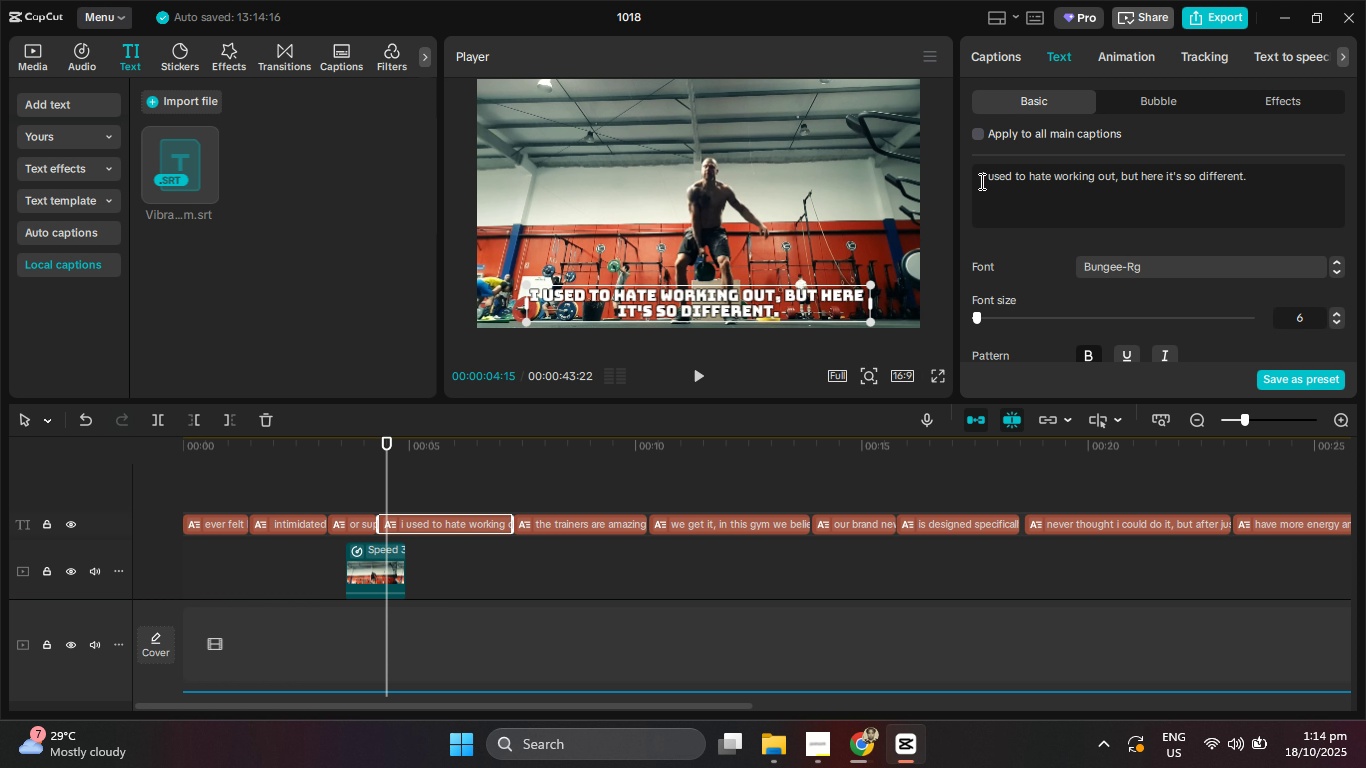 
hold_key(key=ShiftRight, duration=1.53)
 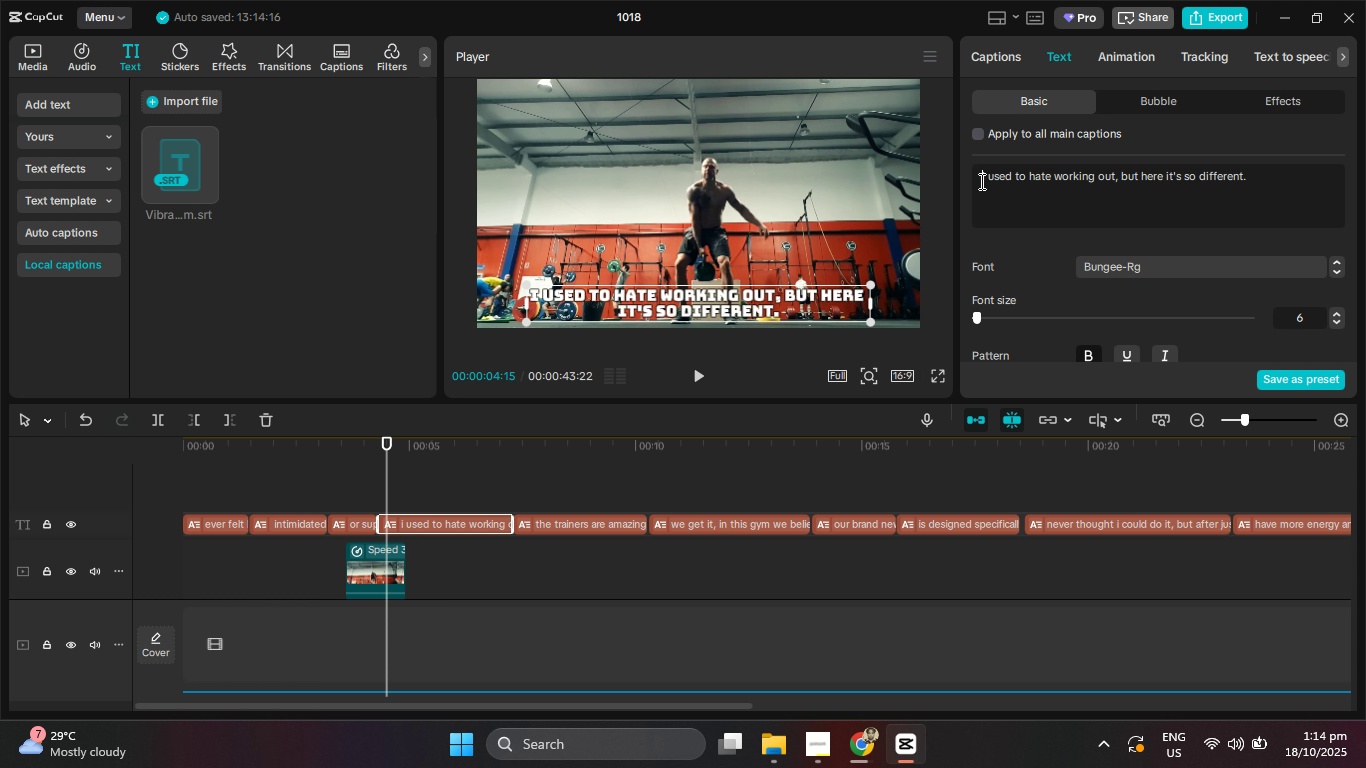 
hold_key(key=ShiftRight, duration=1.53)
 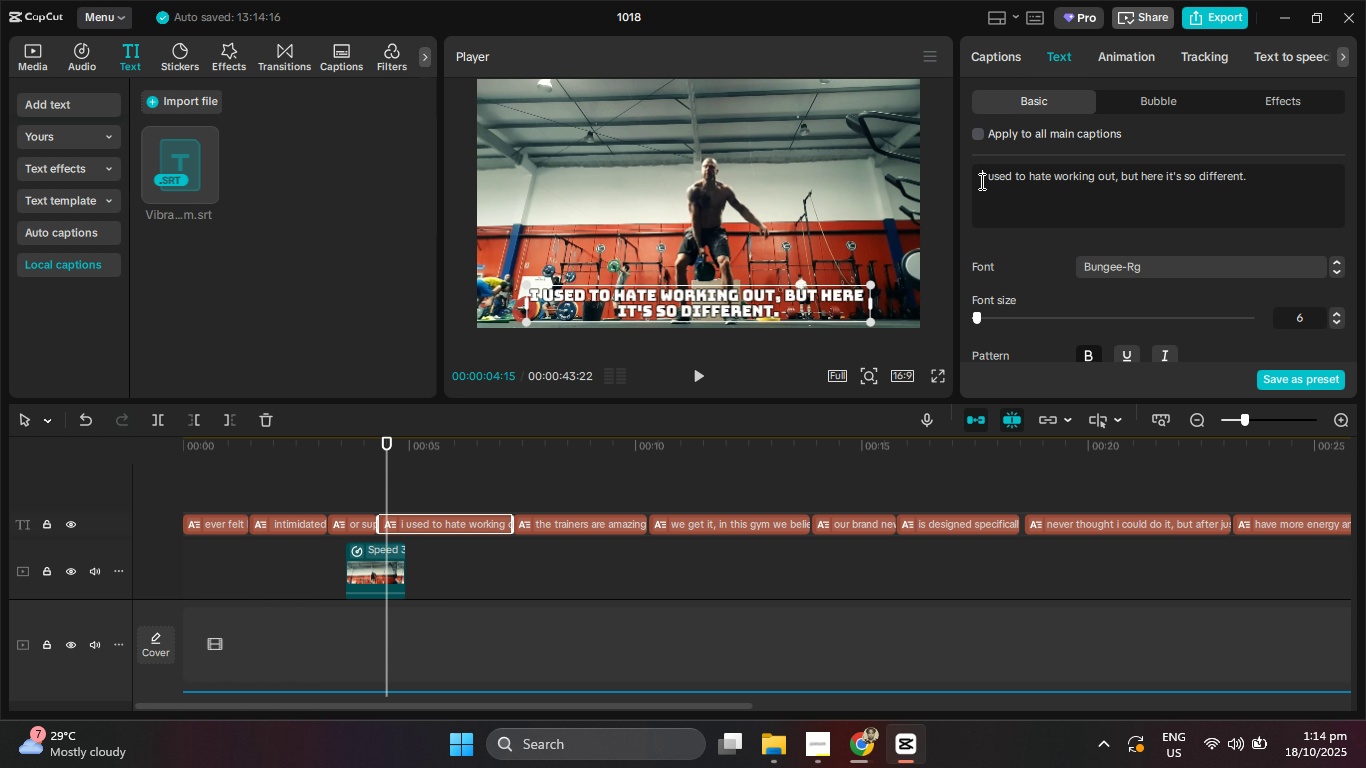 
hold_key(key=ShiftRight, duration=1.51)
 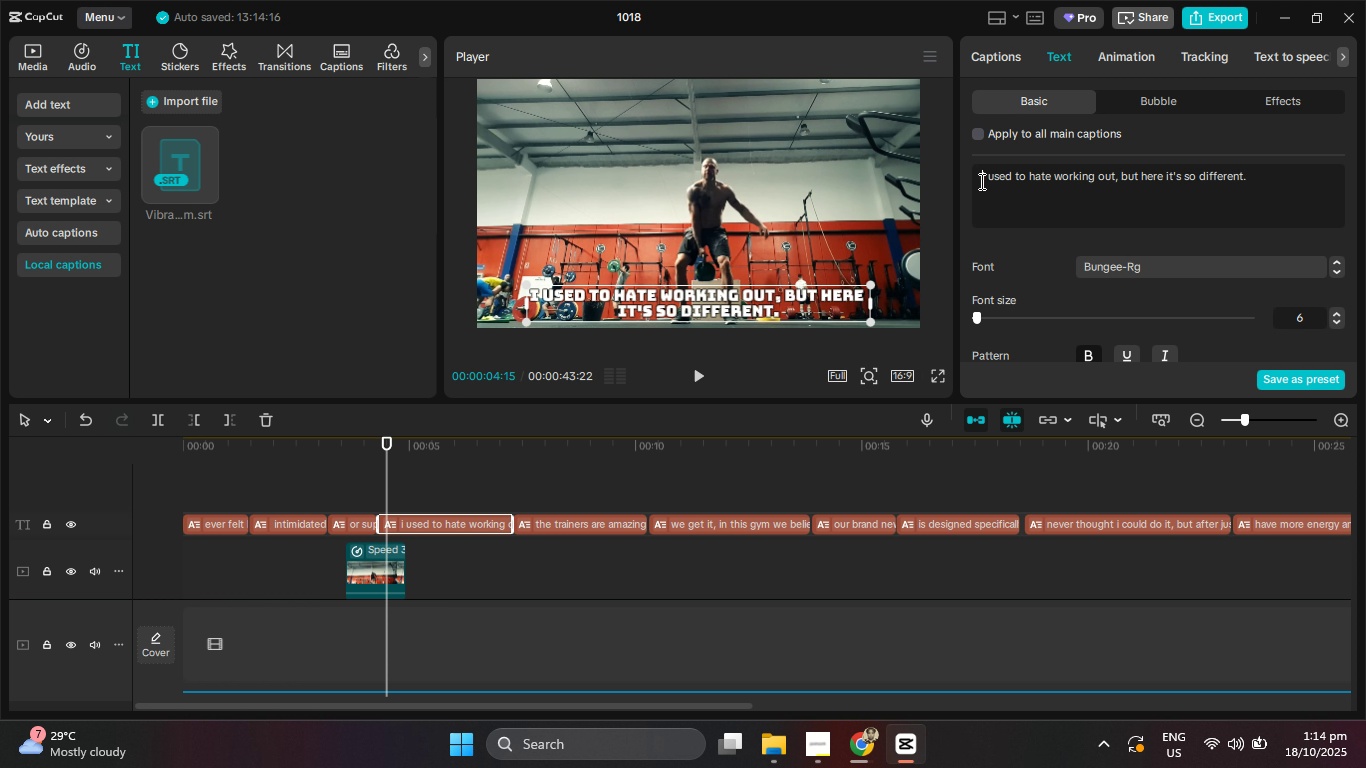 
key(Shift+Quote)
 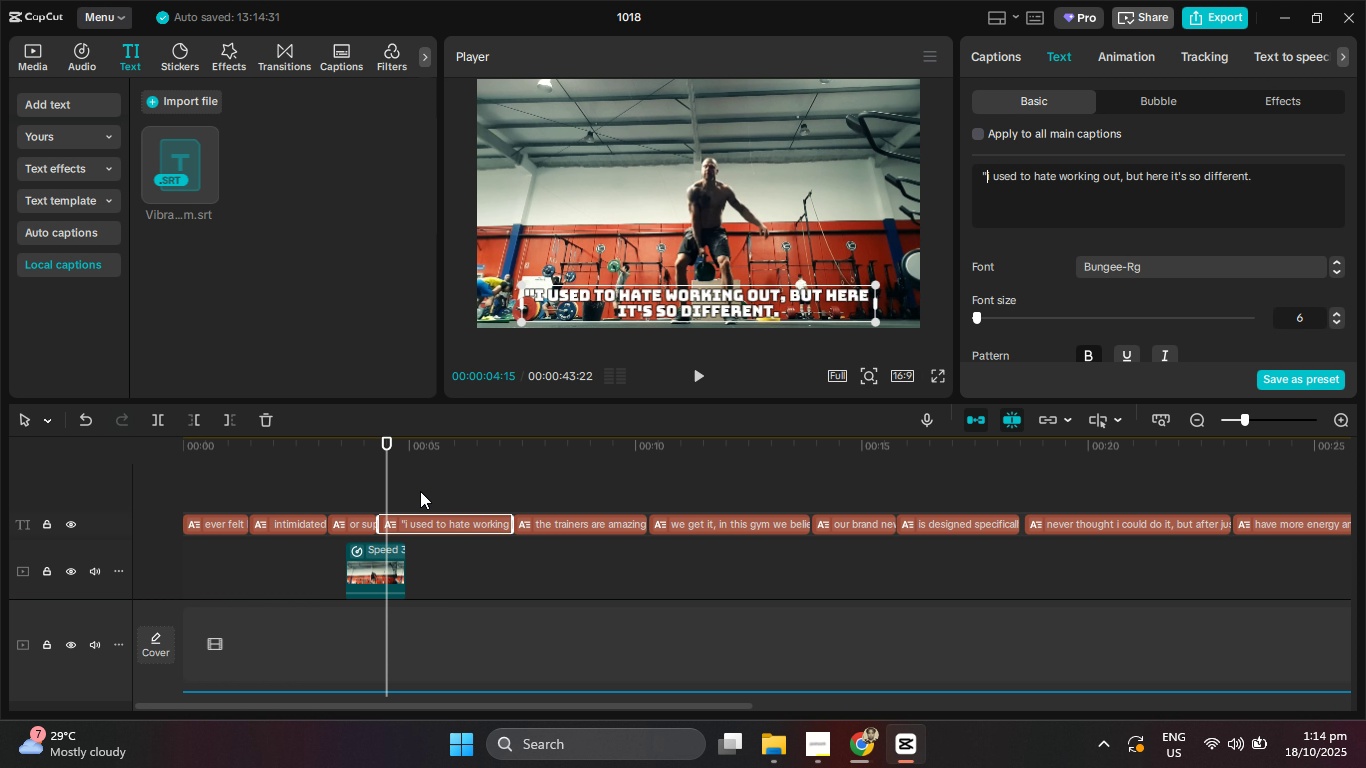 
left_click_drag(start_coordinate=[430, 497], to_coordinate=[786, 537])
 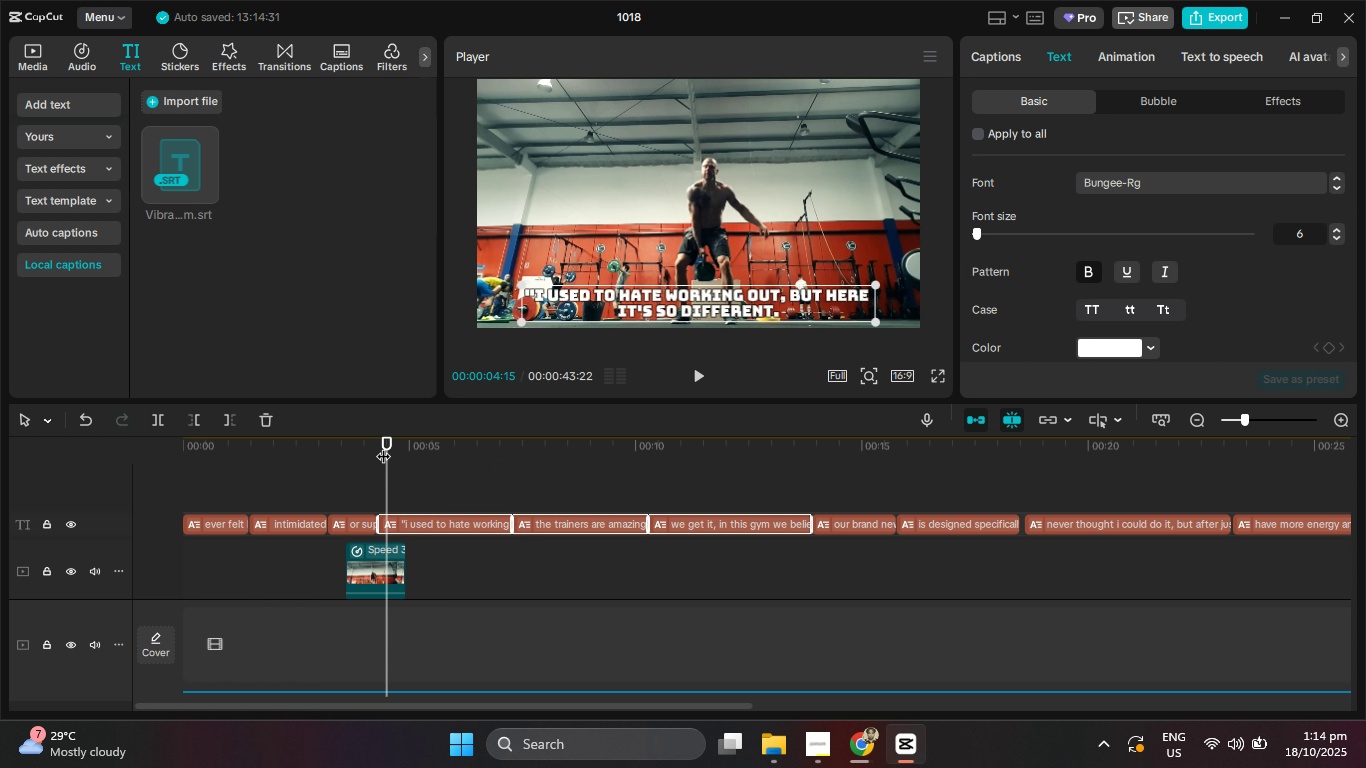 
left_click_drag(start_coordinate=[383, 446], to_coordinate=[639, 463])
 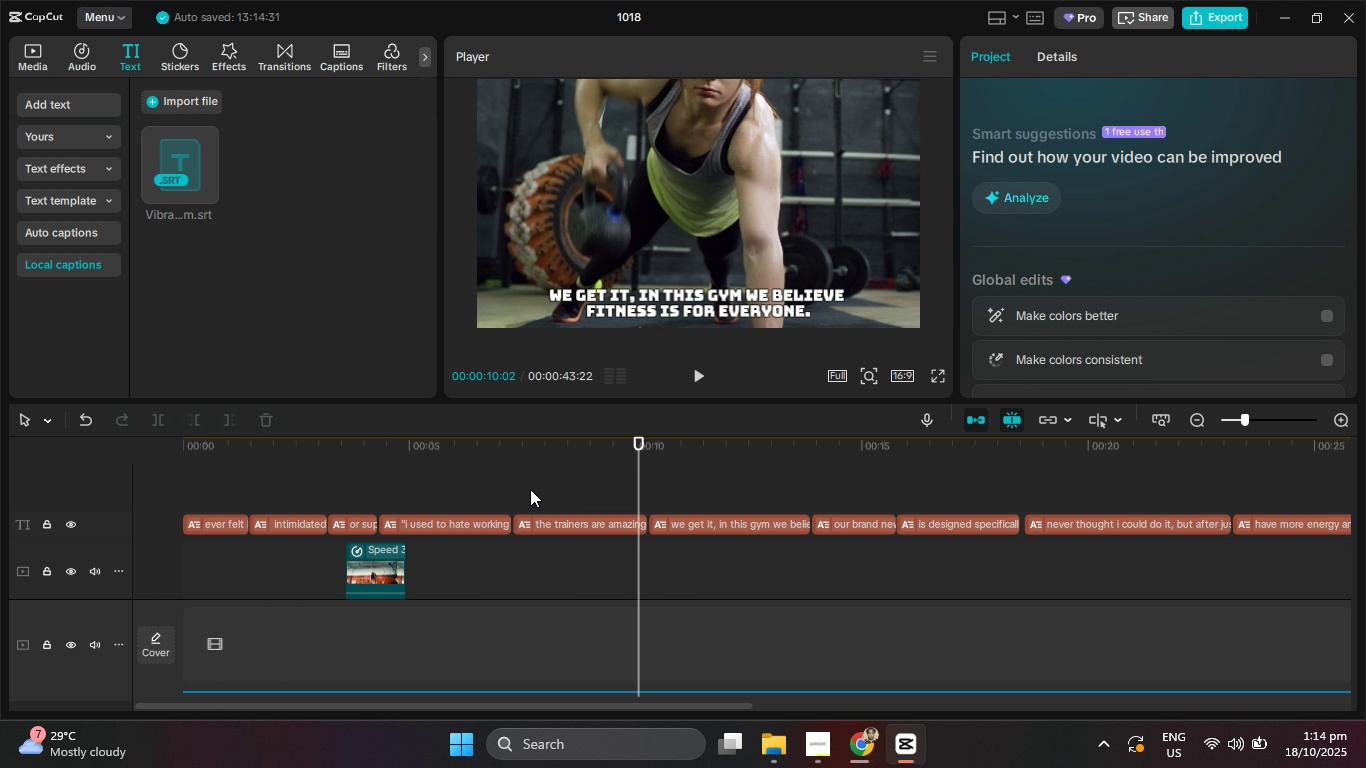 
left_click([547, 488])
 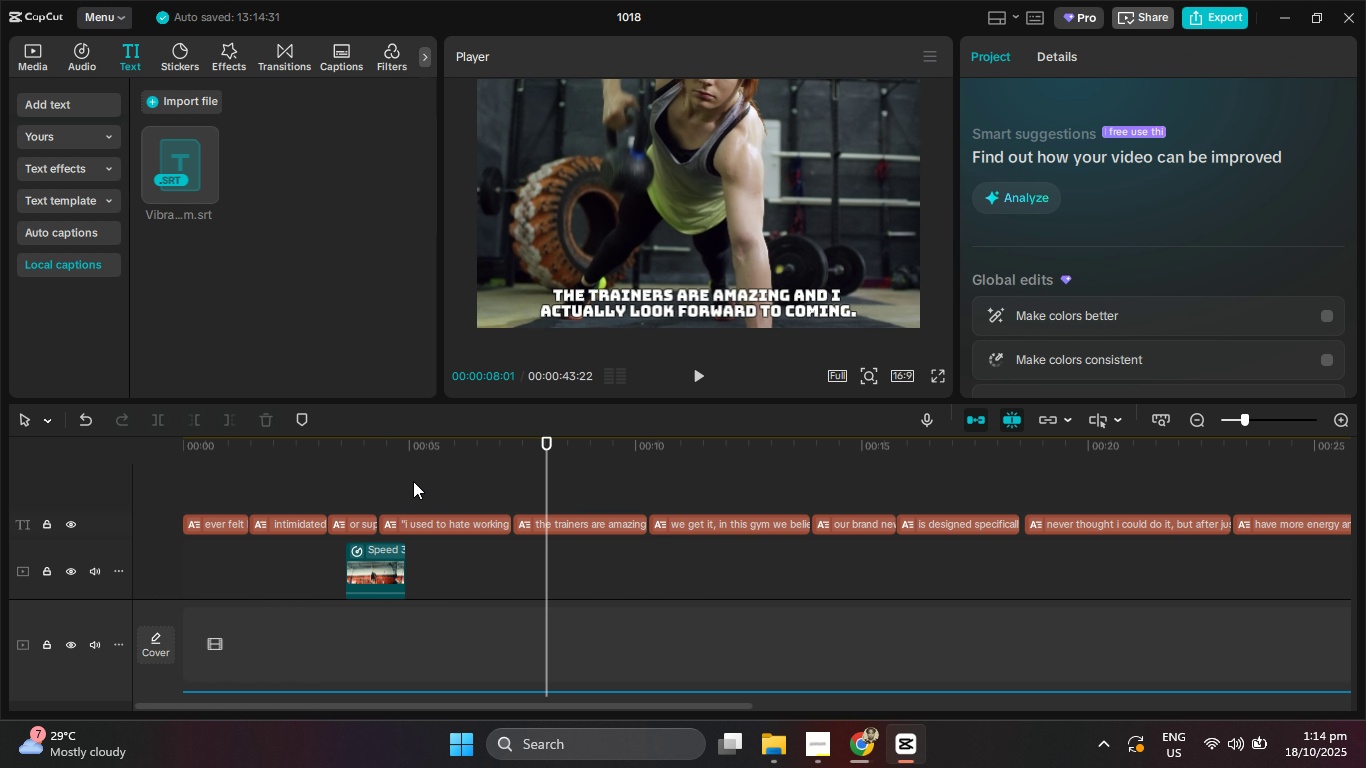 
left_click_drag(start_coordinate=[413, 481], to_coordinate=[609, 540])
 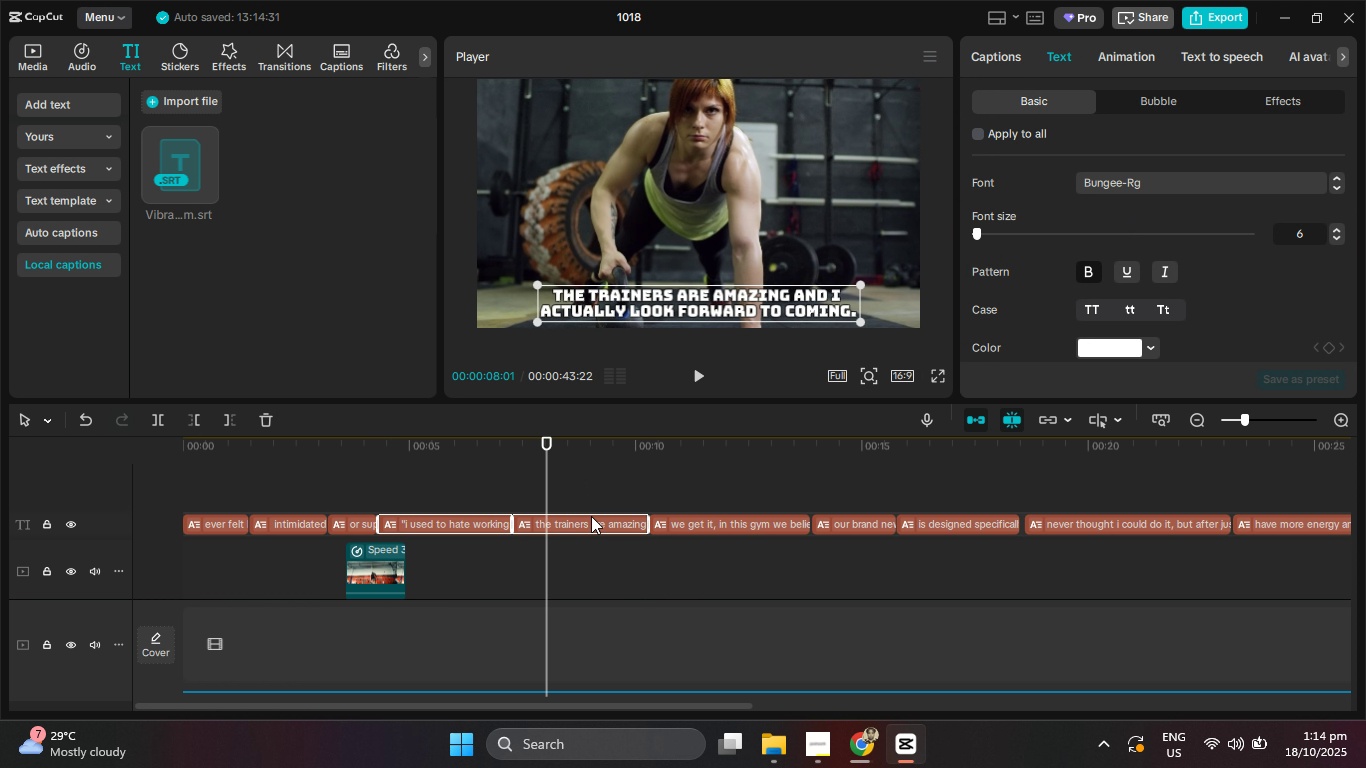 
left_click([595, 525])
 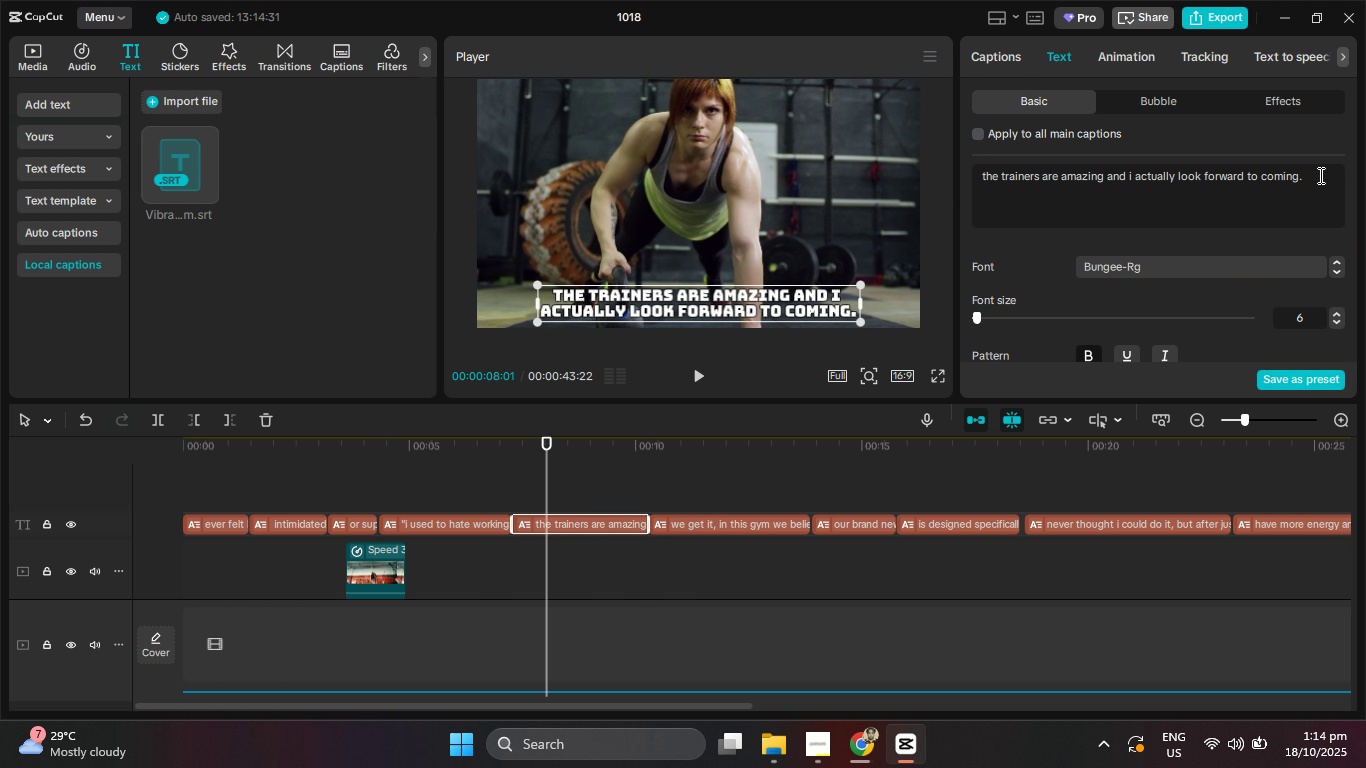 
left_click([1319, 175])
 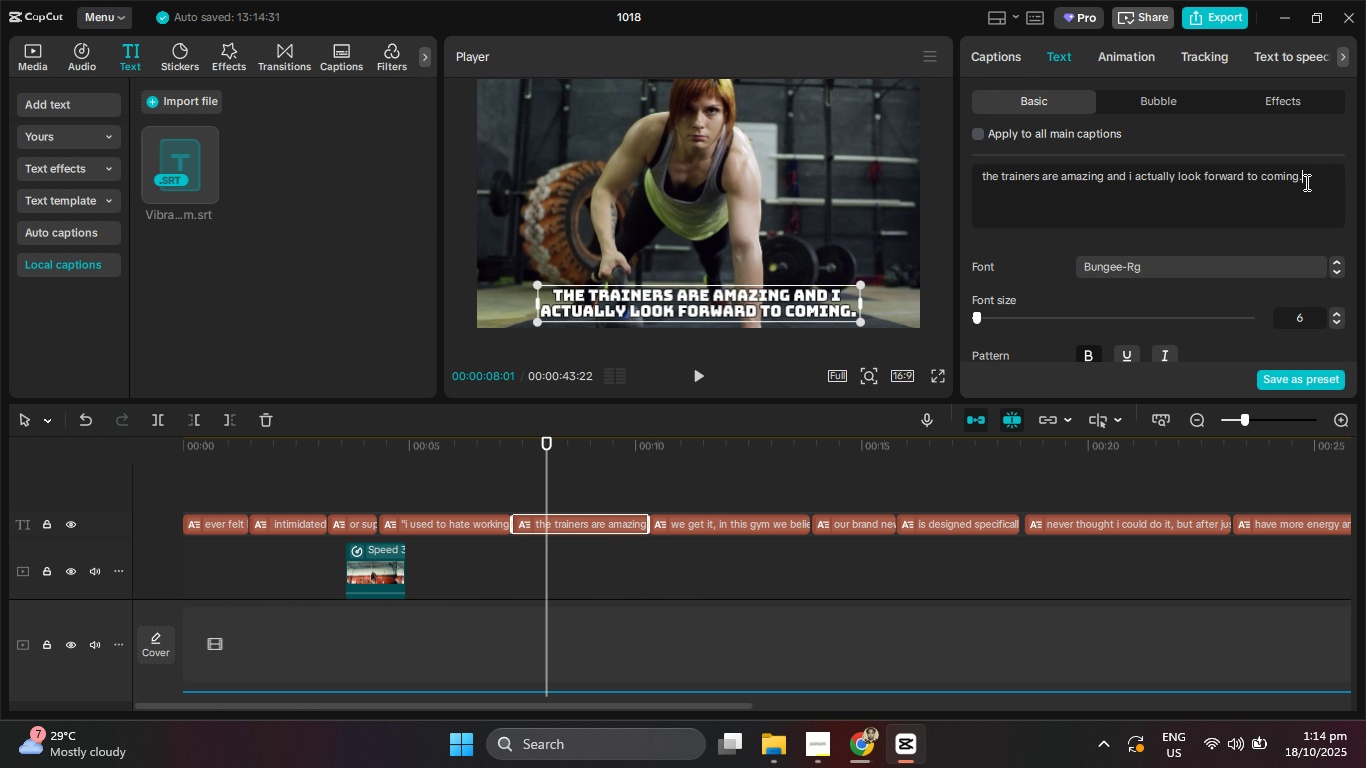 
key(Shift+Quote)
 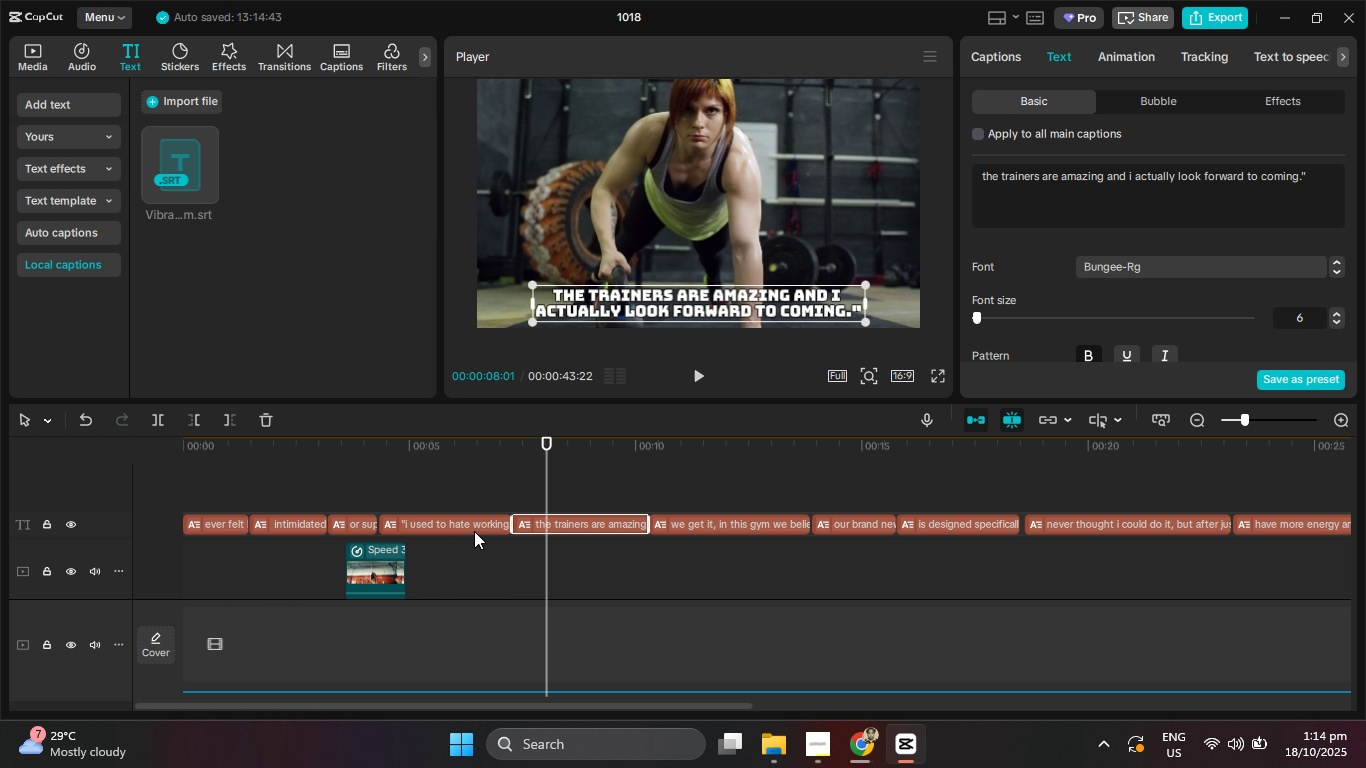 
left_click_drag(start_coordinate=[451, 481], to_coordinate=[563, 534])
 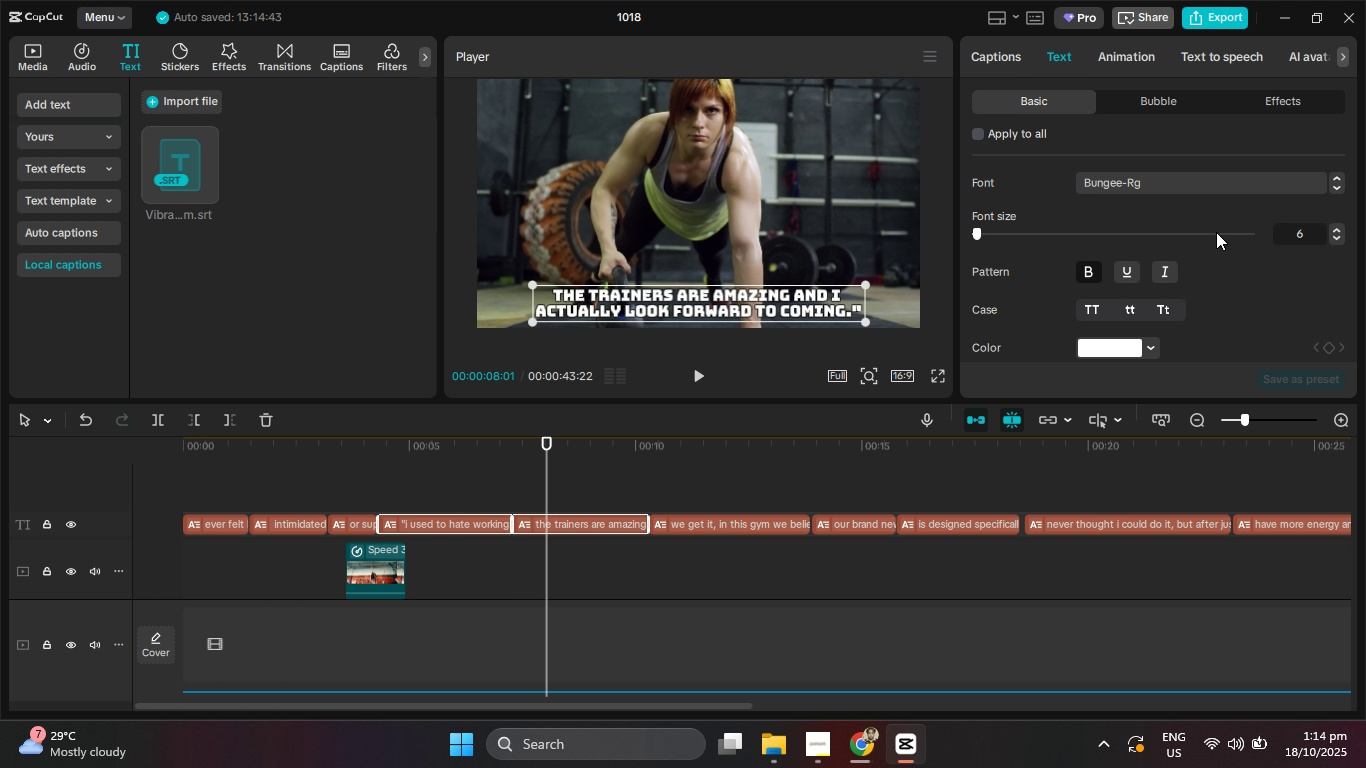 
scroll: coordinate [1078, 278], scroll_direction: down, amount: 29.0
 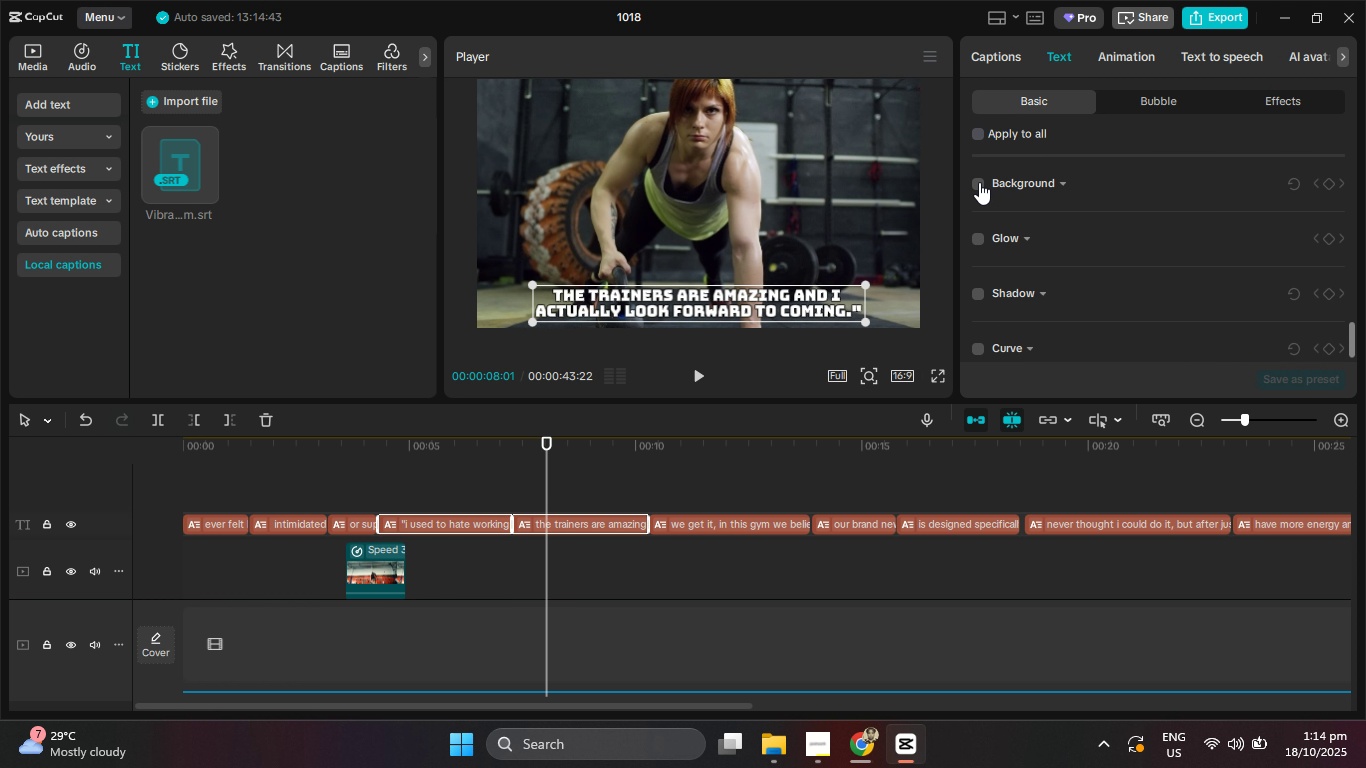 
left_click([979, 182])
 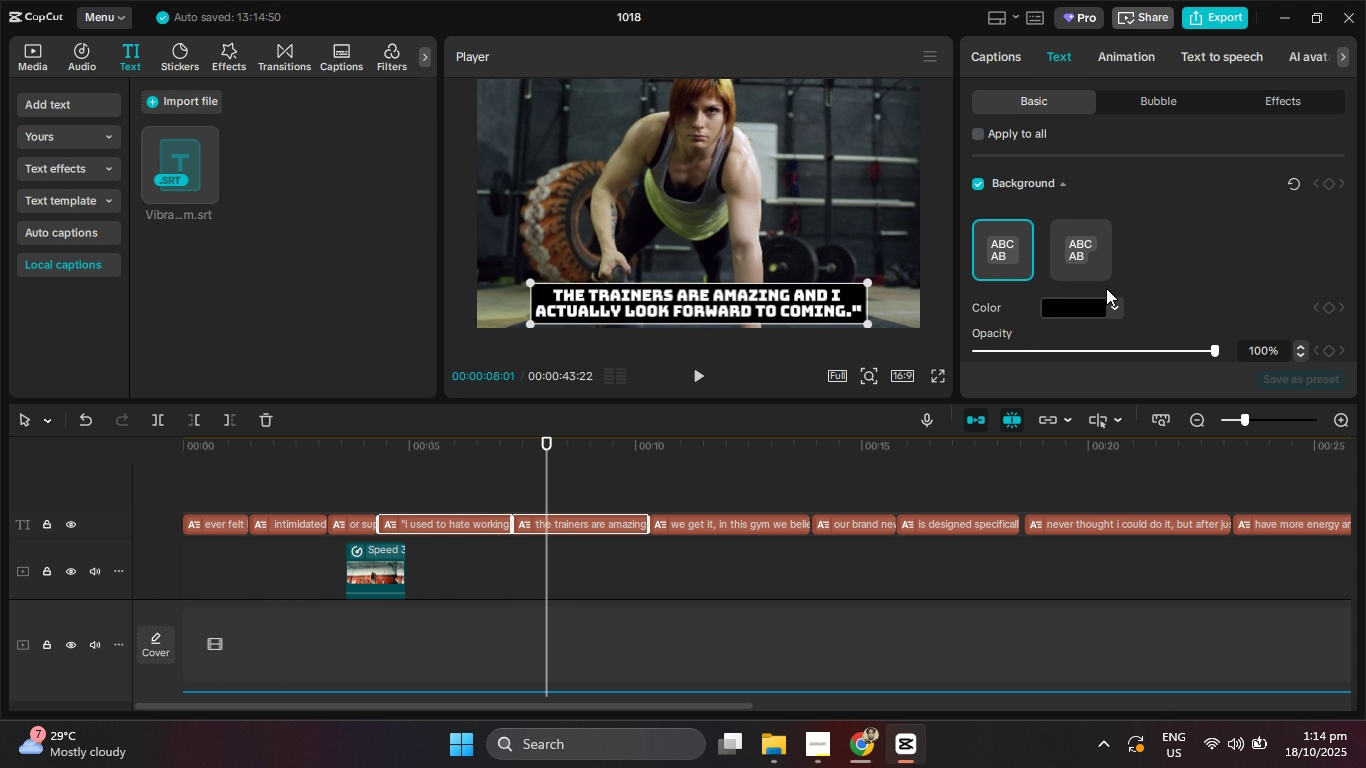 
scroll: coordinate [1162, 294], scroll_direction: down, amount: 2.0
 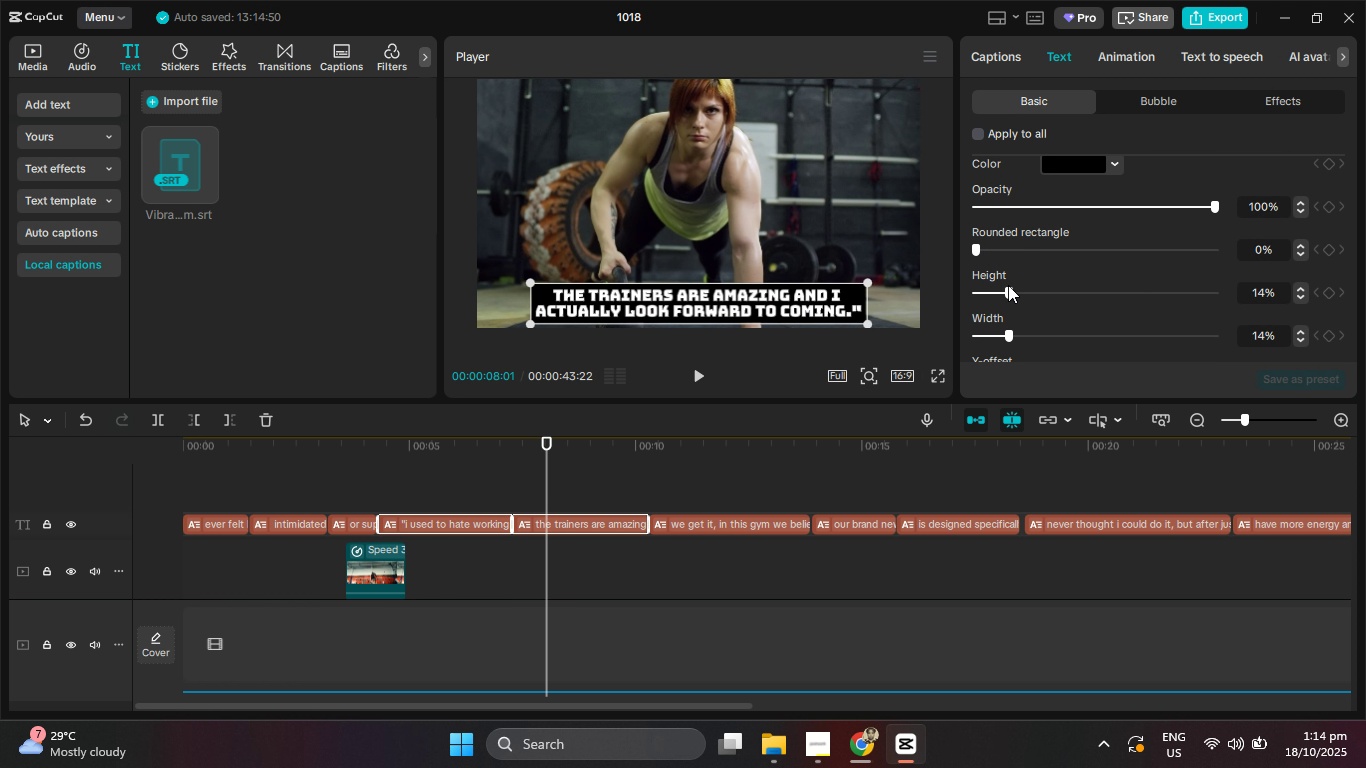 
left_click_drag(start_coordinate=[1012, 288], to_coordinate=[1028, 290])
 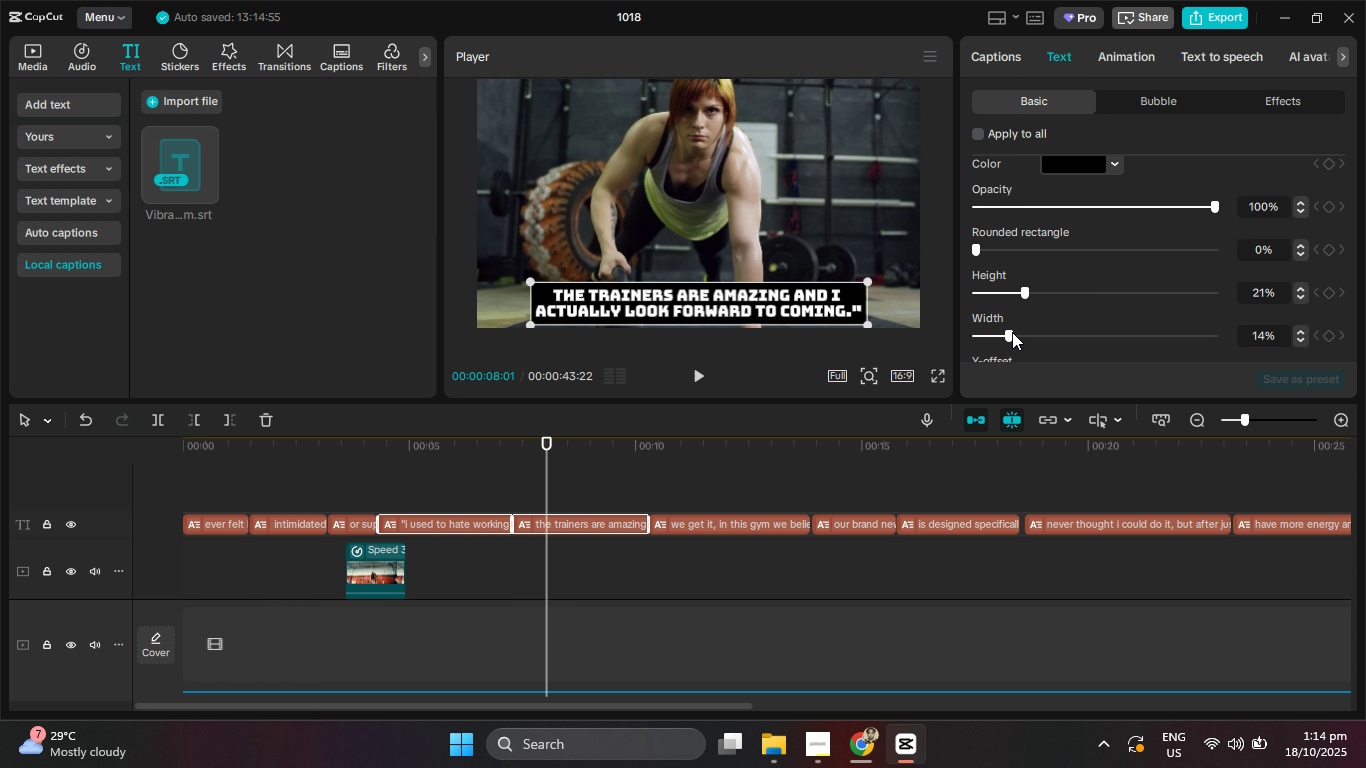 
left_click_drag(start_coordinate=[1012, 332], to_coordinate=[1266, 305])
 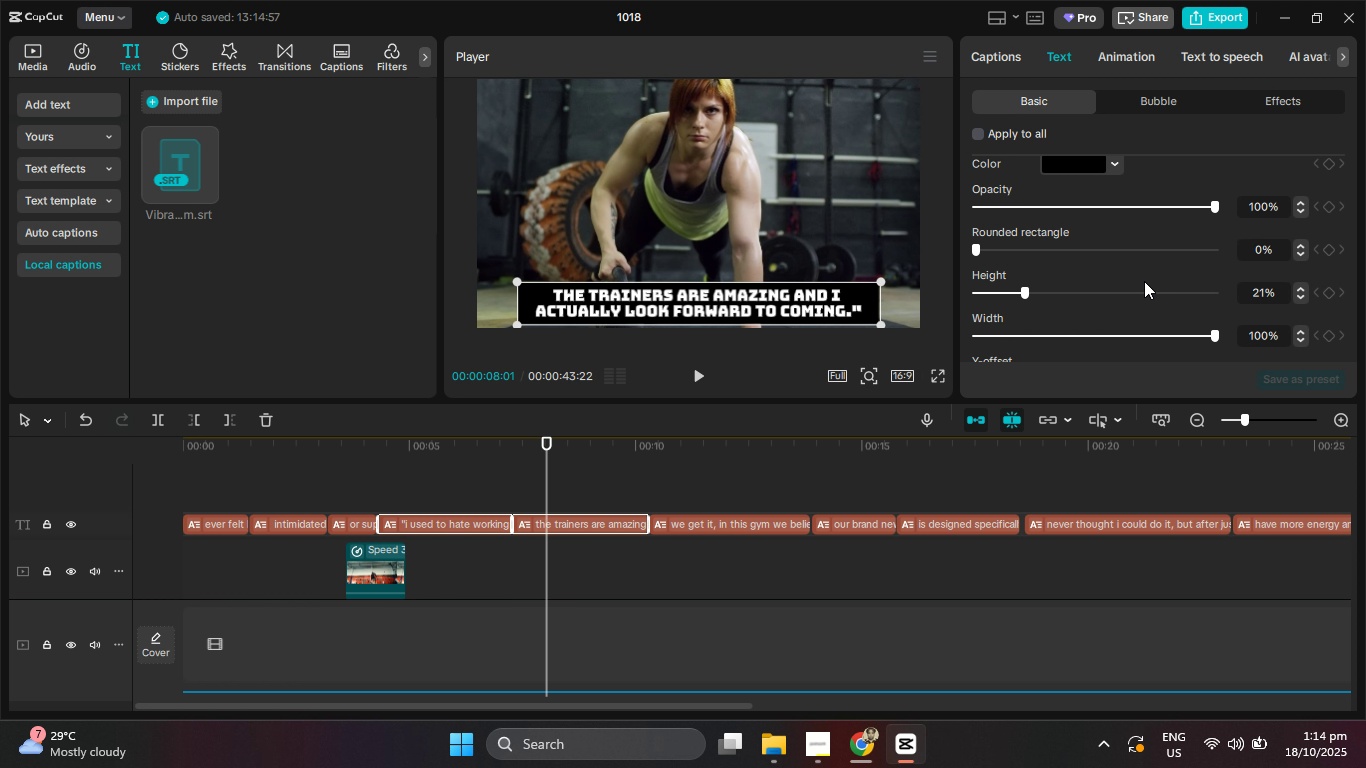 
scroll: coordinate [1144, 281], scroll_direction: down, amount: 2.0
 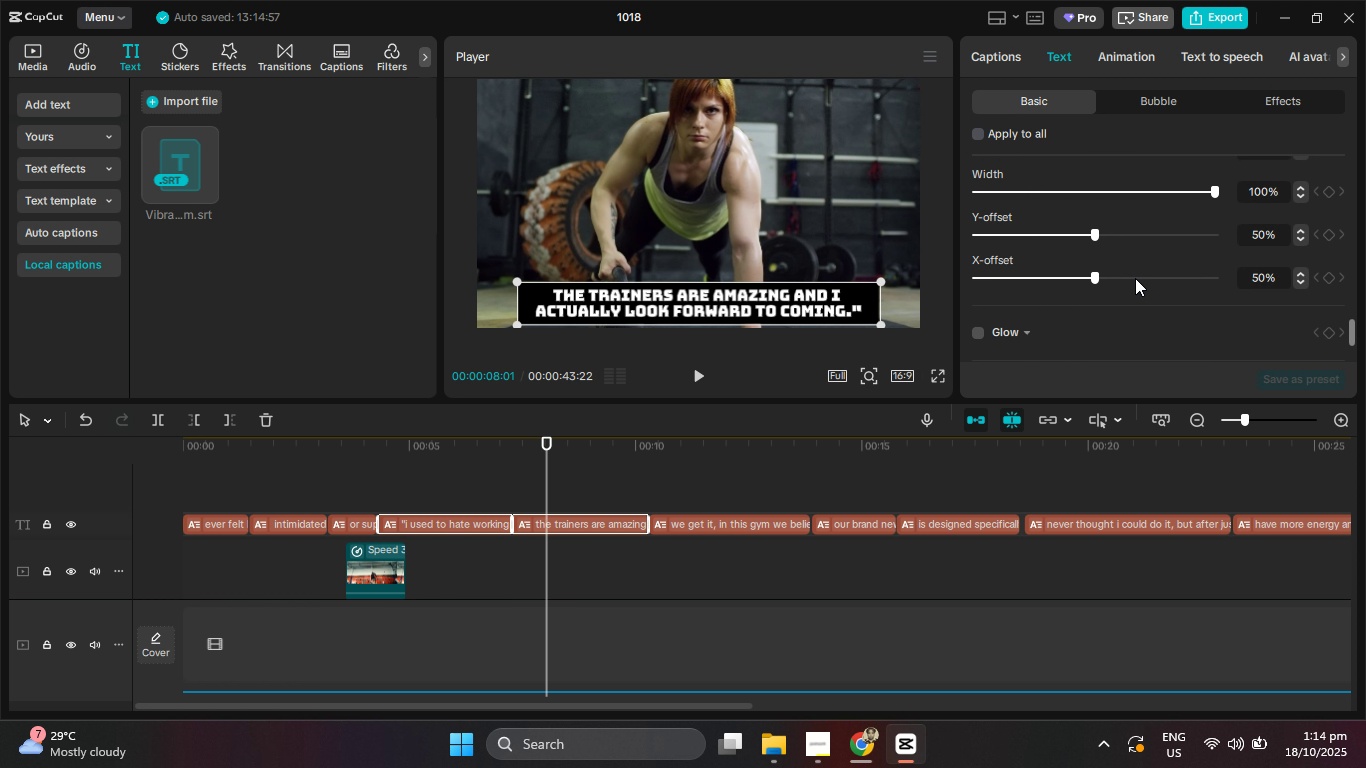 
scroll: coordinate [1123, 274], scroll_direction: none, amount: 0.0
 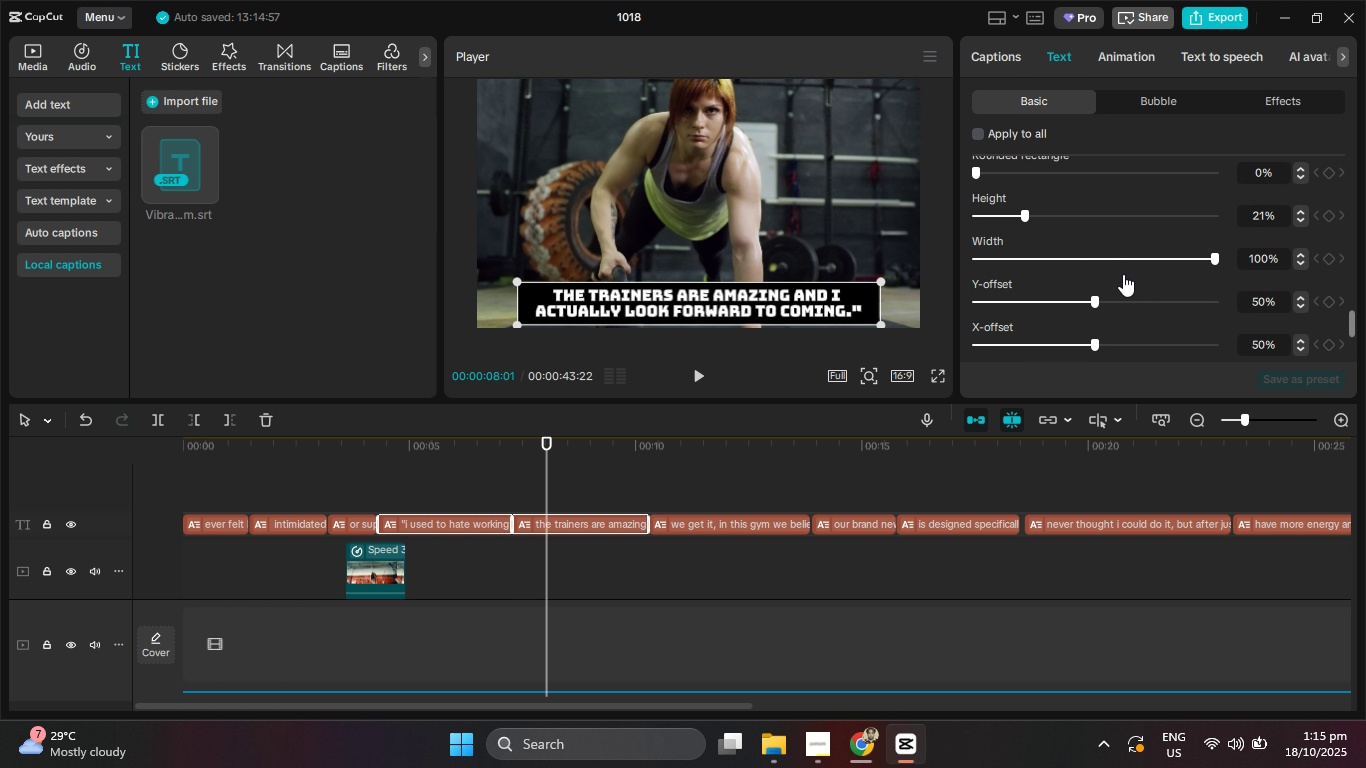 
scroll: coordinate [1123, 274], scroll_direction: up, amount: 2.0
 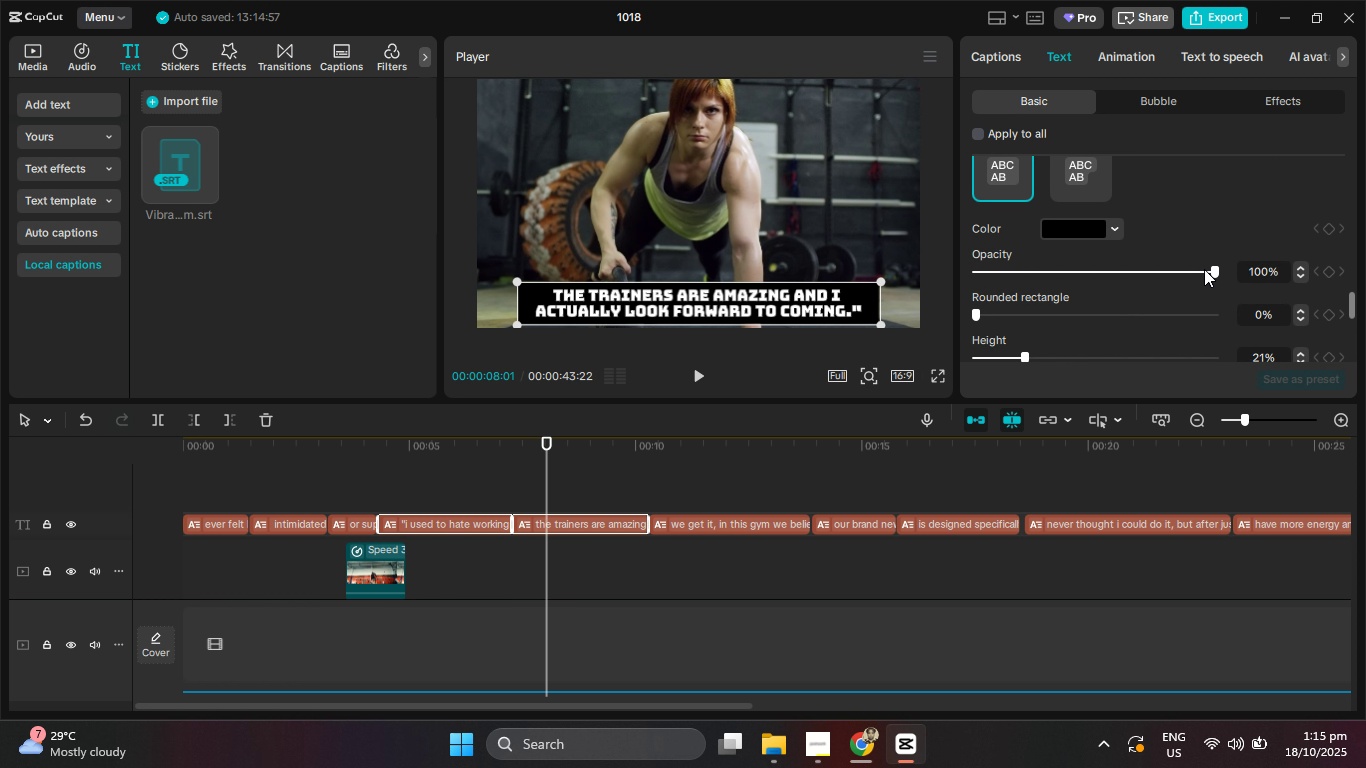 
left_click_drag(start_coordinate=[1204, 269], to_coordinate=[1083, 275])
 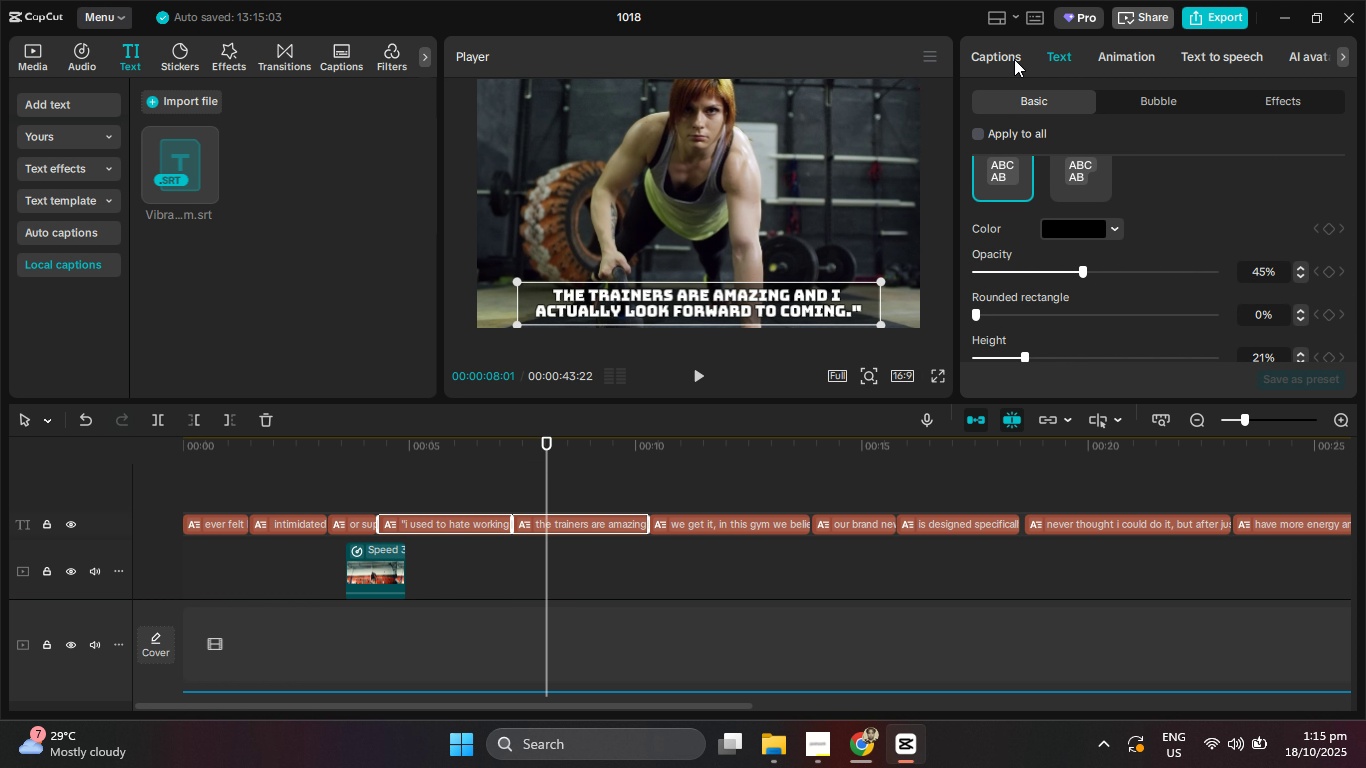 
scroll: coordinate [1229, 239], scroll_direction: up, amount: 25.0
 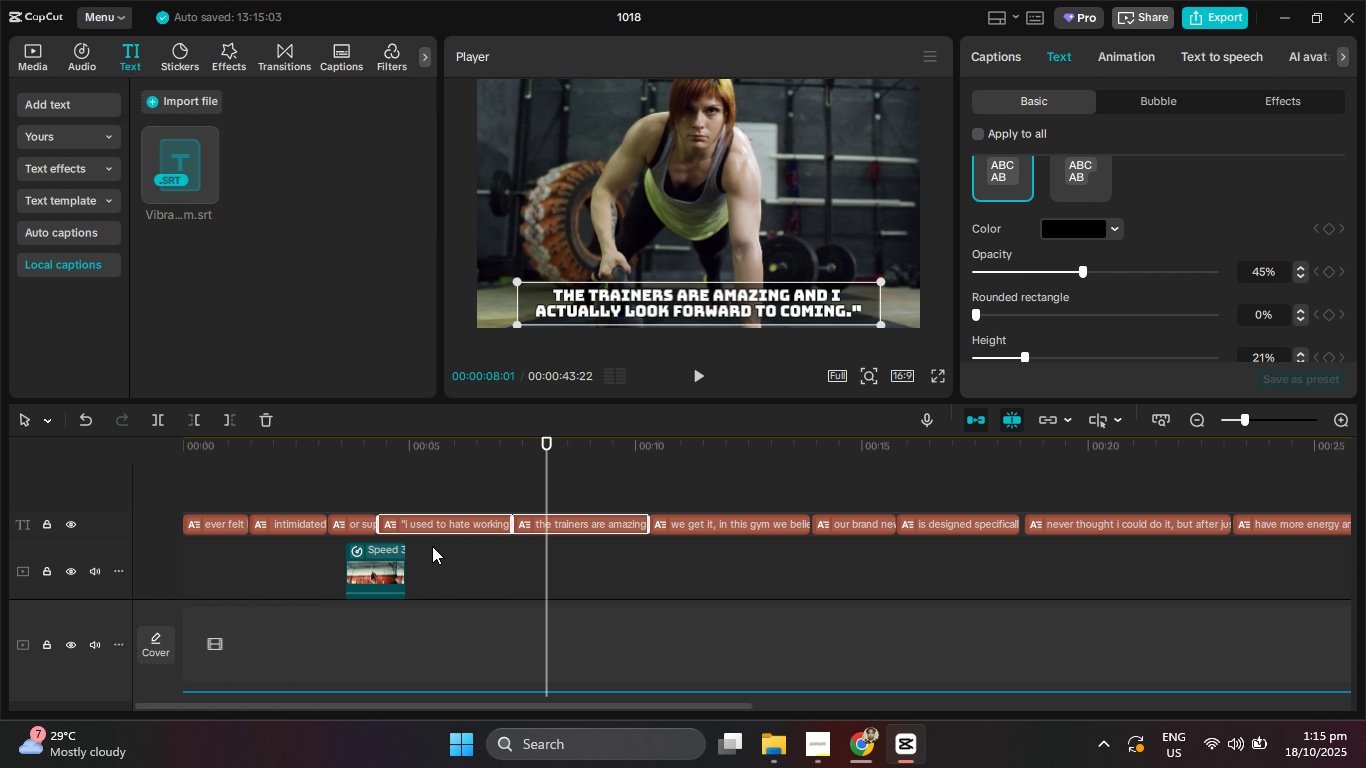 
left_click([1242, 209])
 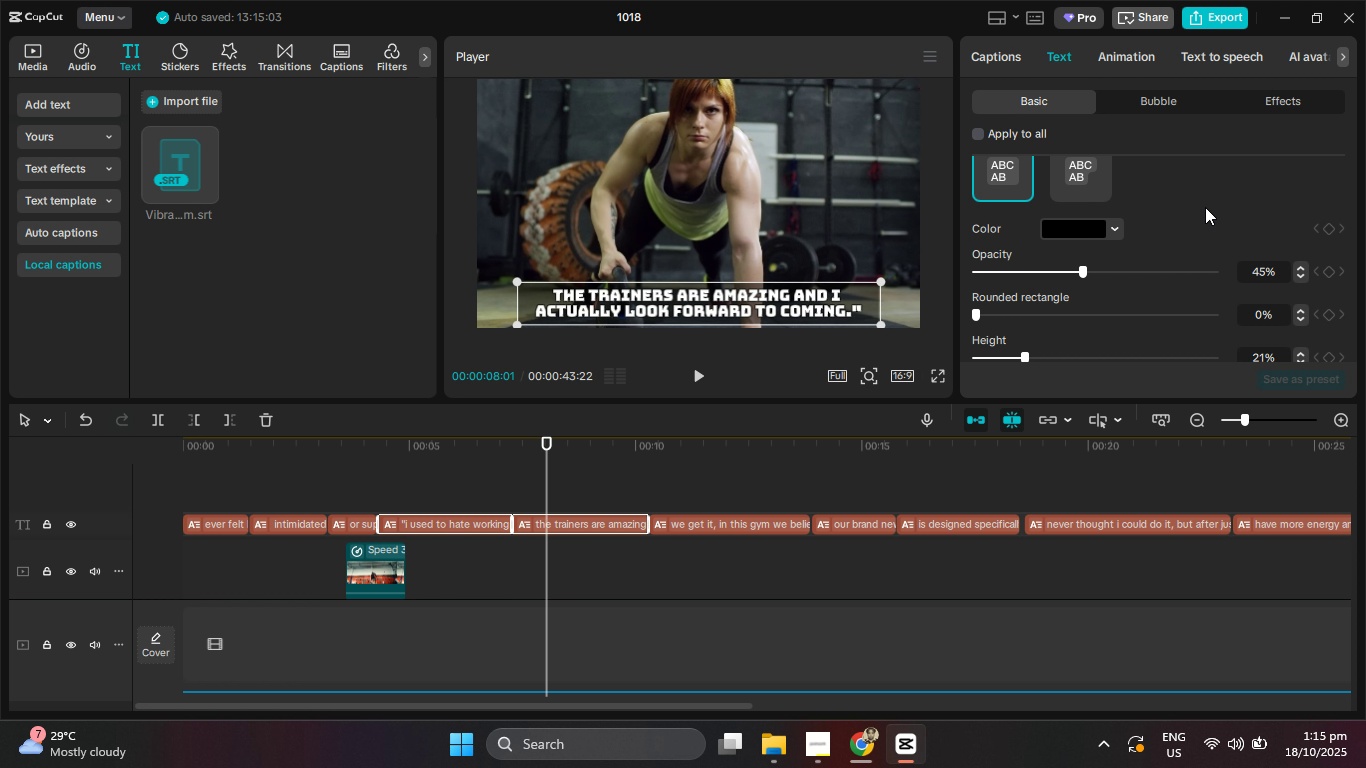 
left_click([1205, 207])
 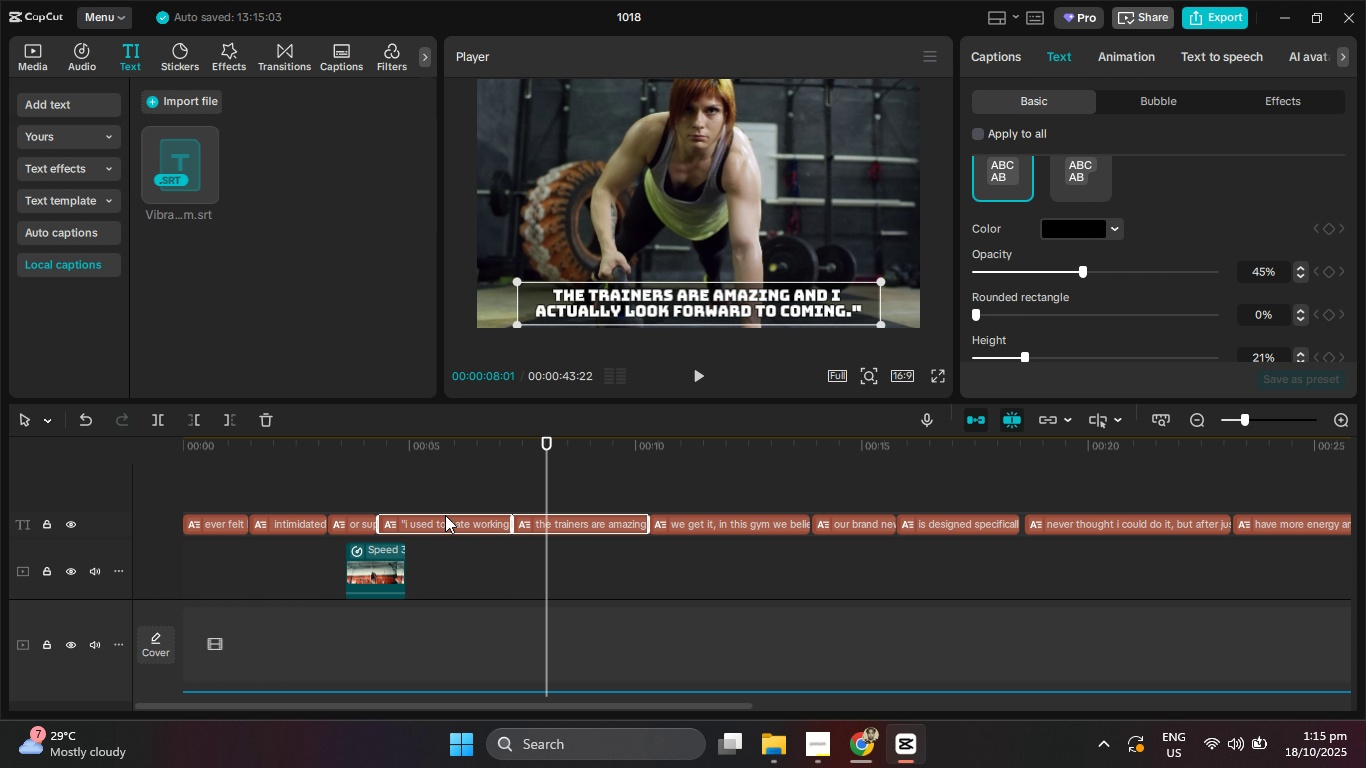 
left_click([445, 515])
 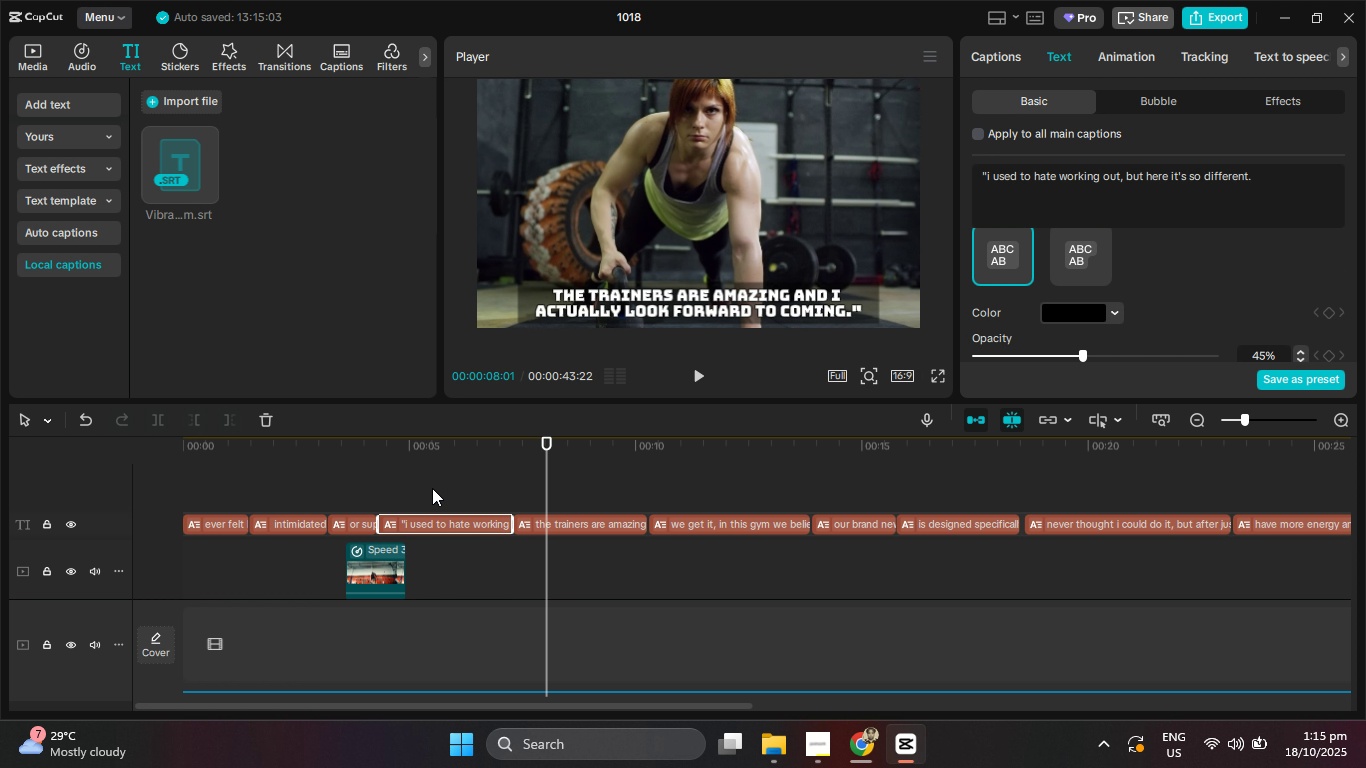 
left_click_drag(start_coordinate=[432, 486], to_coordinate=[559, 522])
 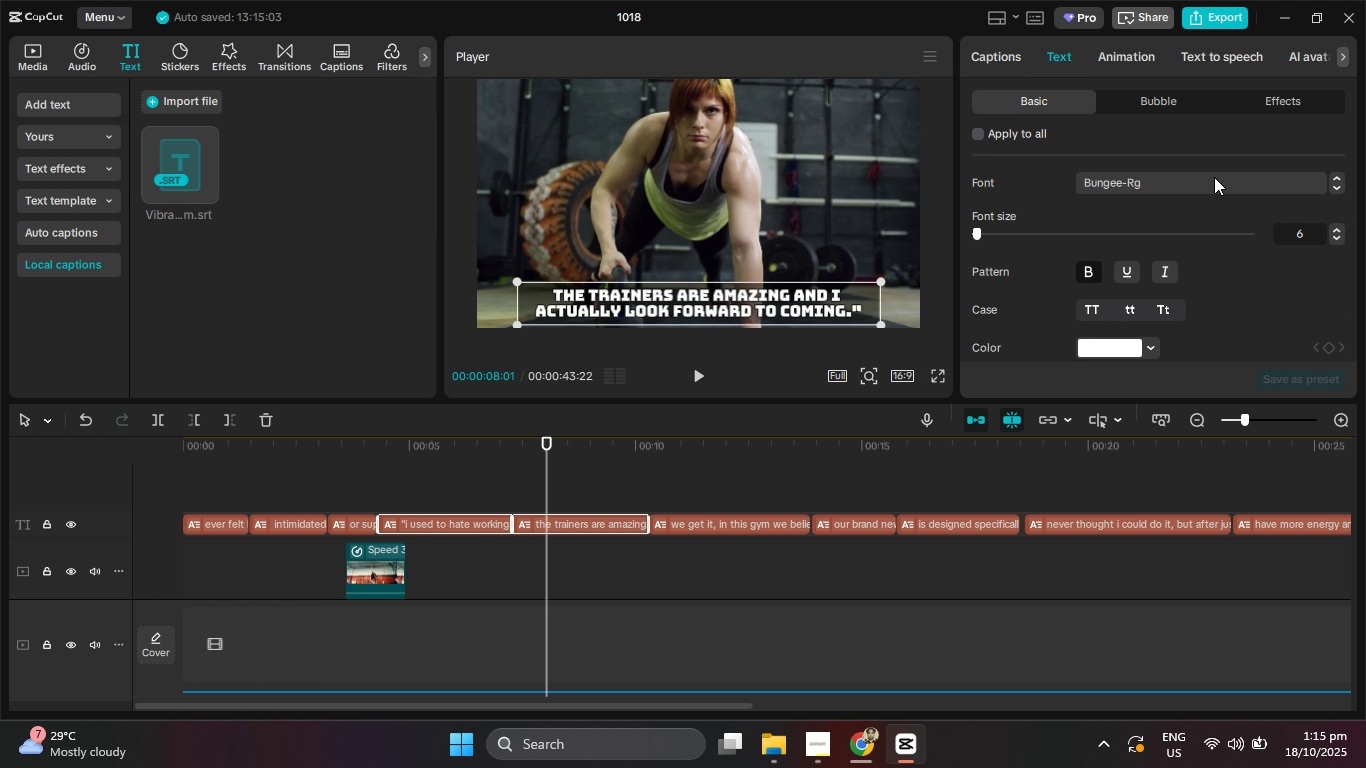 
scroll: coordinate [1215, 177], scroll_direction: up, amount: 5.0
 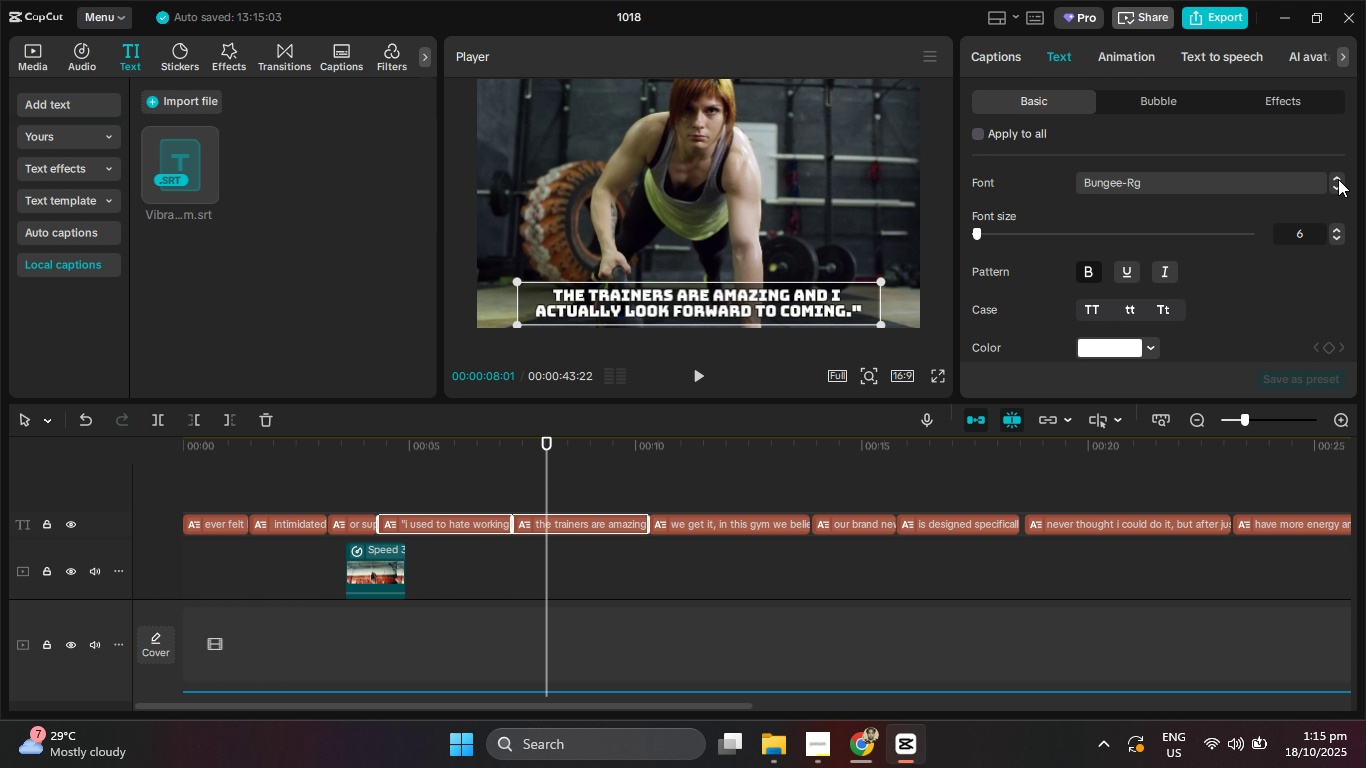 
left_click([1338, 179])
 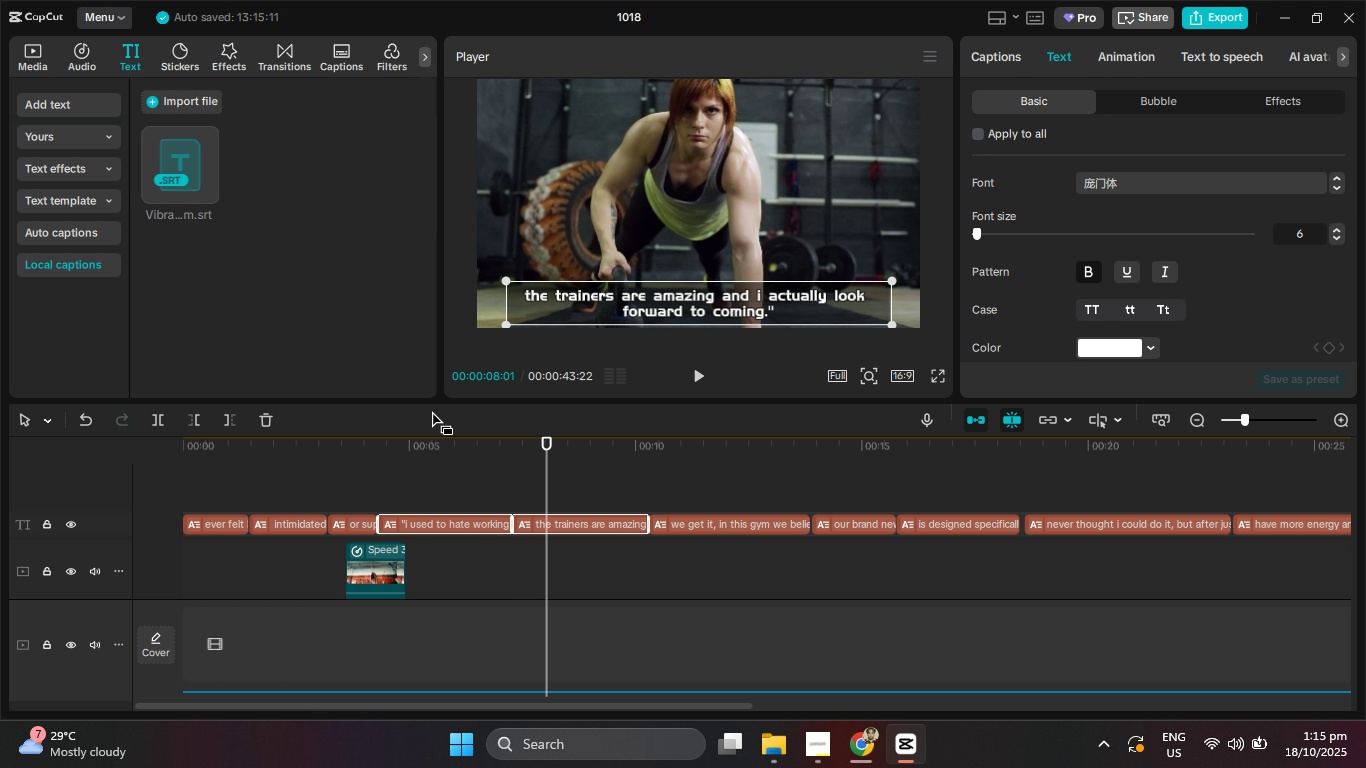 
left_click_drag(start_coordinate=[404, 444], to_coordinate=[360, 453])
 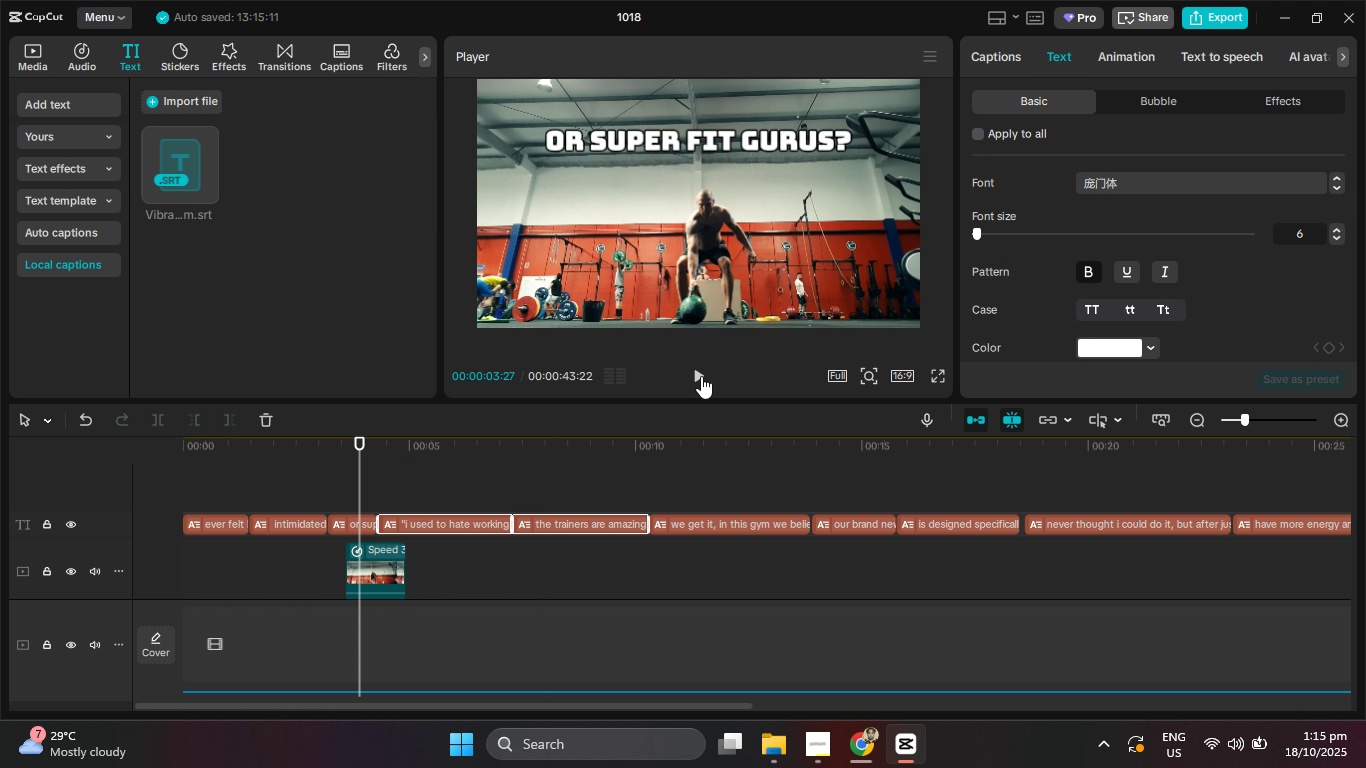 
left_click([701, 376])
 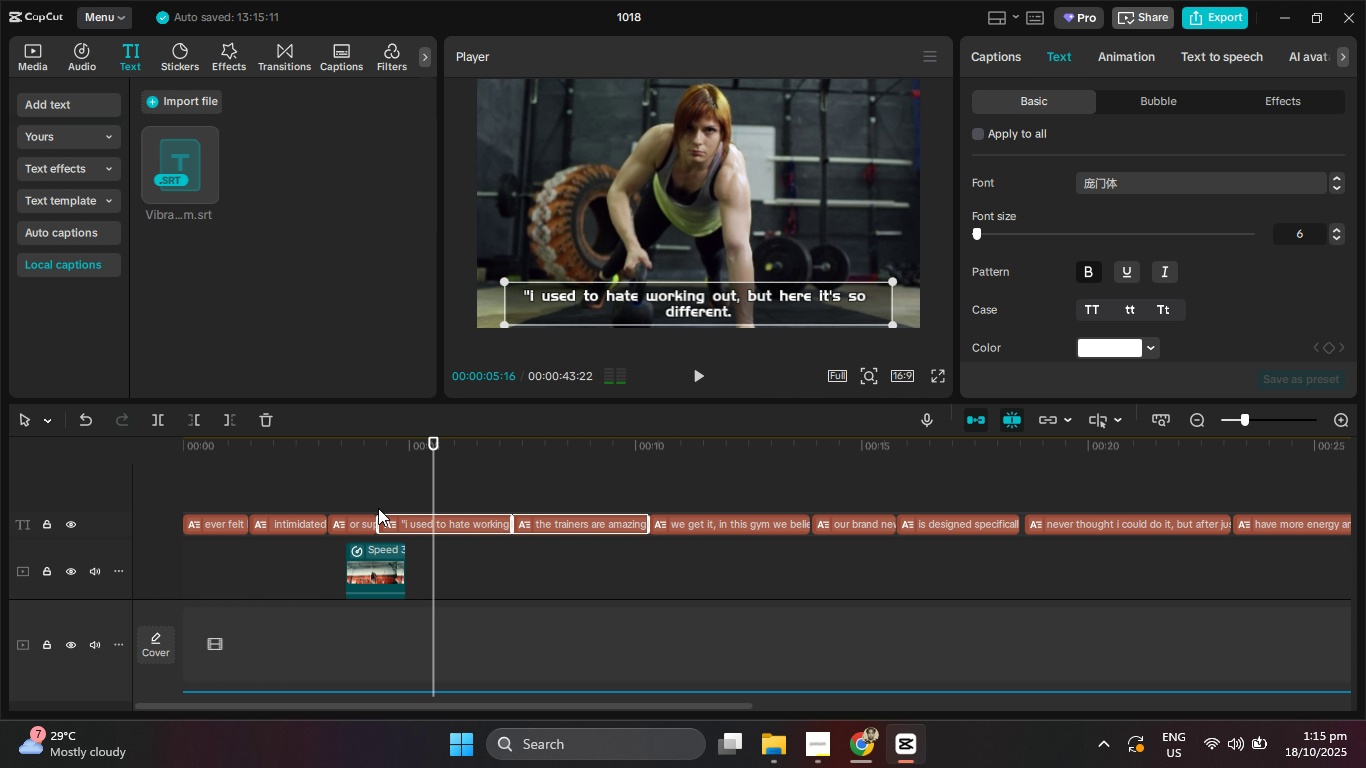 
left_click_drag(start_coordinate=[431, 481], to_coordinate=[379, 481])
 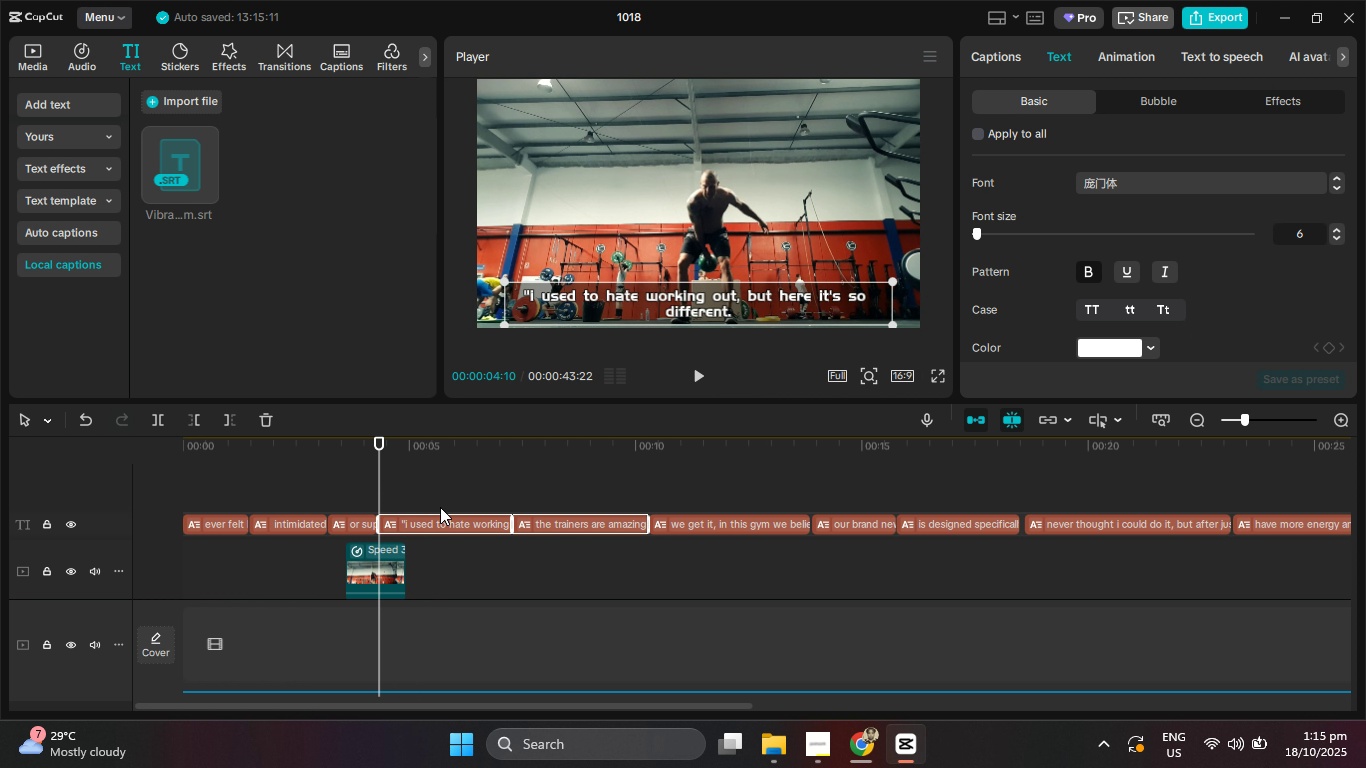 
scroll: coordinate [409, 505], scroll_direction: down, amount: 1.0
 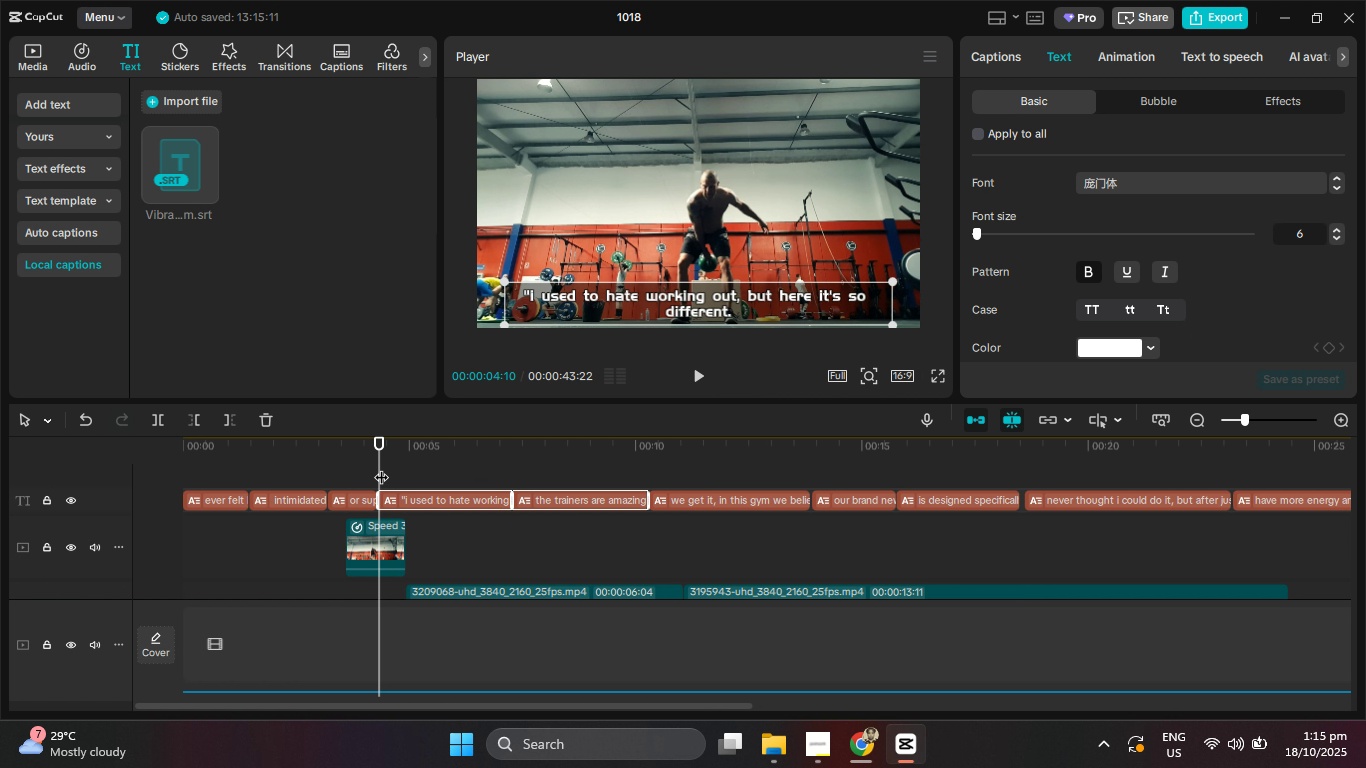 
left_click_drag(start_coordinate=[381, 467], to_coordinate=[407, 473])
 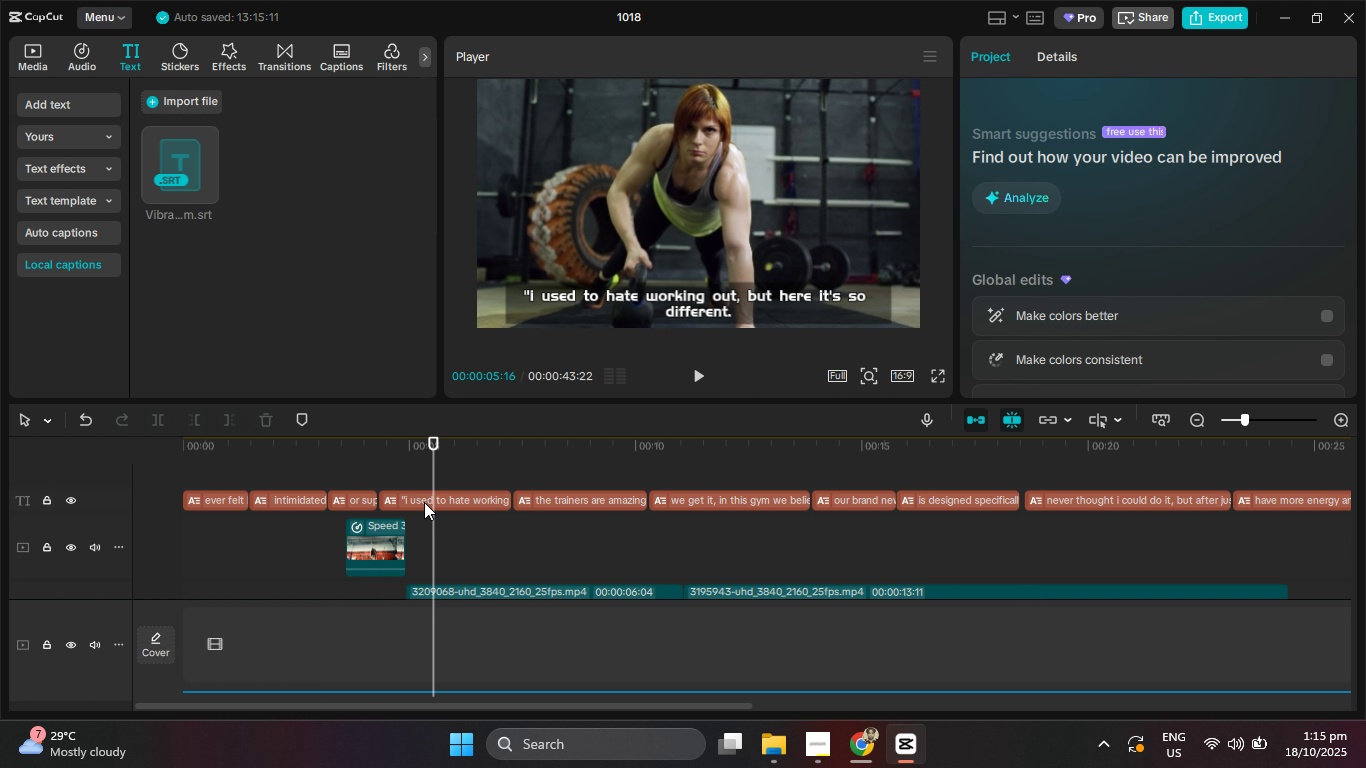 
double_click([425, 499])
 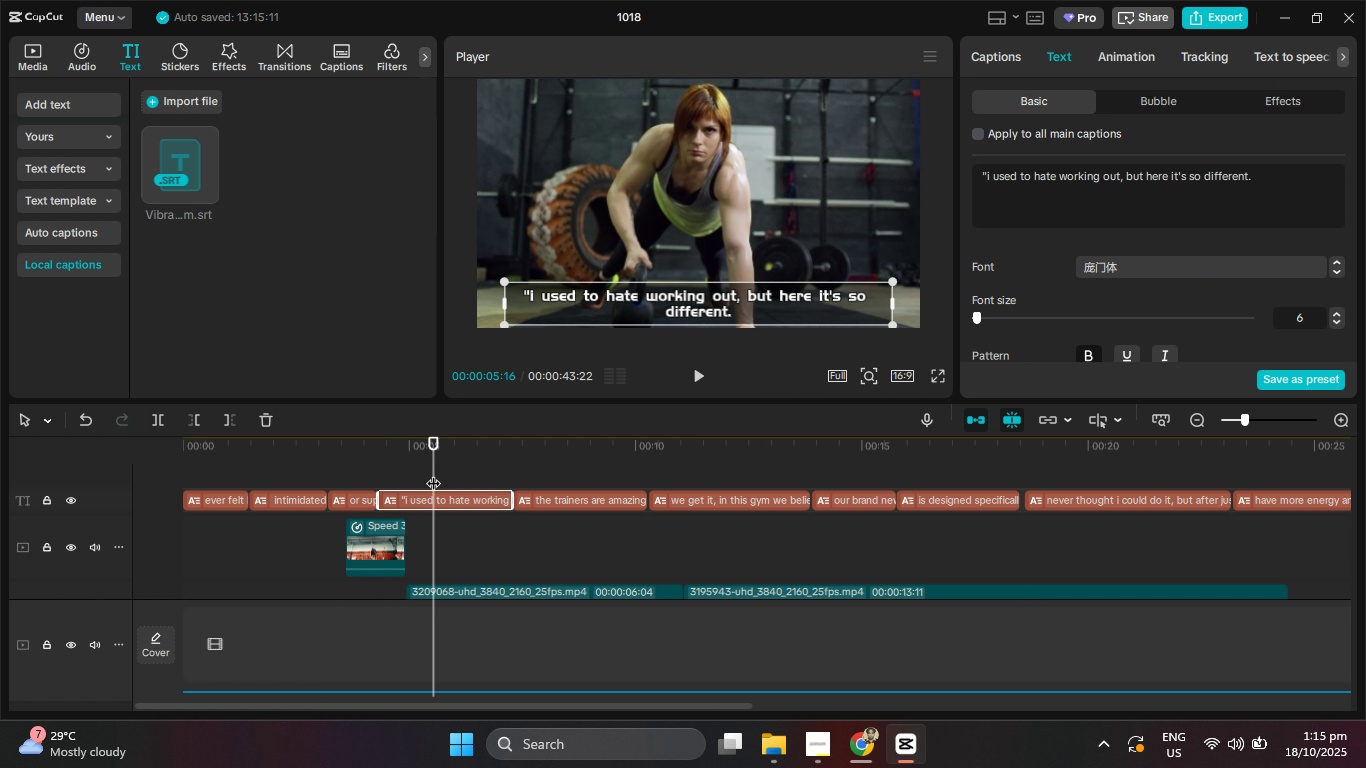 
left_click_drag(start_coordinate=[433, 473], to_coordinate=[409, 473])
 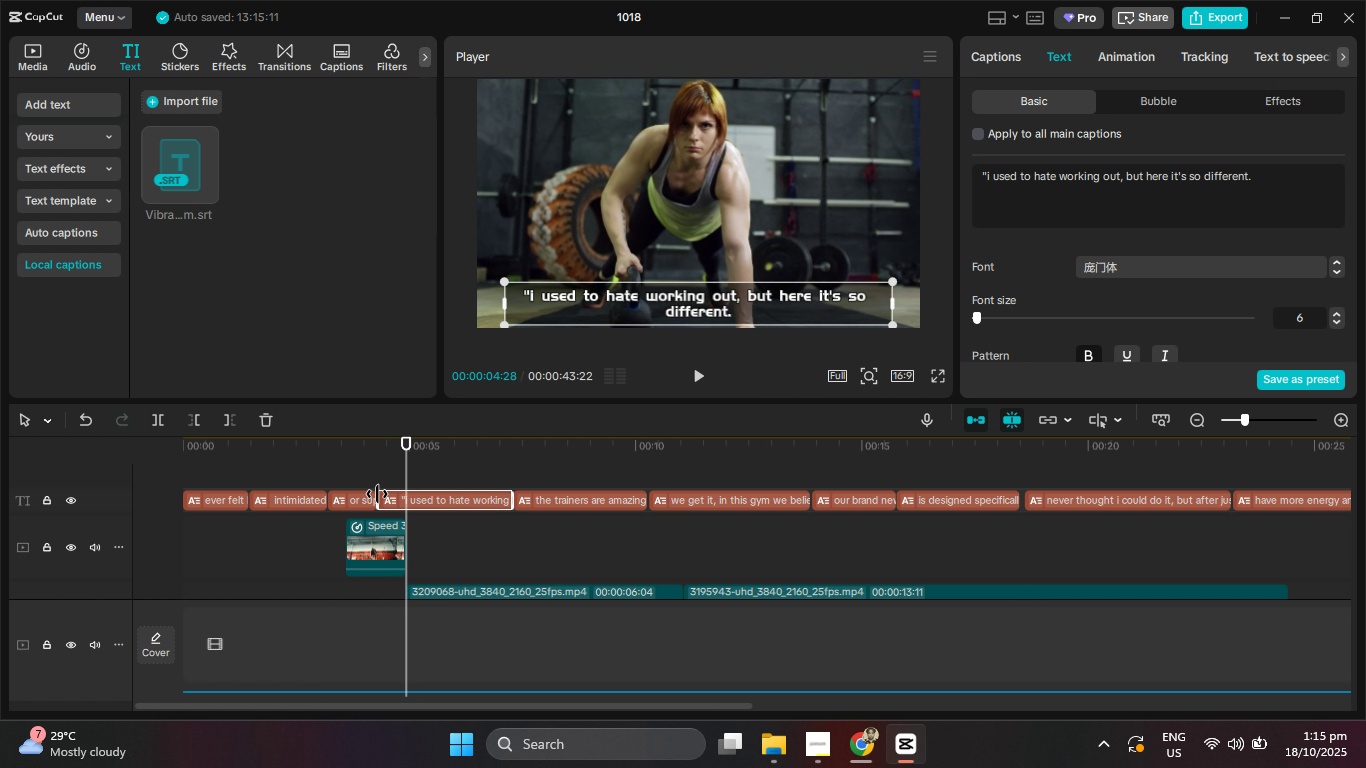 
left_click_drag(start_coordinate=[377, 494], to_coordinate=[406, 493])
 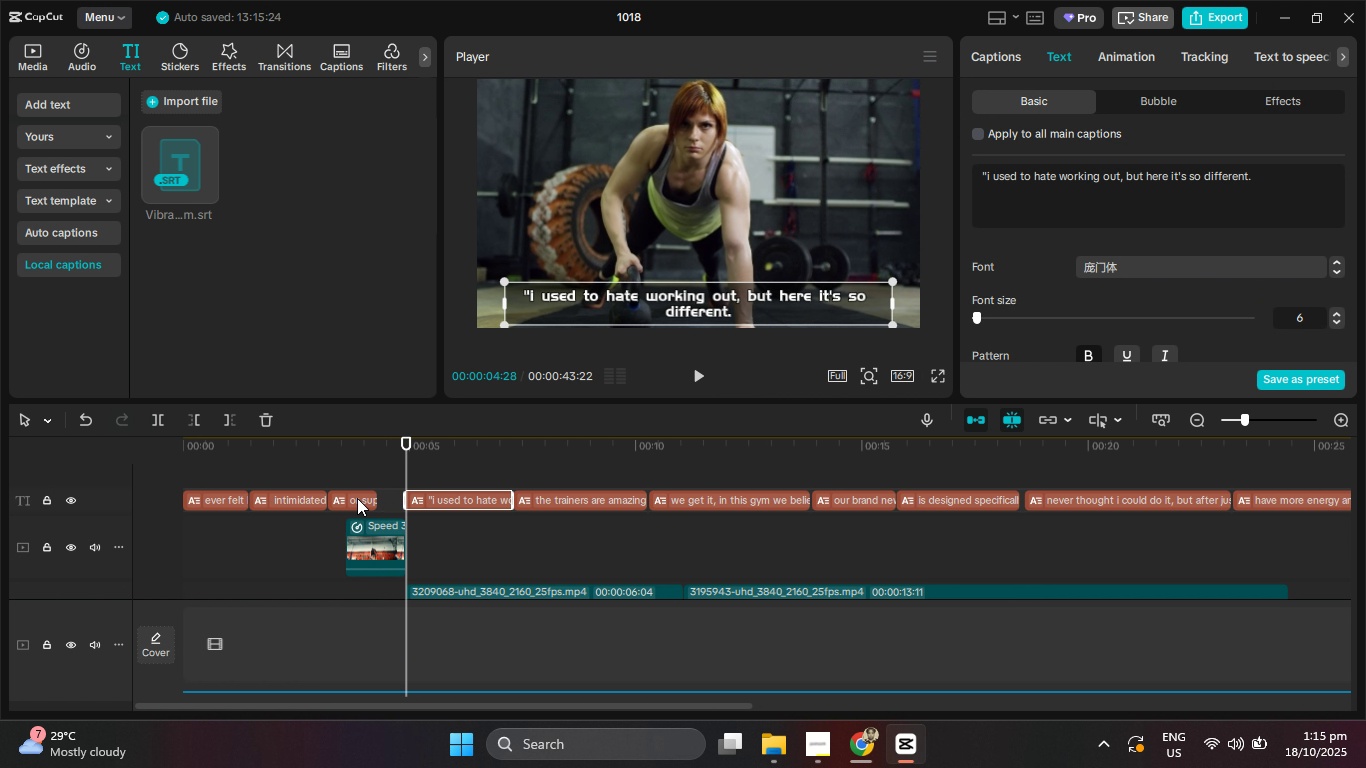 
left_click([357, 498])
 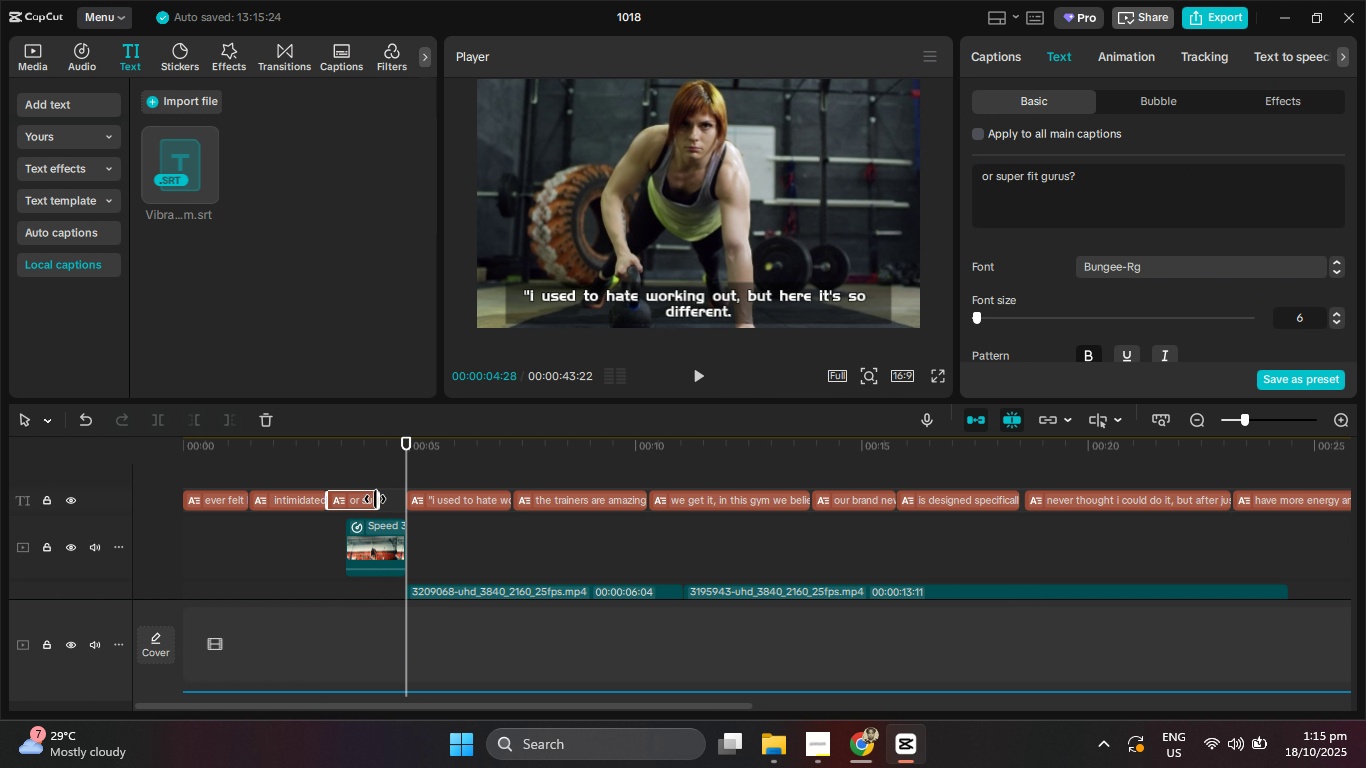 
left_click_drag(start_coordinate=[375, 499], to_coordinate=[383, 500])
 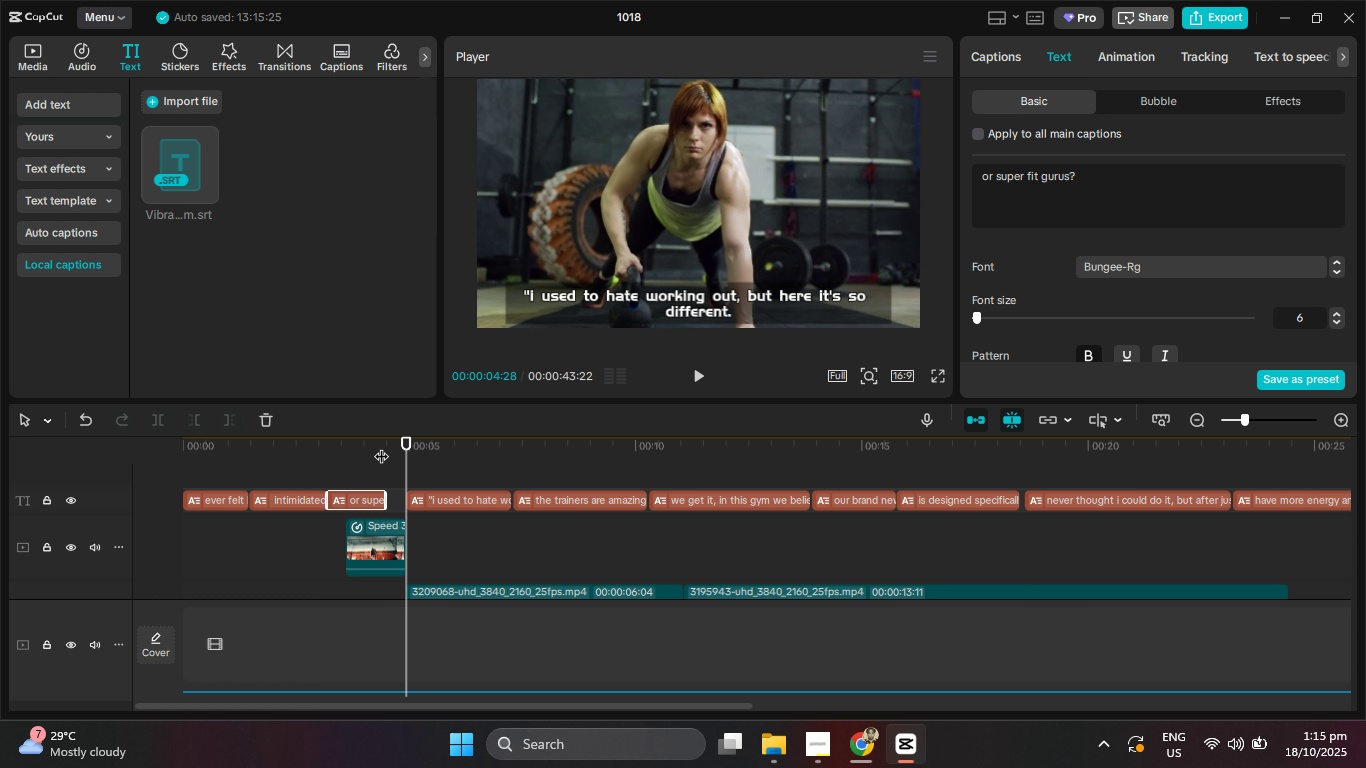 
left_click_drag(start_coordinate=[388, 448], to_coordinate=[182, 439])
 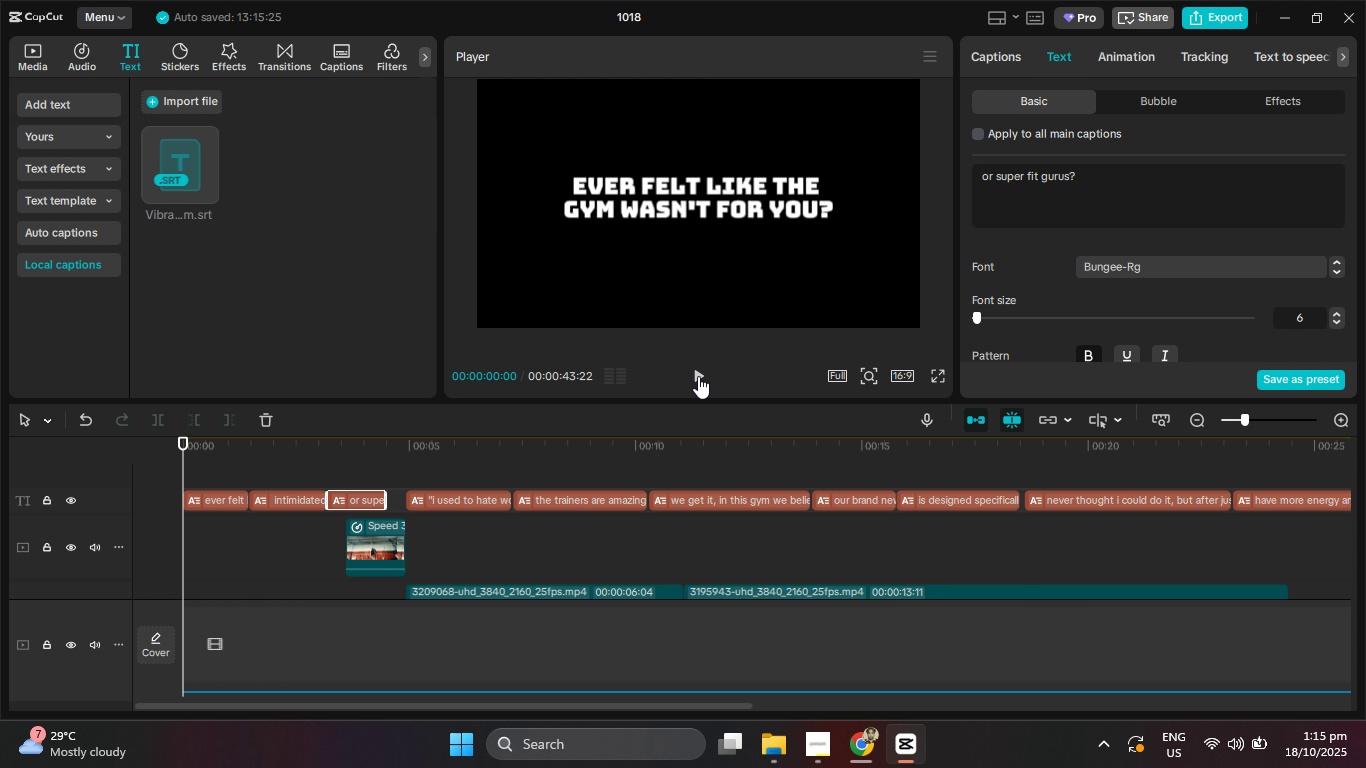 
left_click([698, 376])
 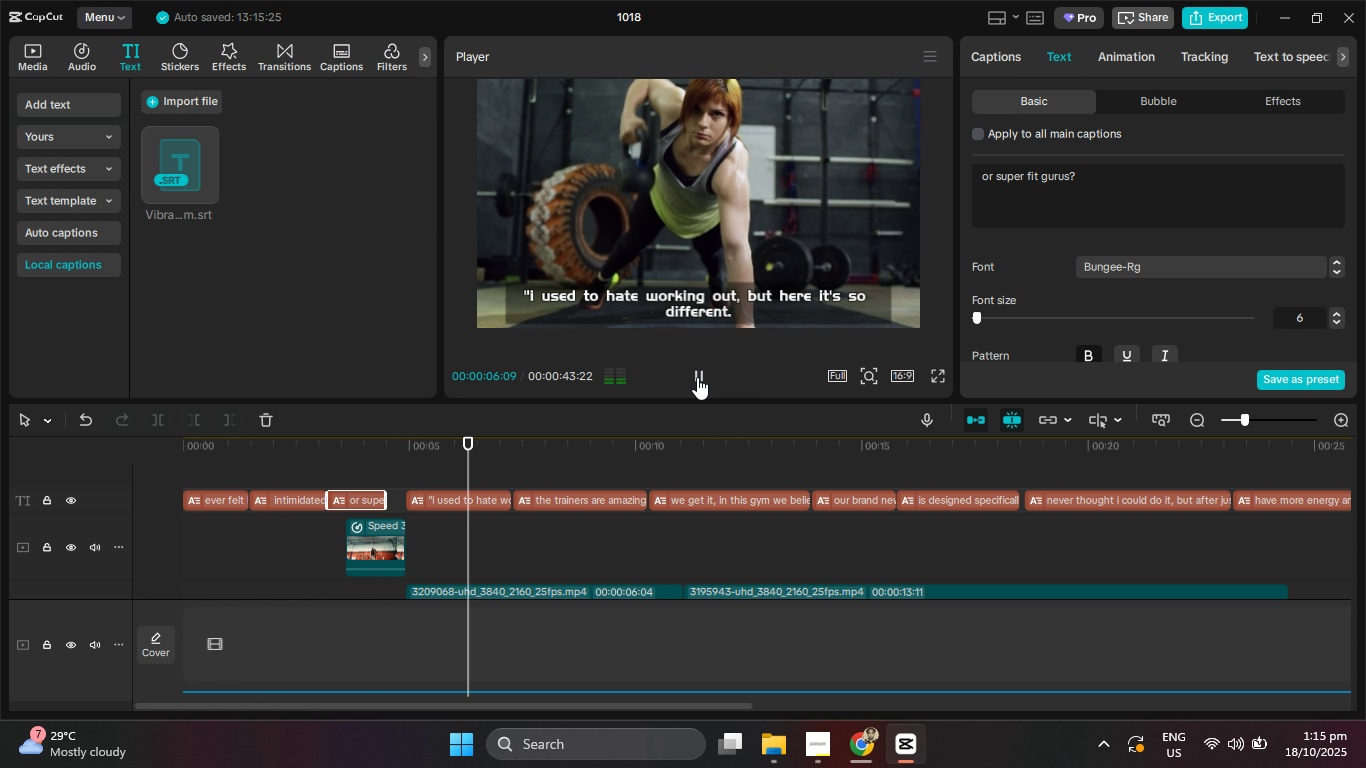 
wait(11.25)
 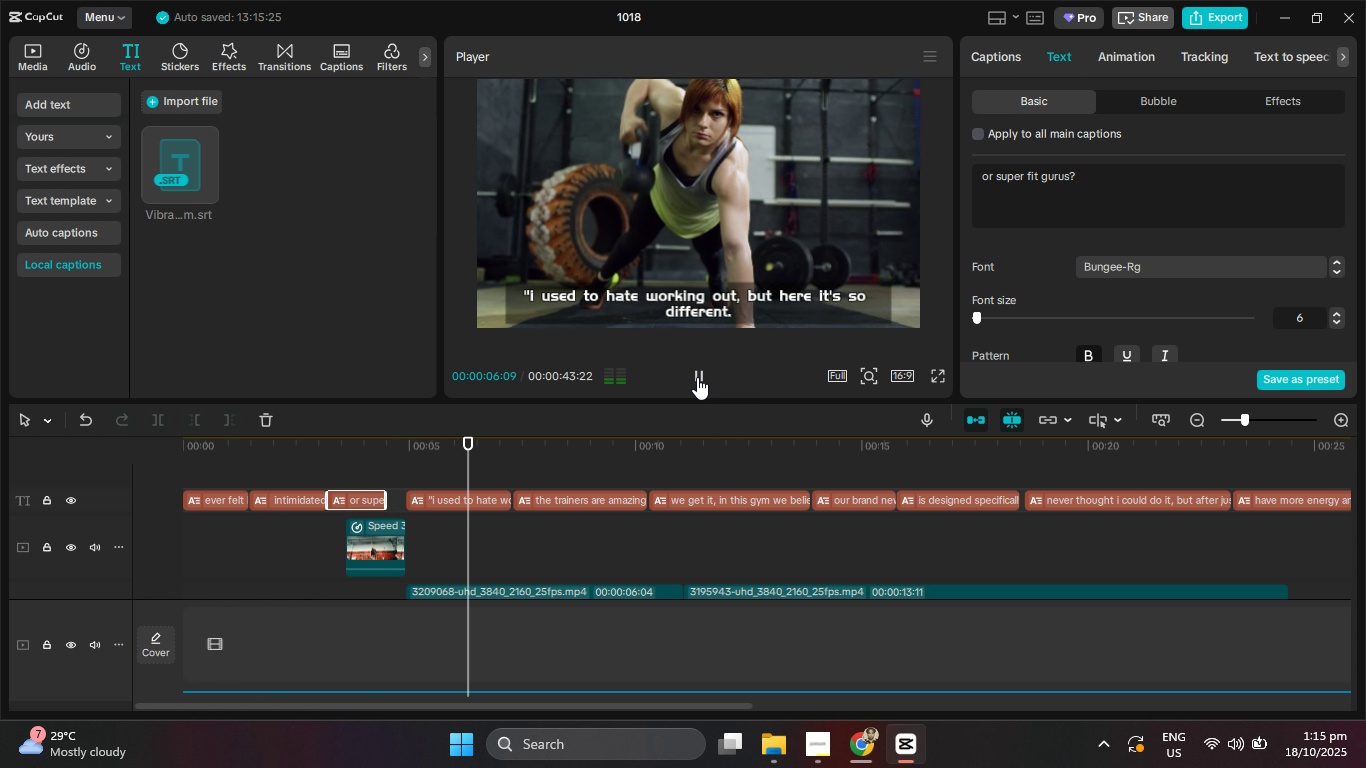 
left_click([697, 377])
 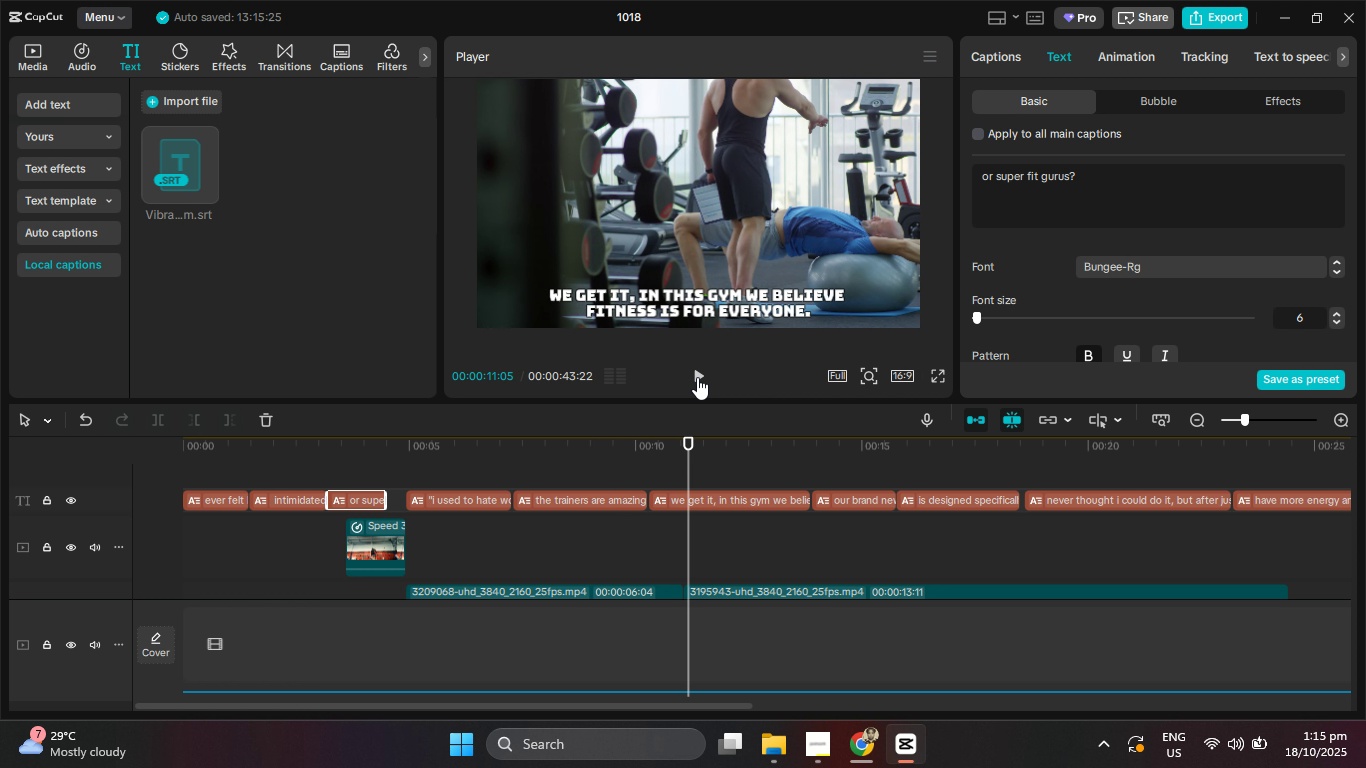 
double_click([697, 377])
 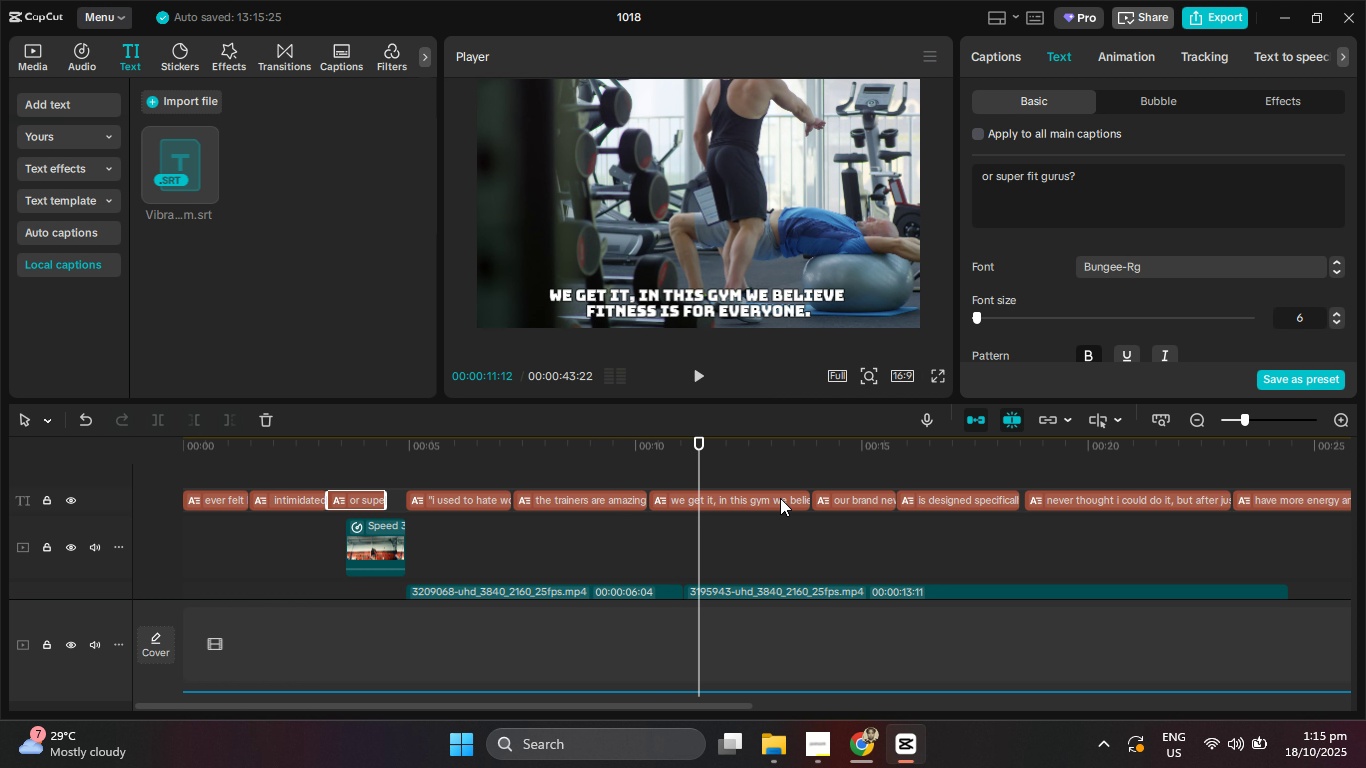 
left_click([780, 498])
 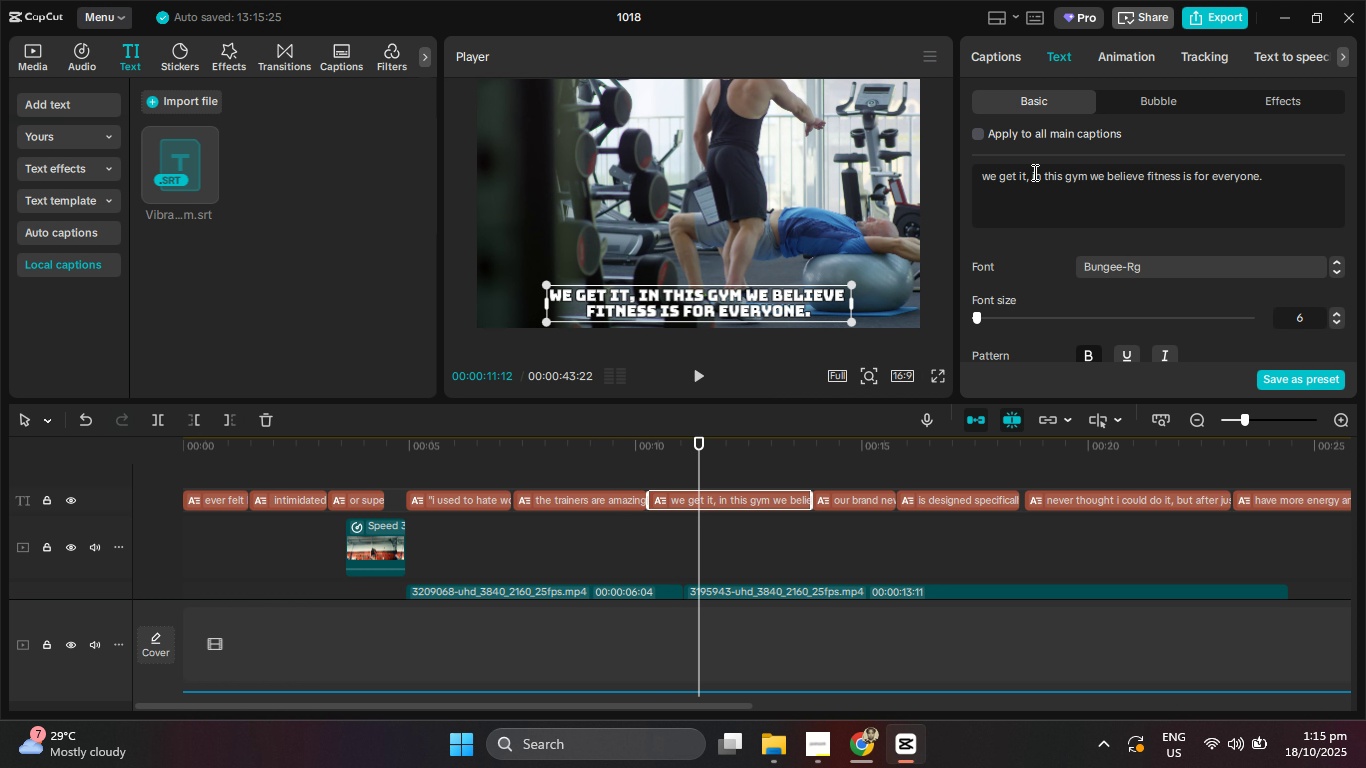 
left_click([1033, 173])
 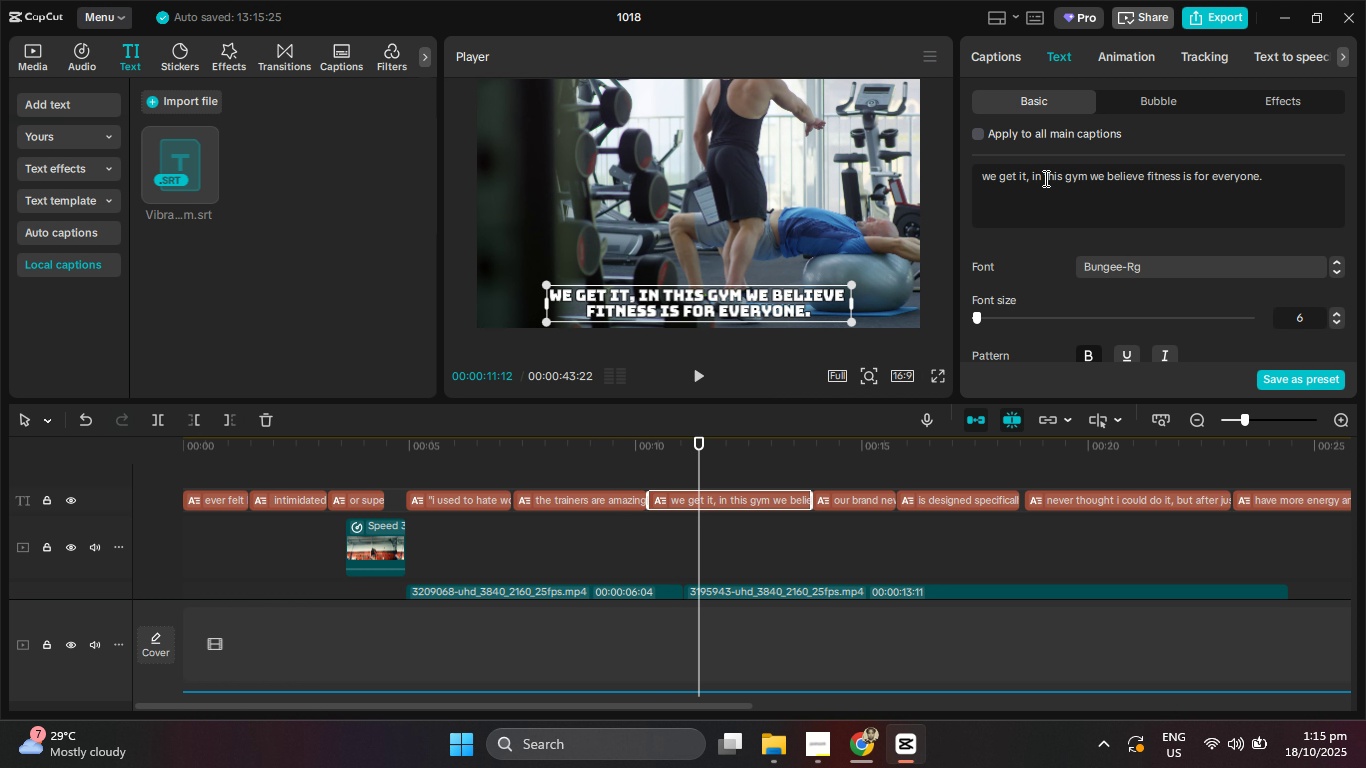 
key(Backspace)
 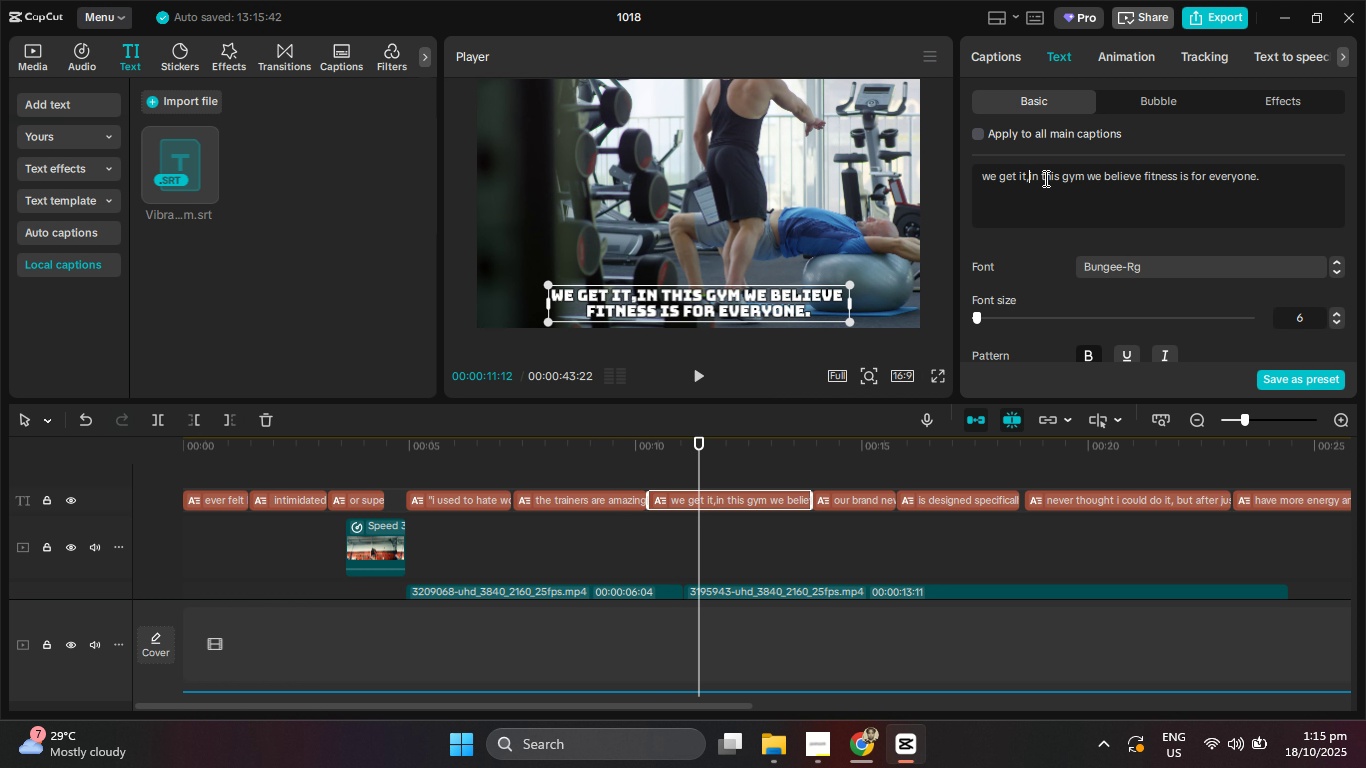 
key(Backspace)
 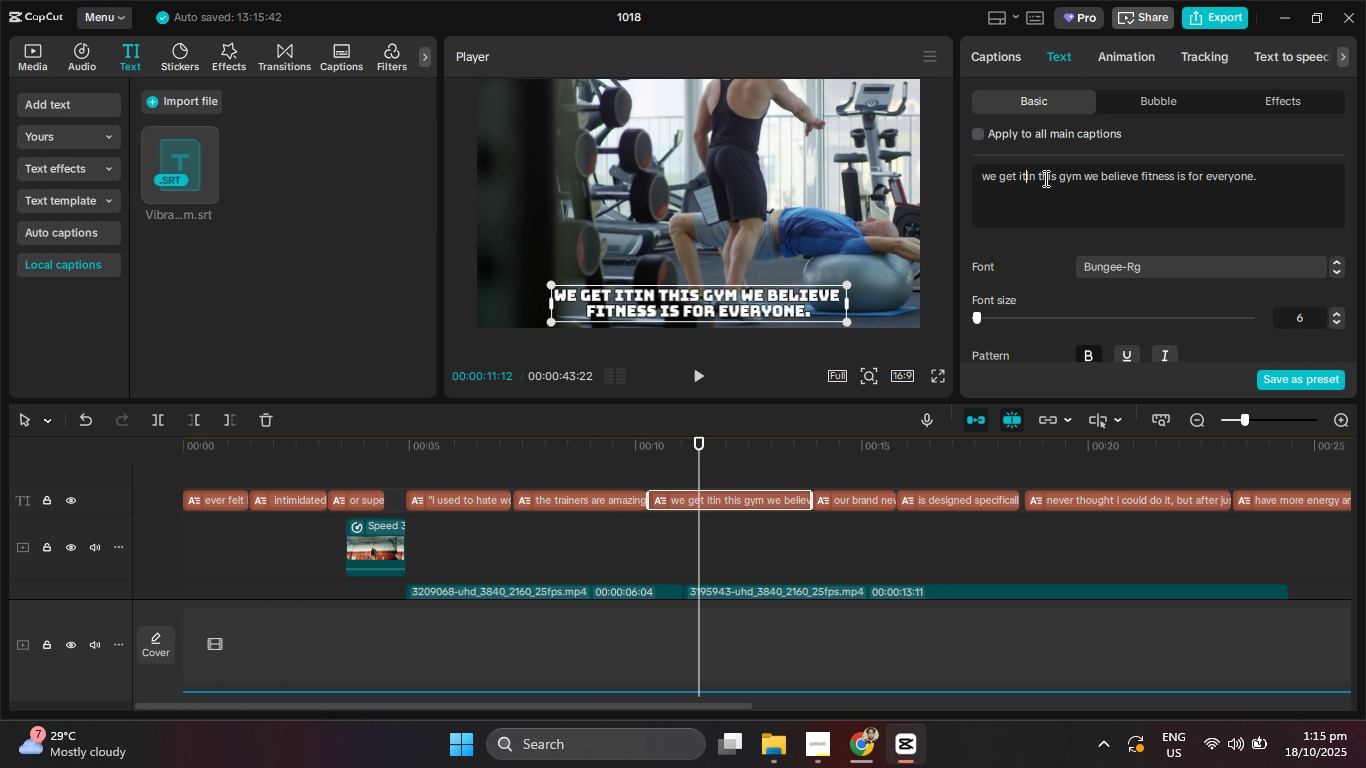 
key(Enter)
 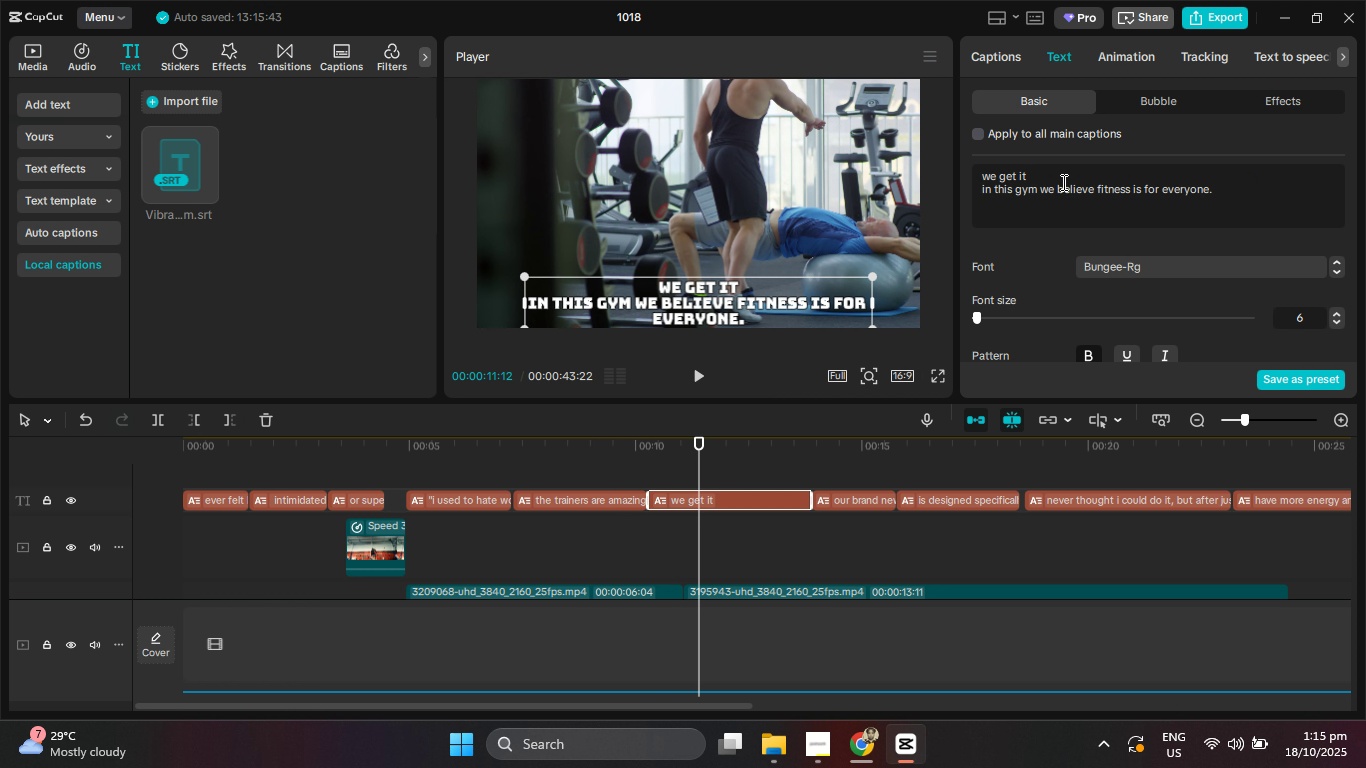 
key(Control+Z)
 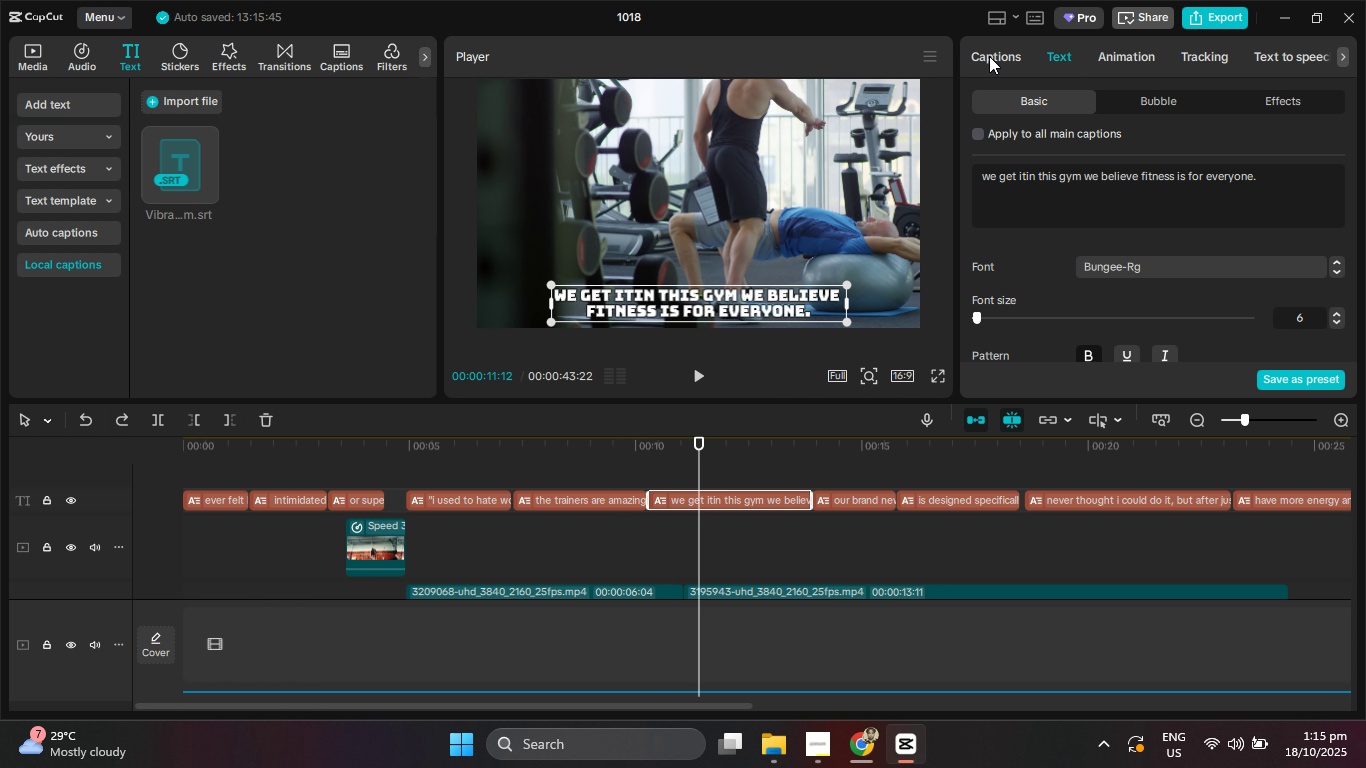 
left_click([989, 56])
 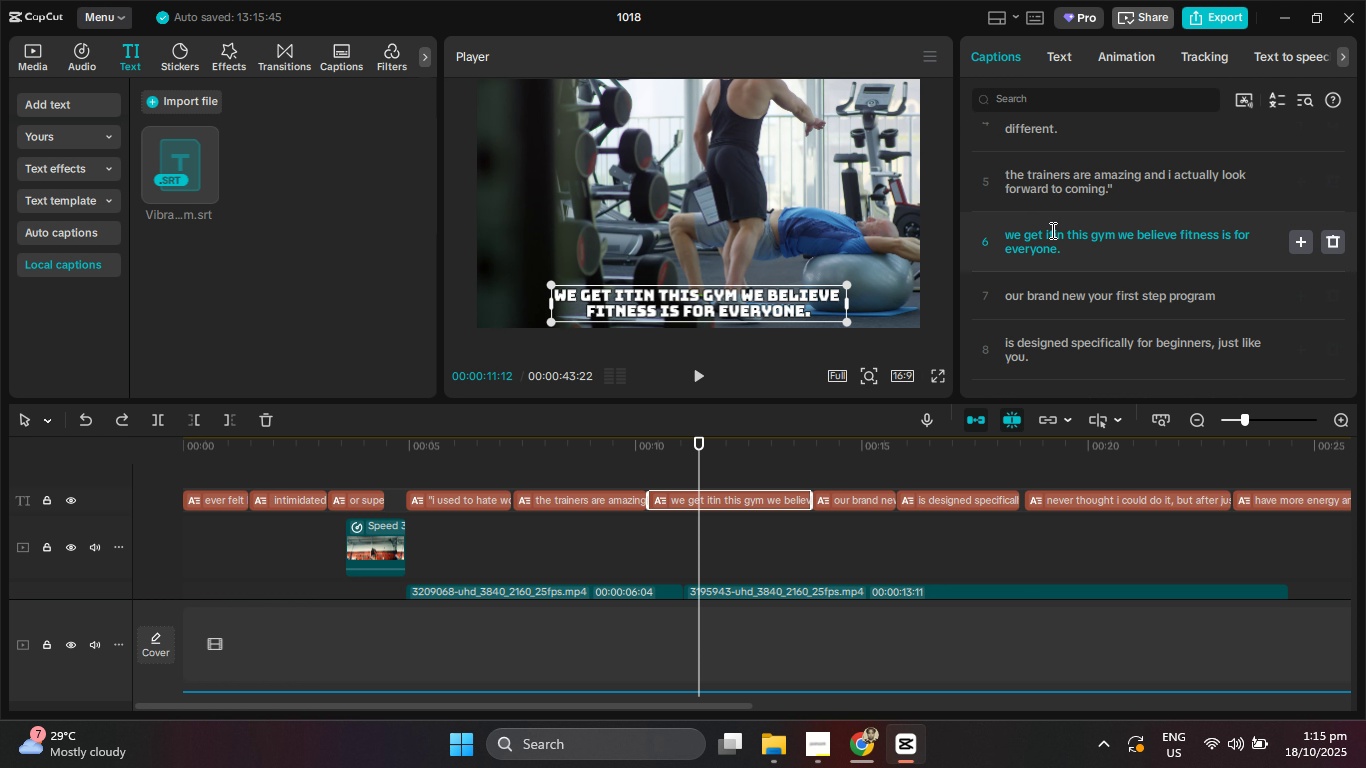 
left_click([1051, 230])
 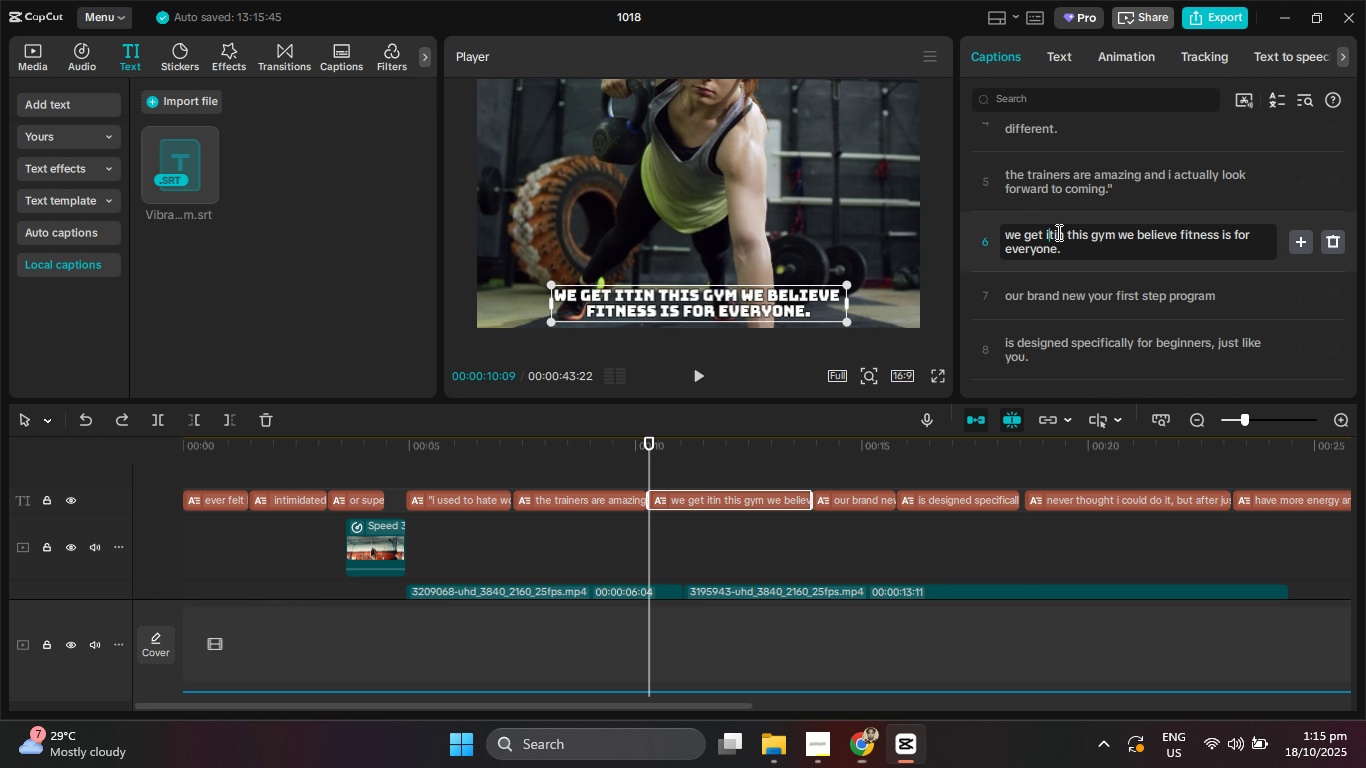 
key(ArrowRight)
 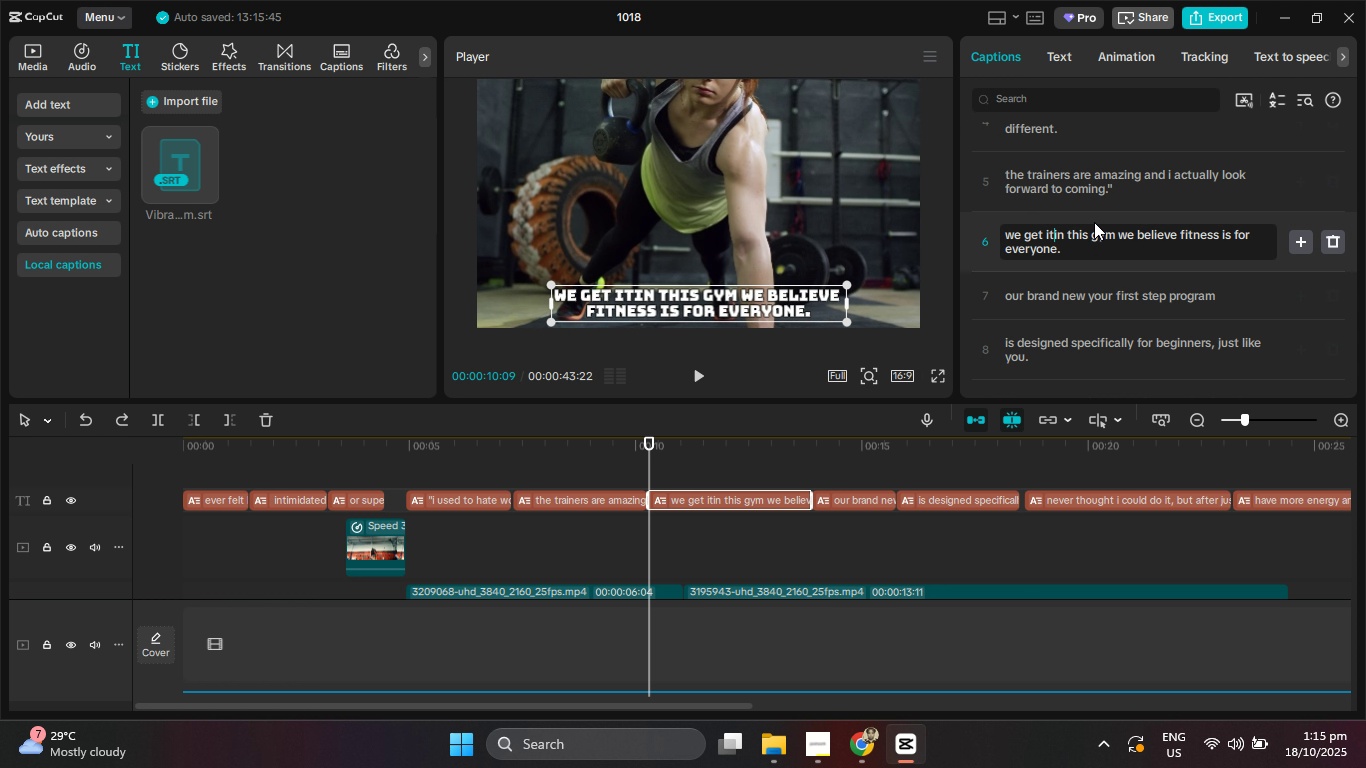 
key(Enter)
 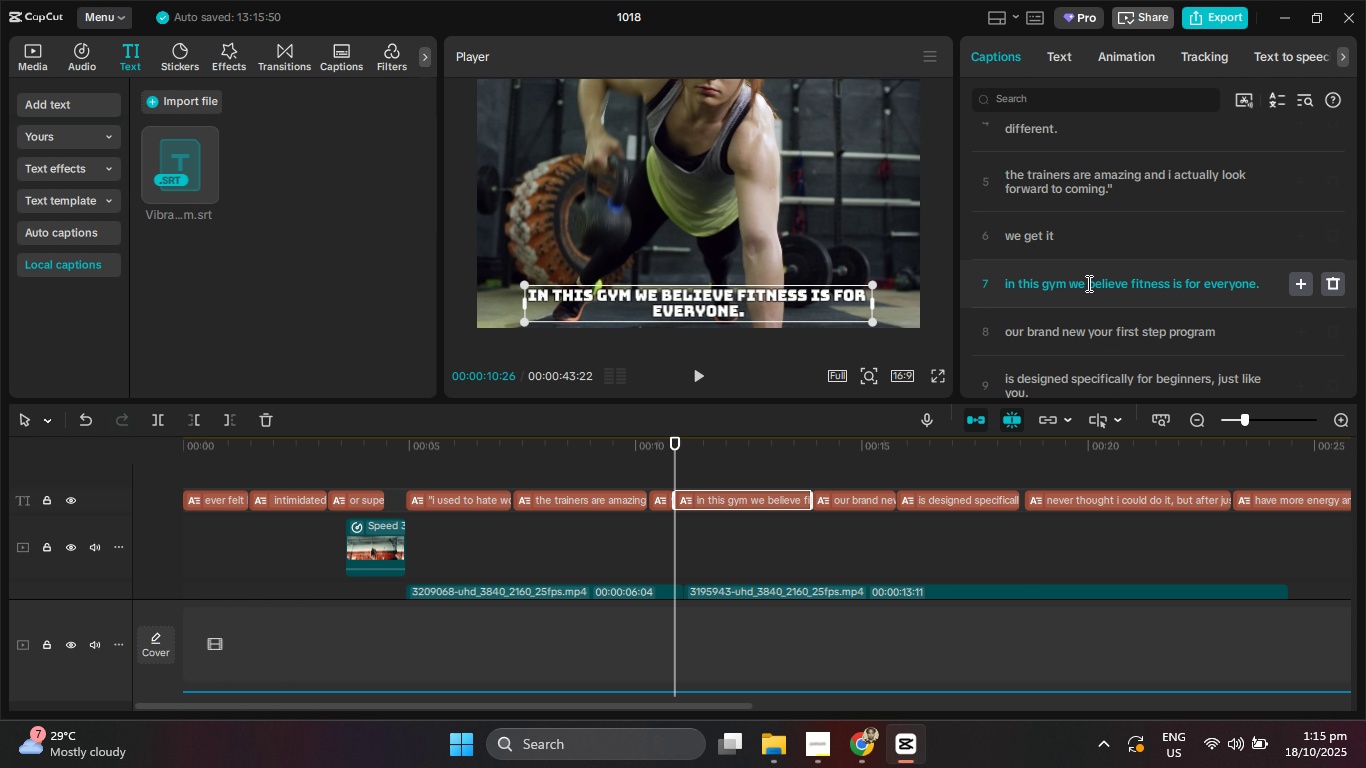 
left_click([1070, 283])
 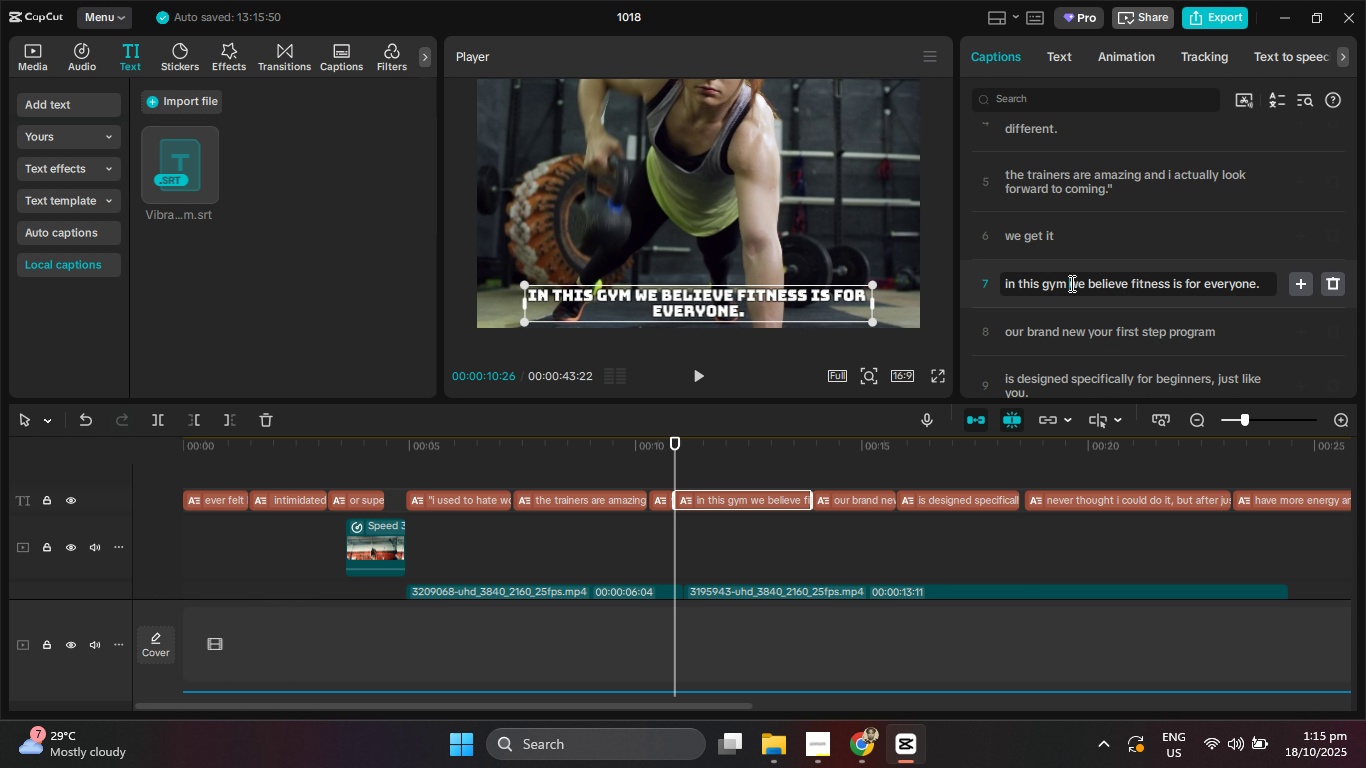 
key(Enter)
 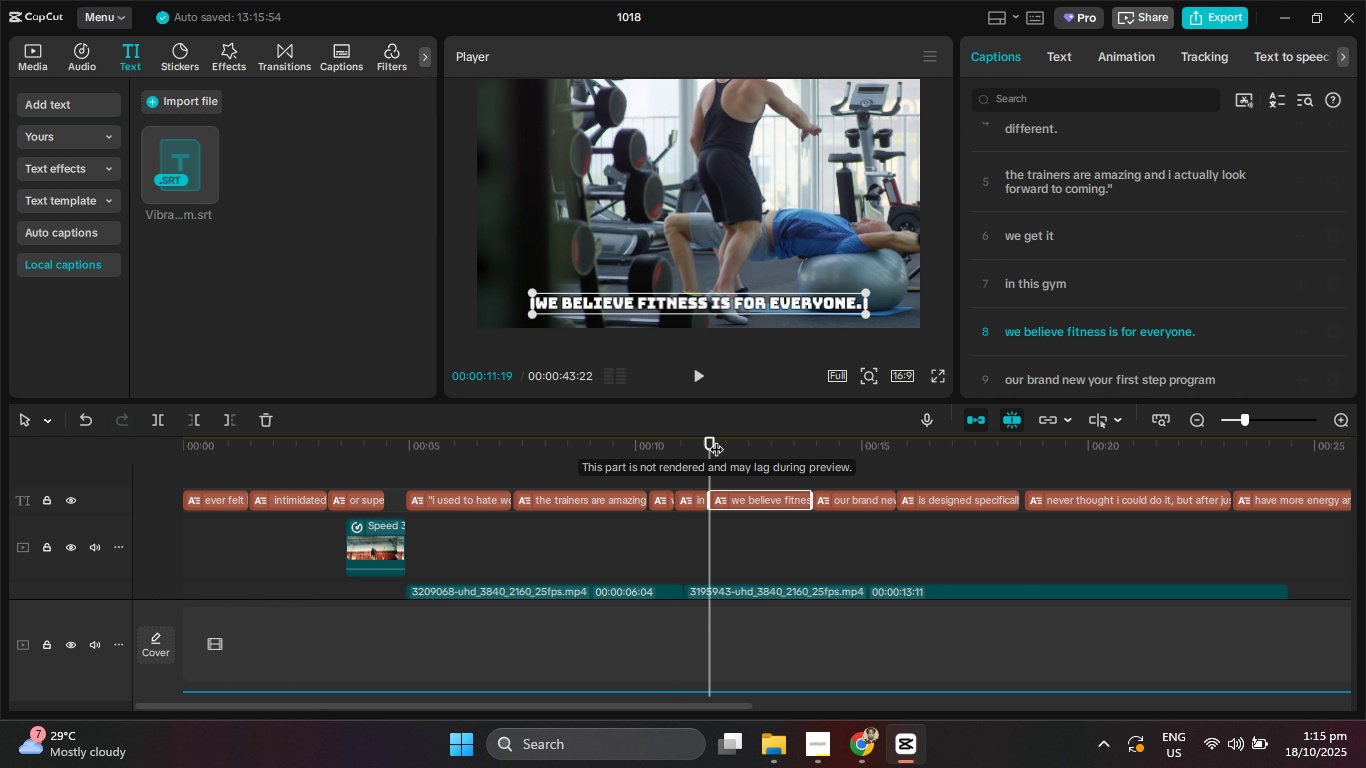 
left_click_drag(start_coordinate=[711, 449], to_coordinate=[649, 450])
 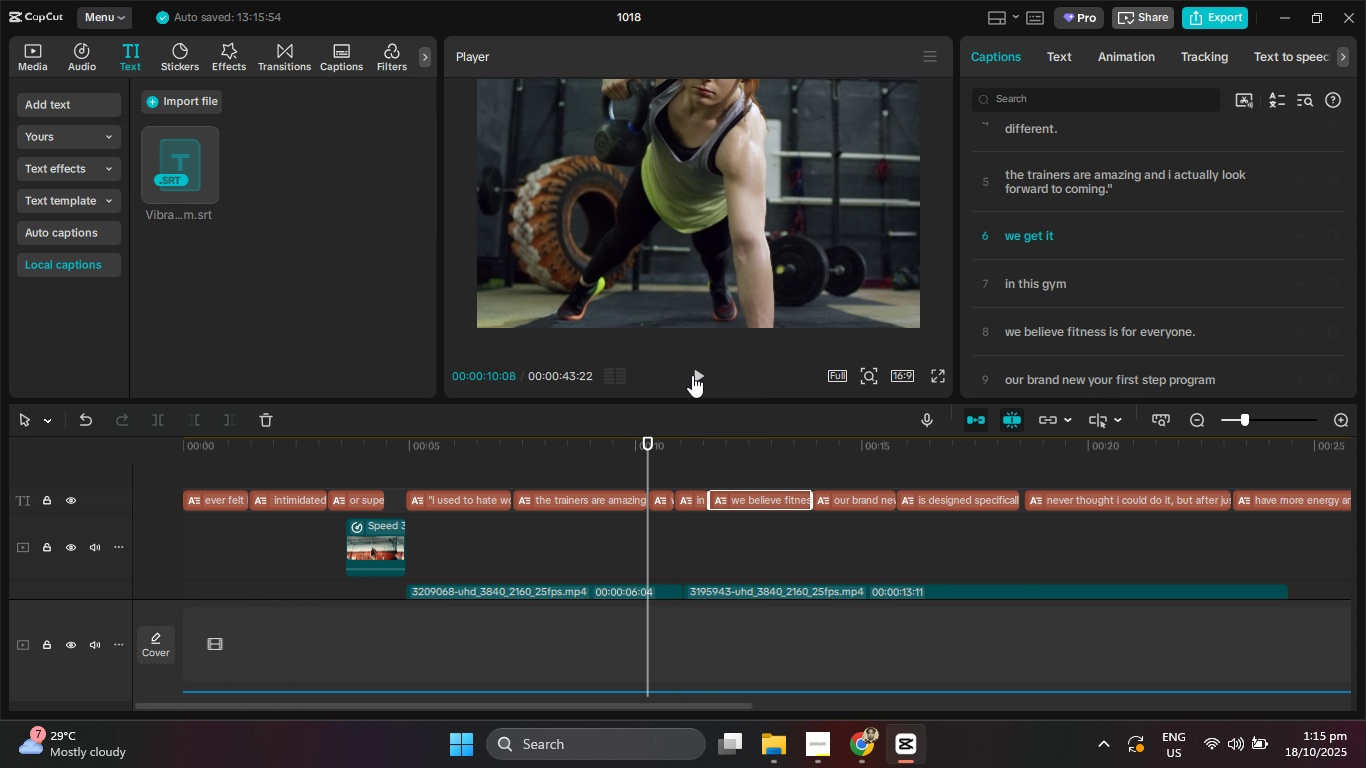 
left_click([692, 375])
 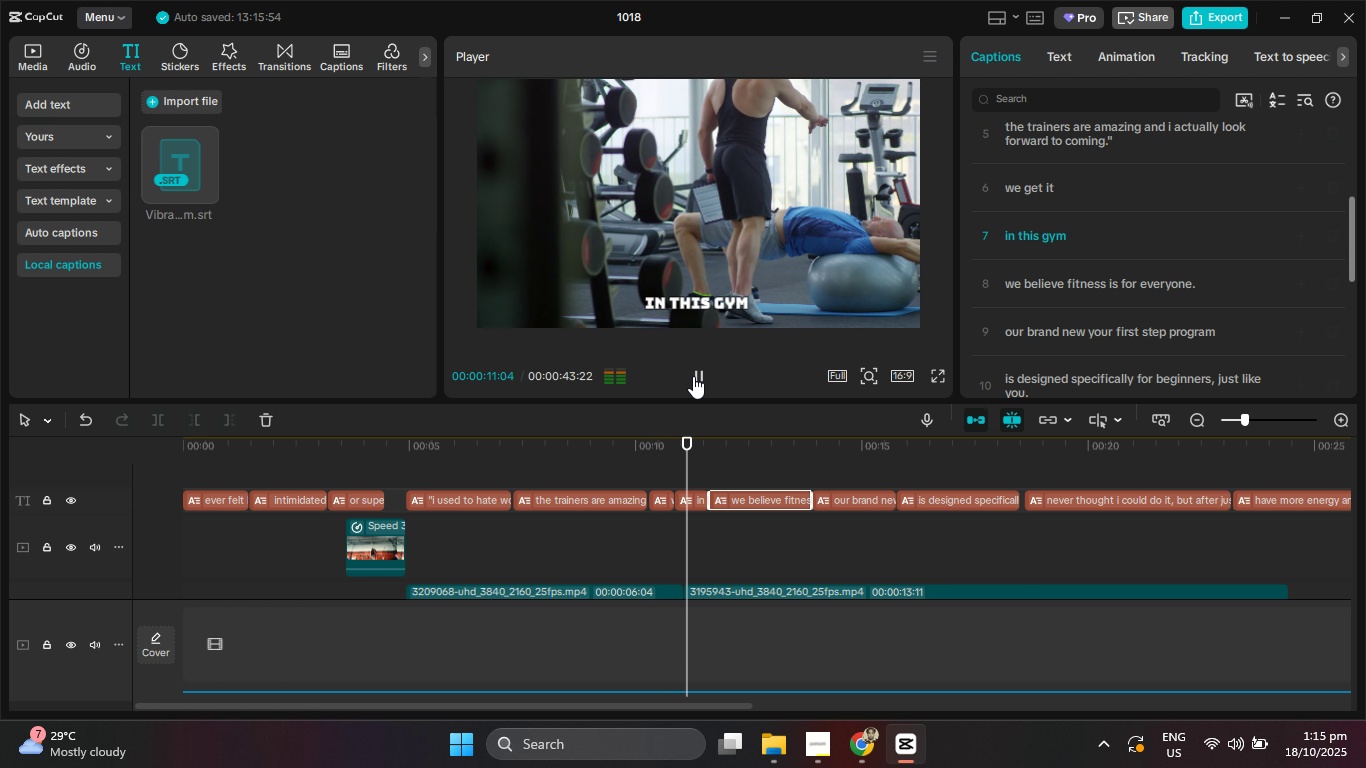 
left_click([693, 376])
 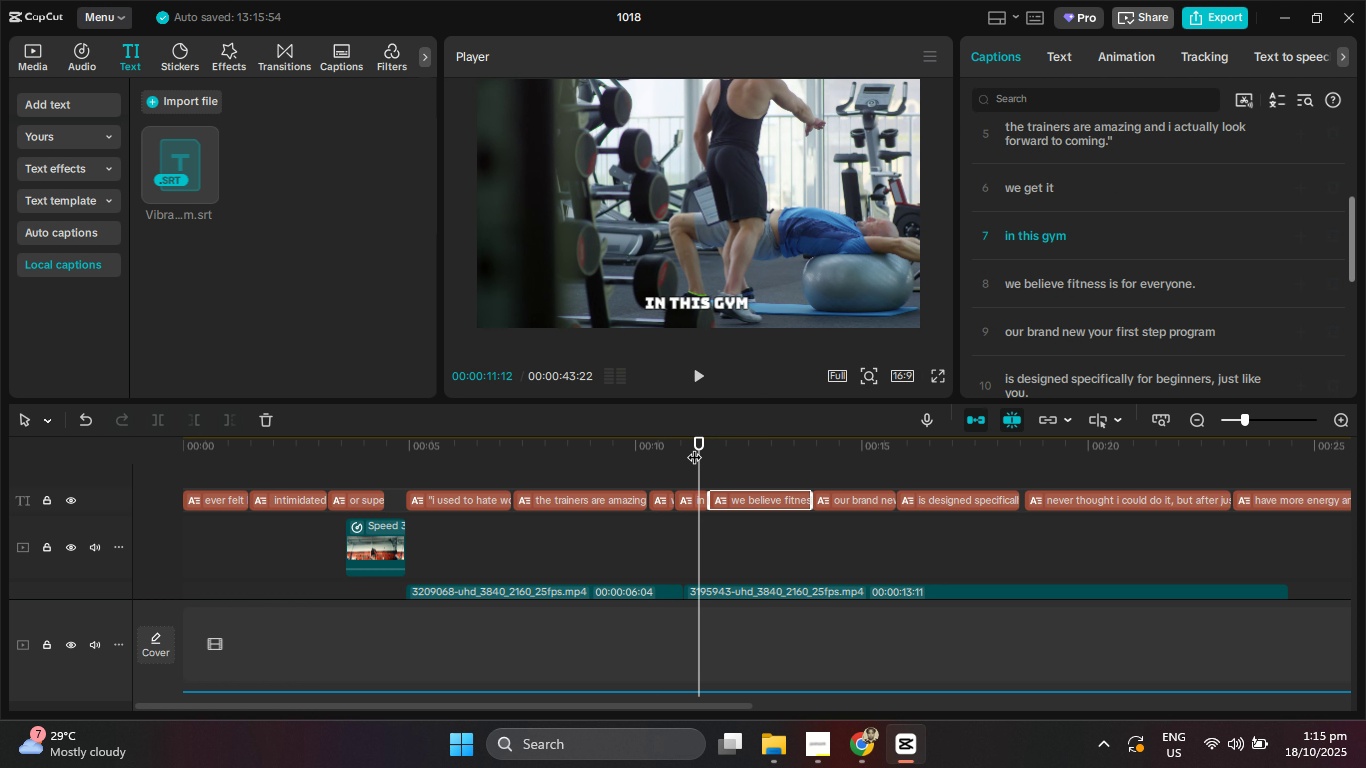 
left_click_drag(start_coordinate=[694, 447], to_coordinate=[591, 445])
 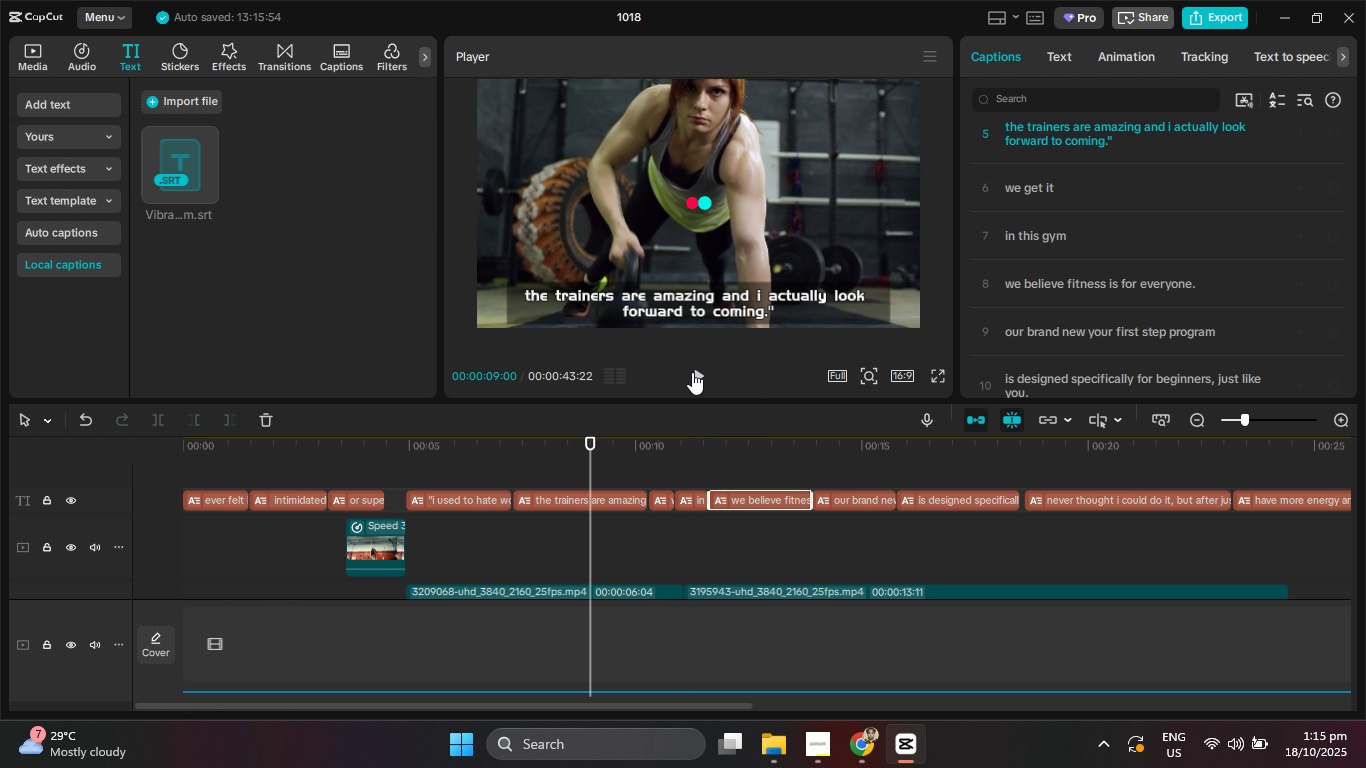 
left_click([692, 372])
 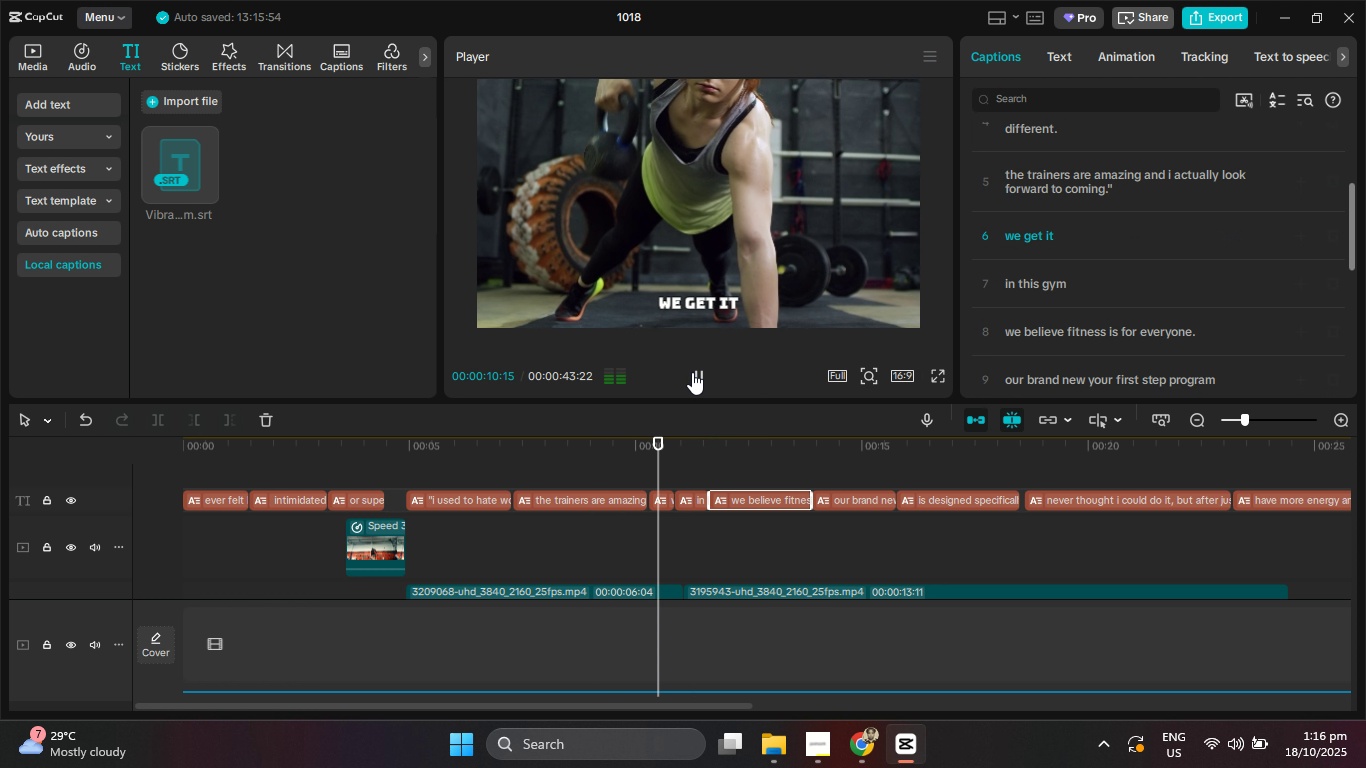 
left_click([692, 371])
 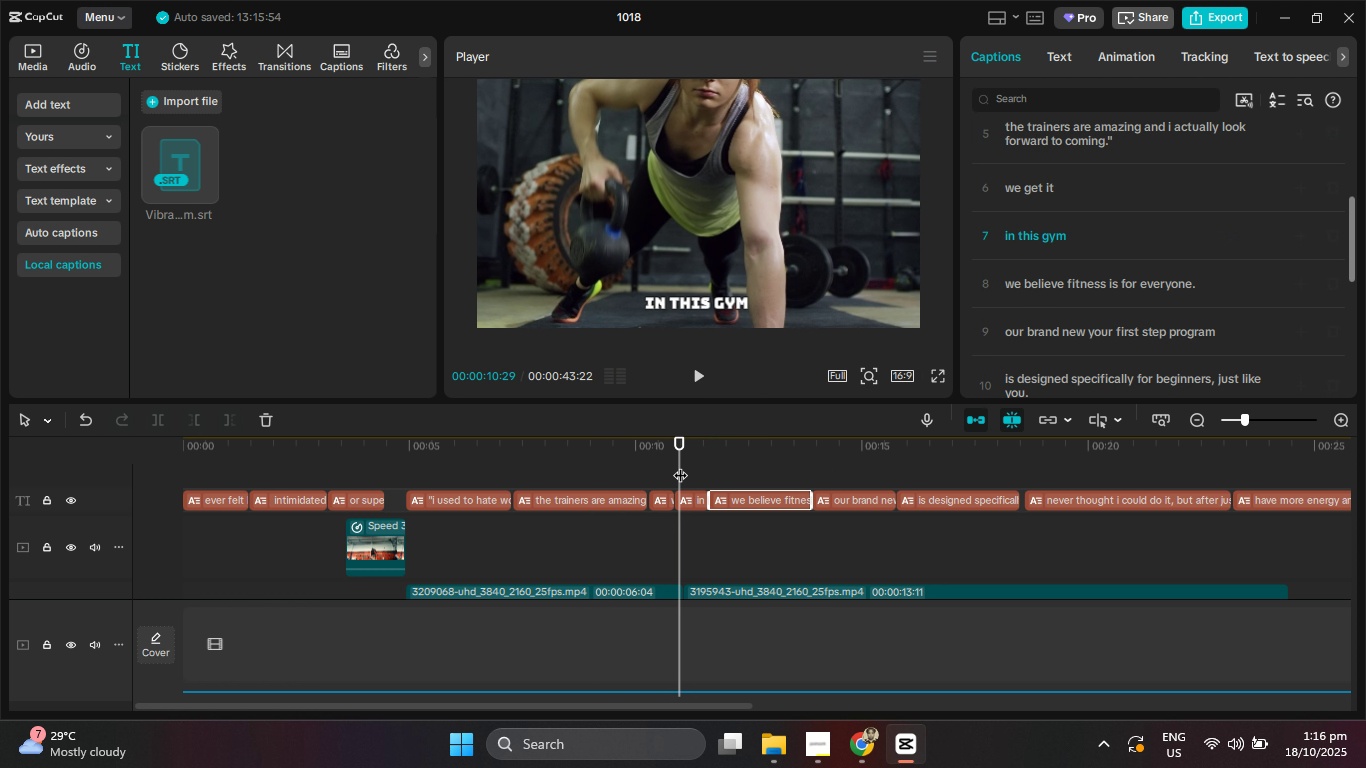 
left_click_drag(start_coordinate=[677, 465], to_coordinate=[579, 457])
 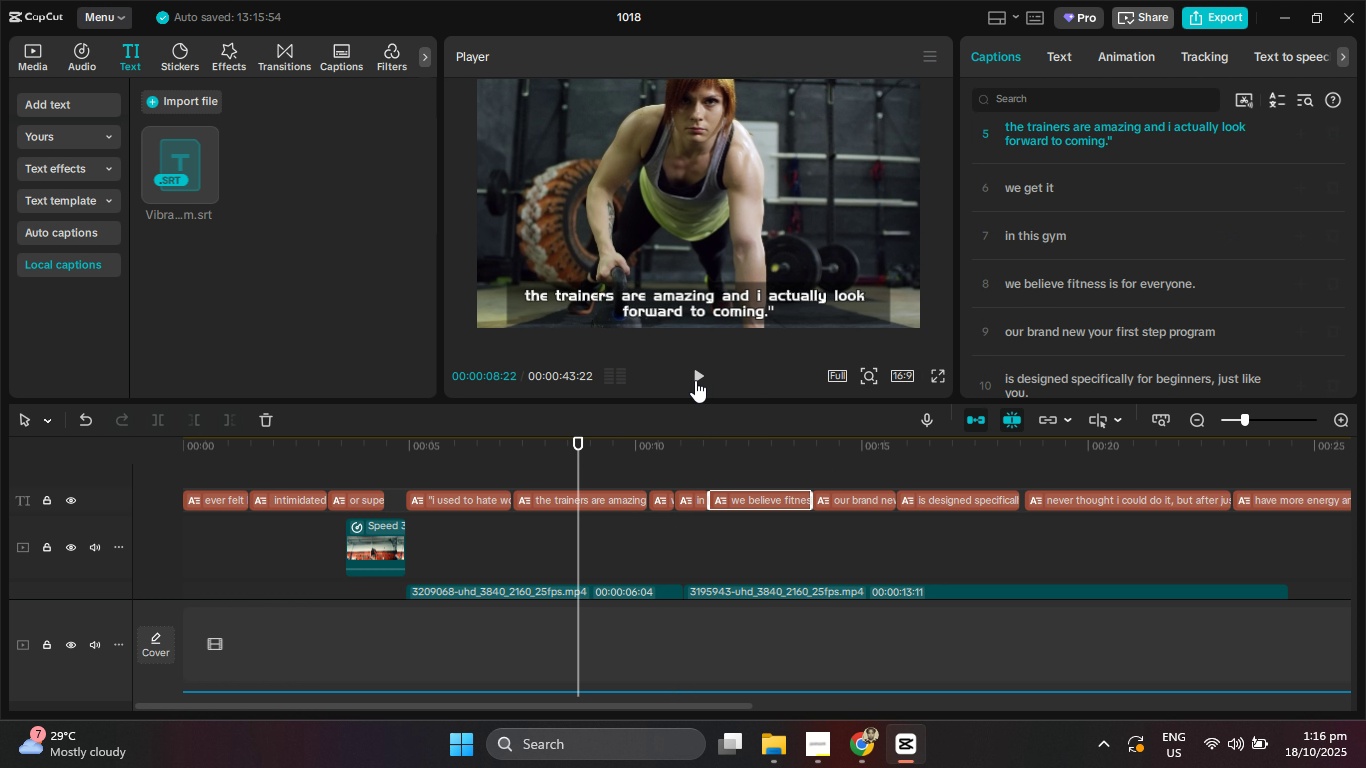 
left_click([695, 380])
 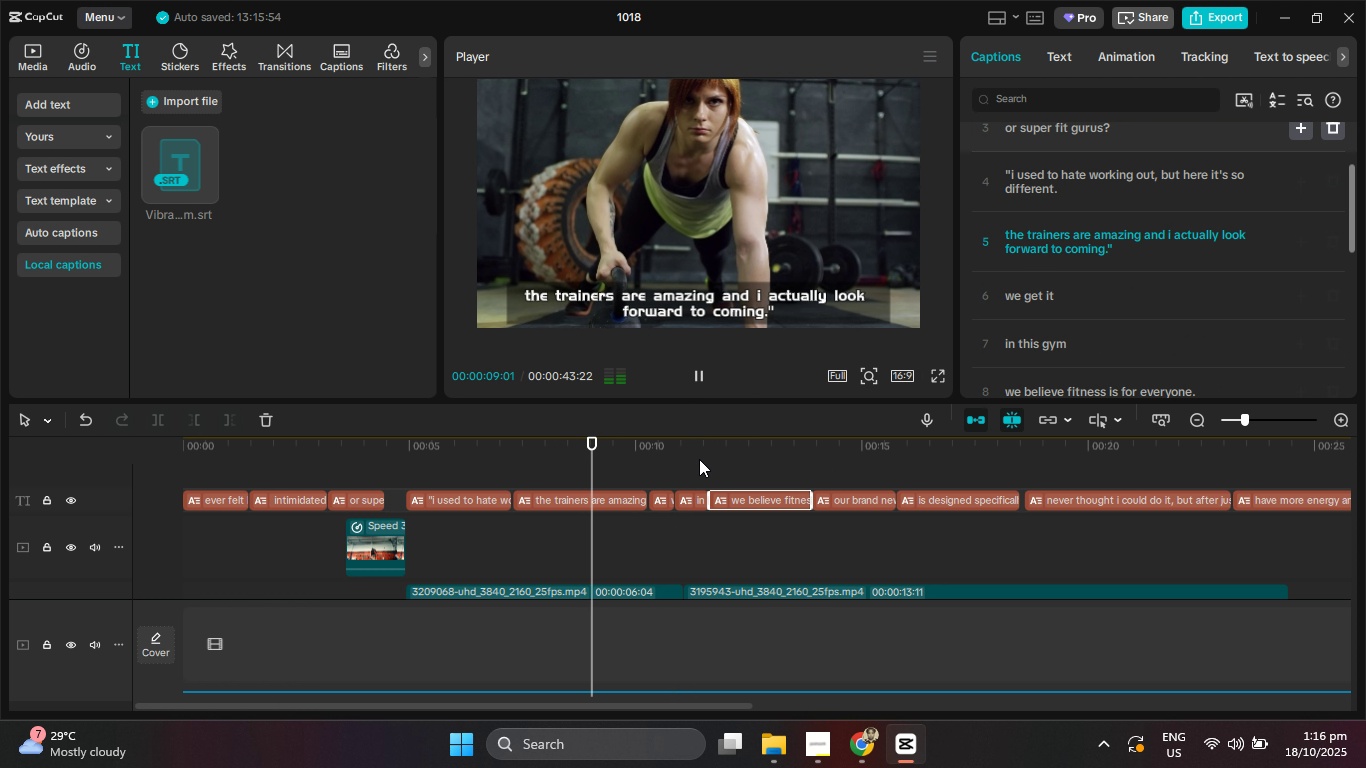 
scroll: coordinate [685, 549], scroll_direction: down, amount: 17.0
 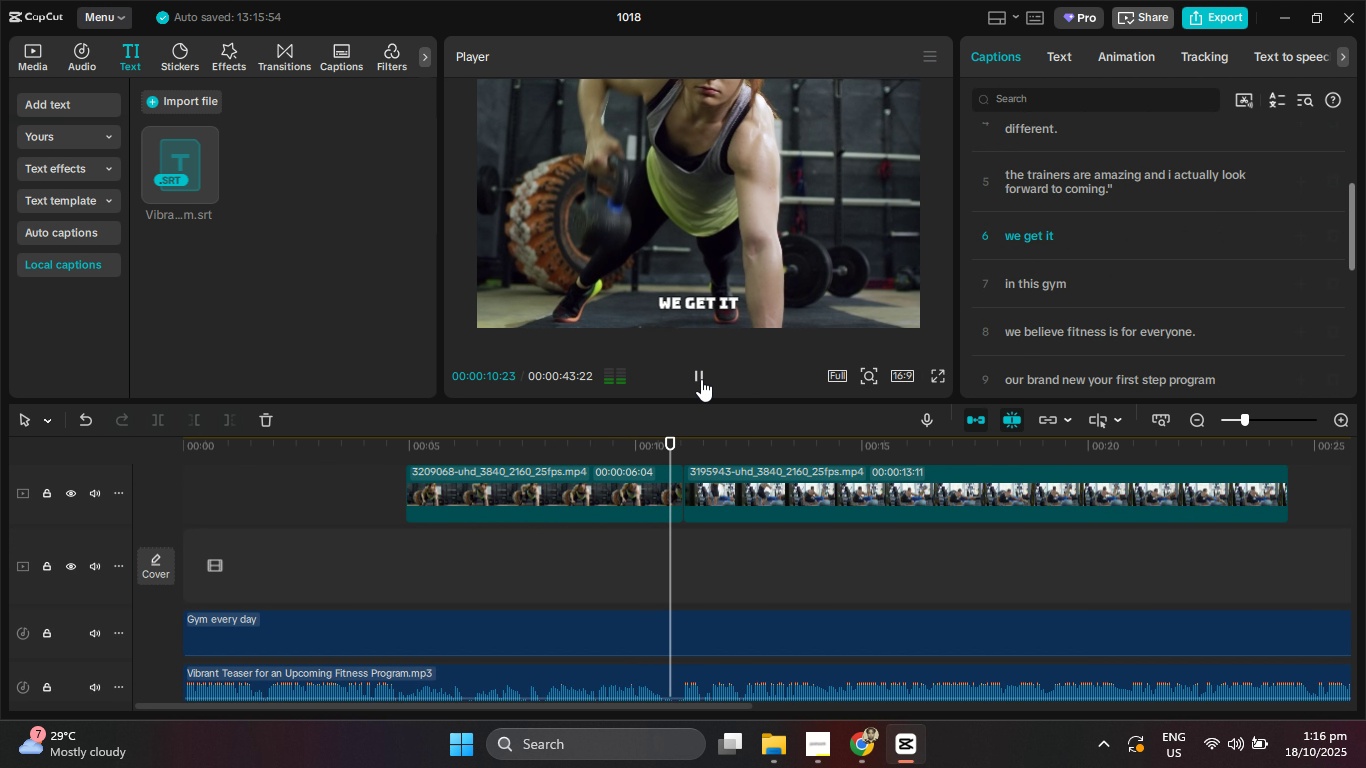 
left_click([701, 379])
 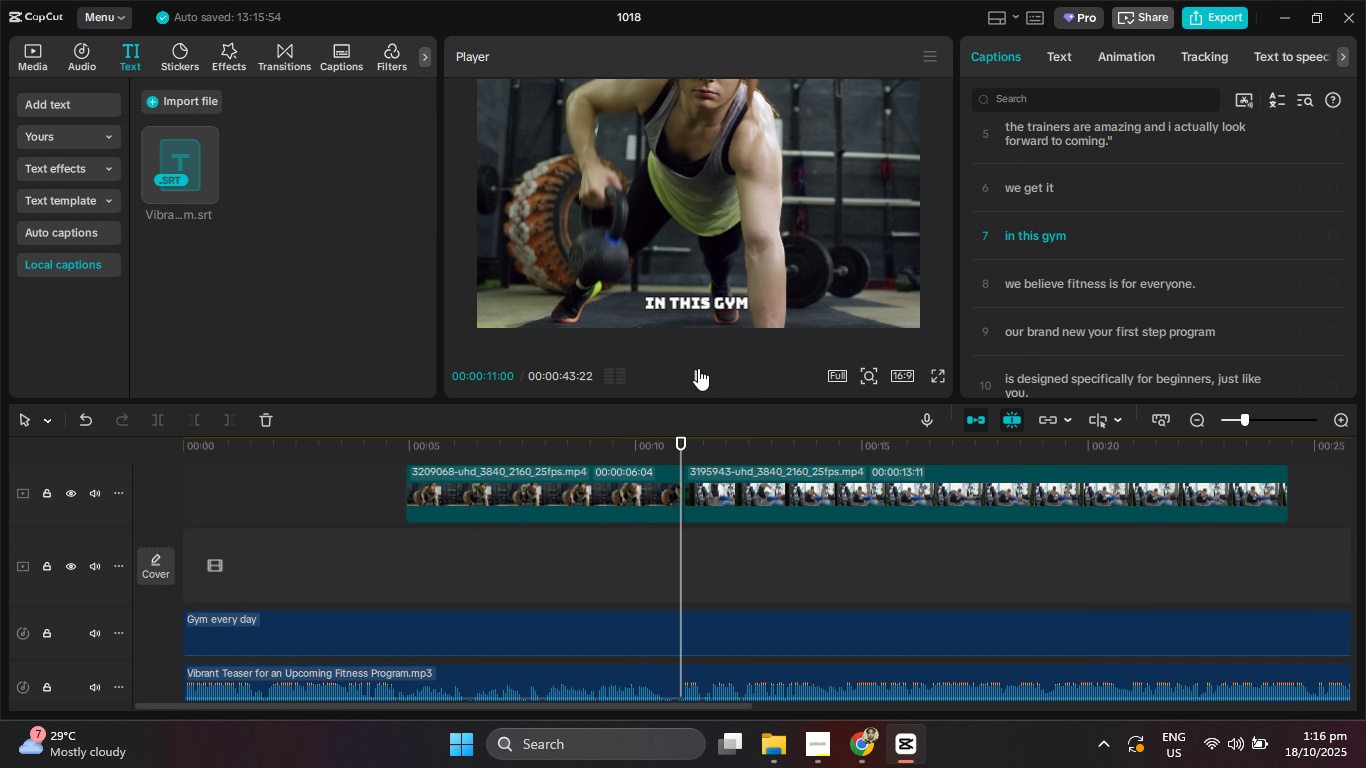 
double_click([698, 368])
 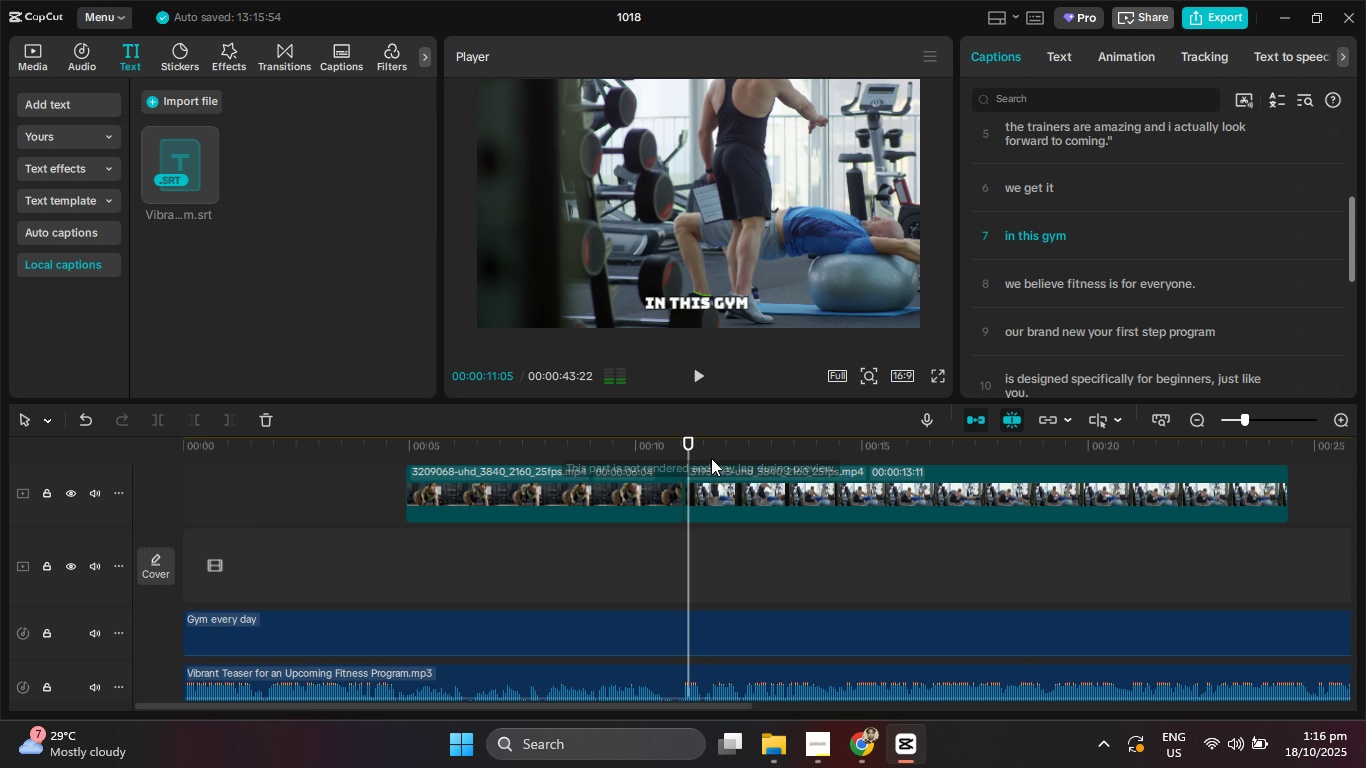 
scroll: coordinate [723, 516], scroll_direction: up, amount: 10.0
 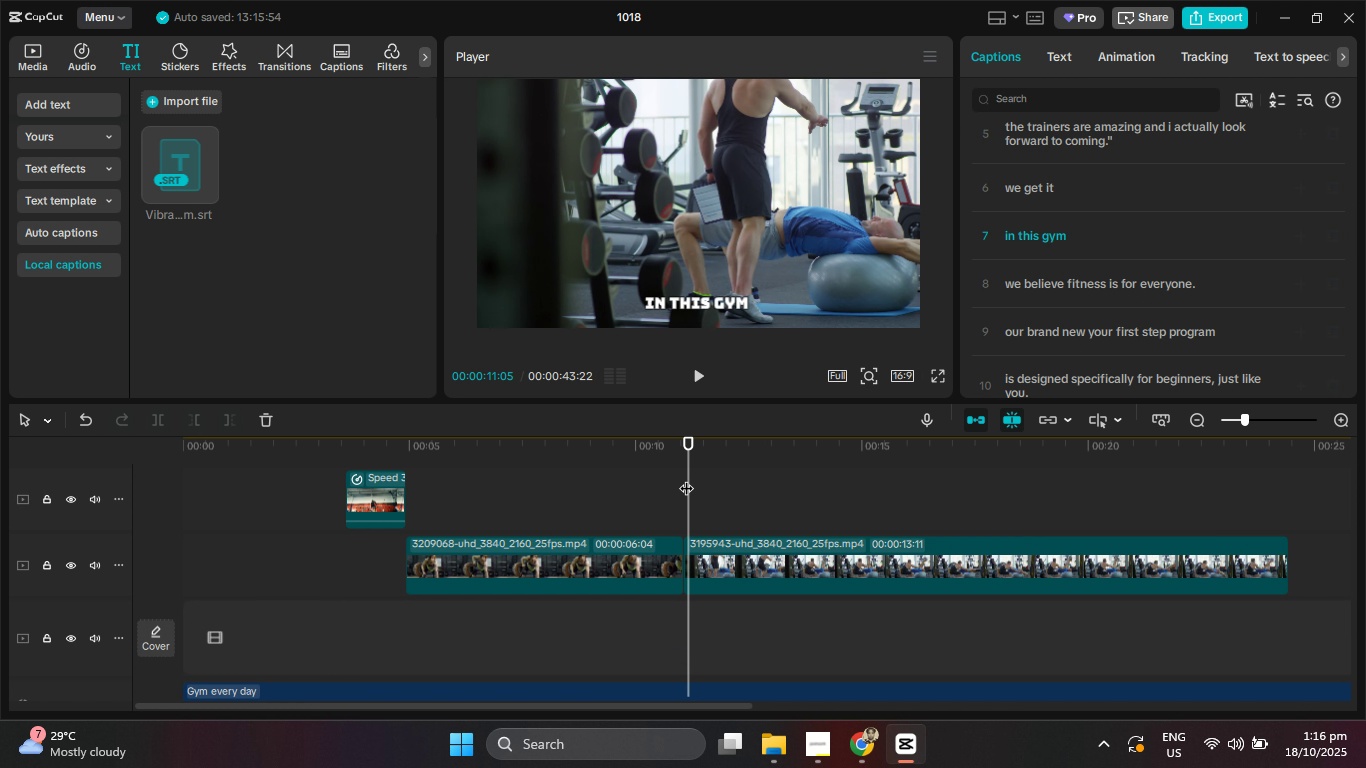 
left_click_drag(start_coordinate=[685, 478], to_coordinate=[680, 478])
 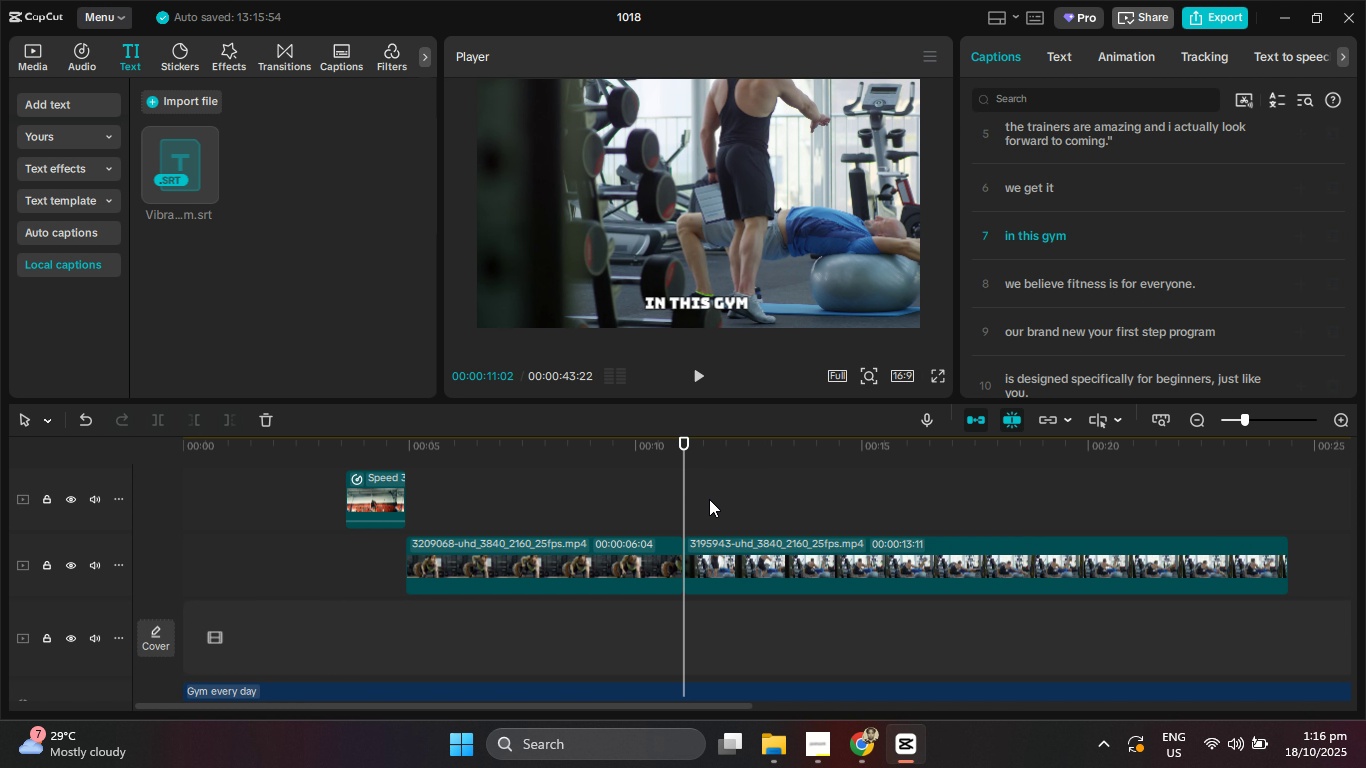 
scroll: coordinate [710, 499], scroll_direction: up, amount: 7.0
 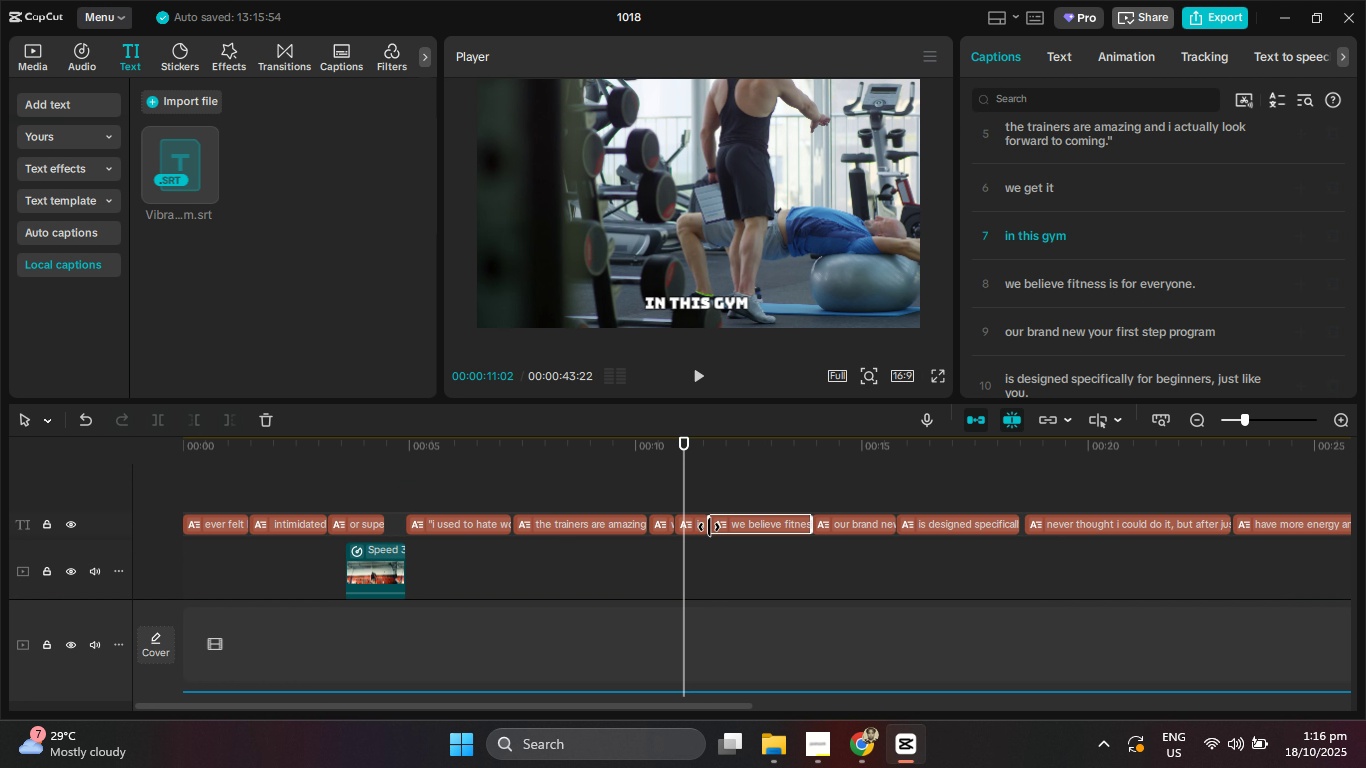 
left_click_drag(start_coordinate=[707, 524], to_coordinate=[756, 521])
 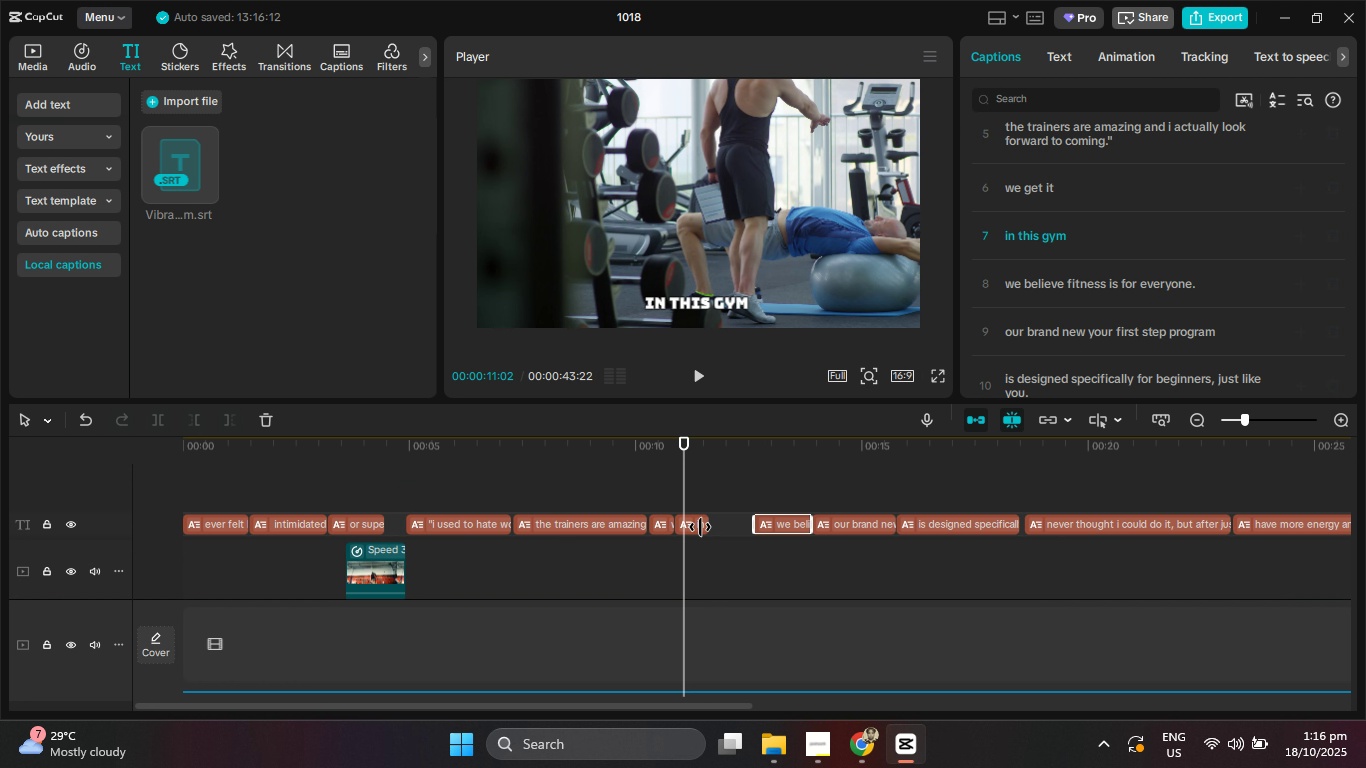 
left_click([700, 527])
 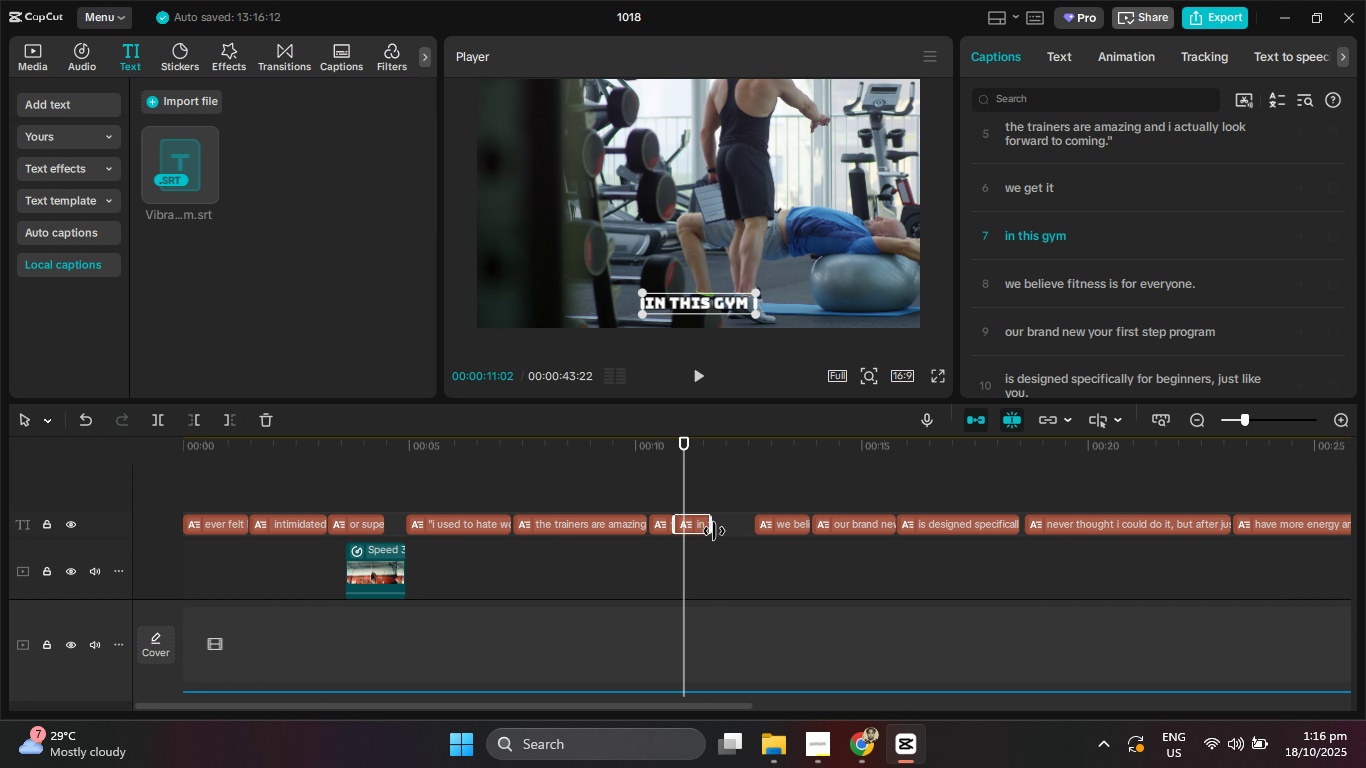 
hold_key(key=ControlLeft, duration=0.68)
scroll: coordinate [714, 535], scroll_direction: up, amount: 12.0
 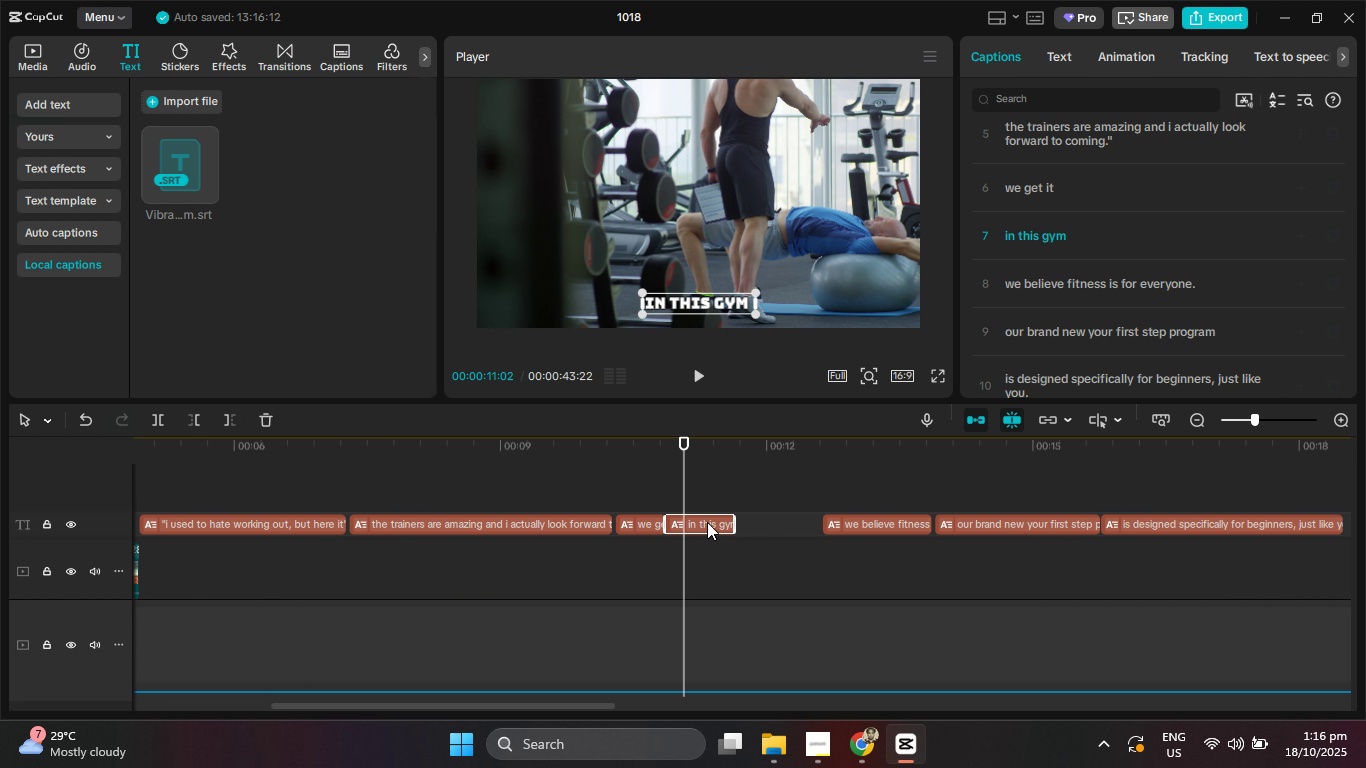 
left_click_drag(start_coordinate=[703, 523], to_coordinate=[791, 525])
 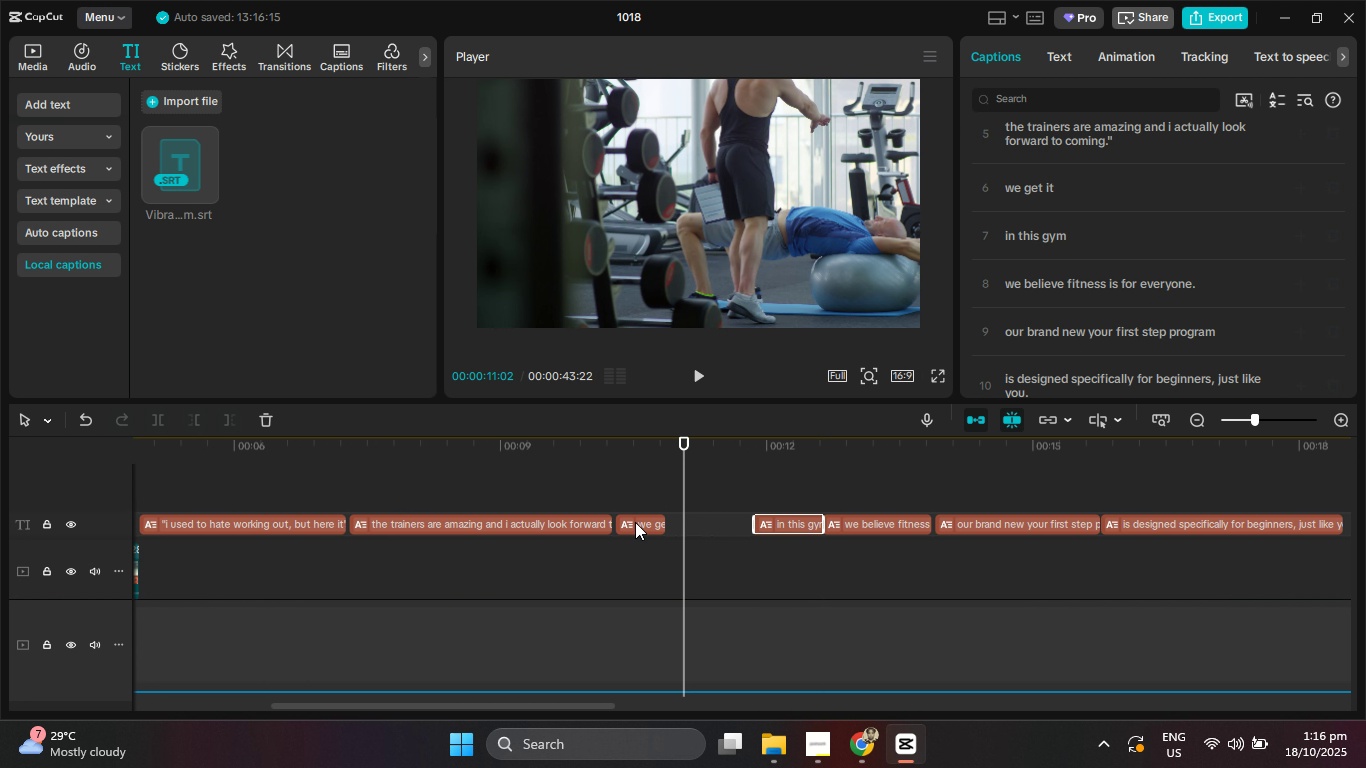 
left_click_drag(start_coordinate=[637, 523], to_coordinate=[729, 527])
 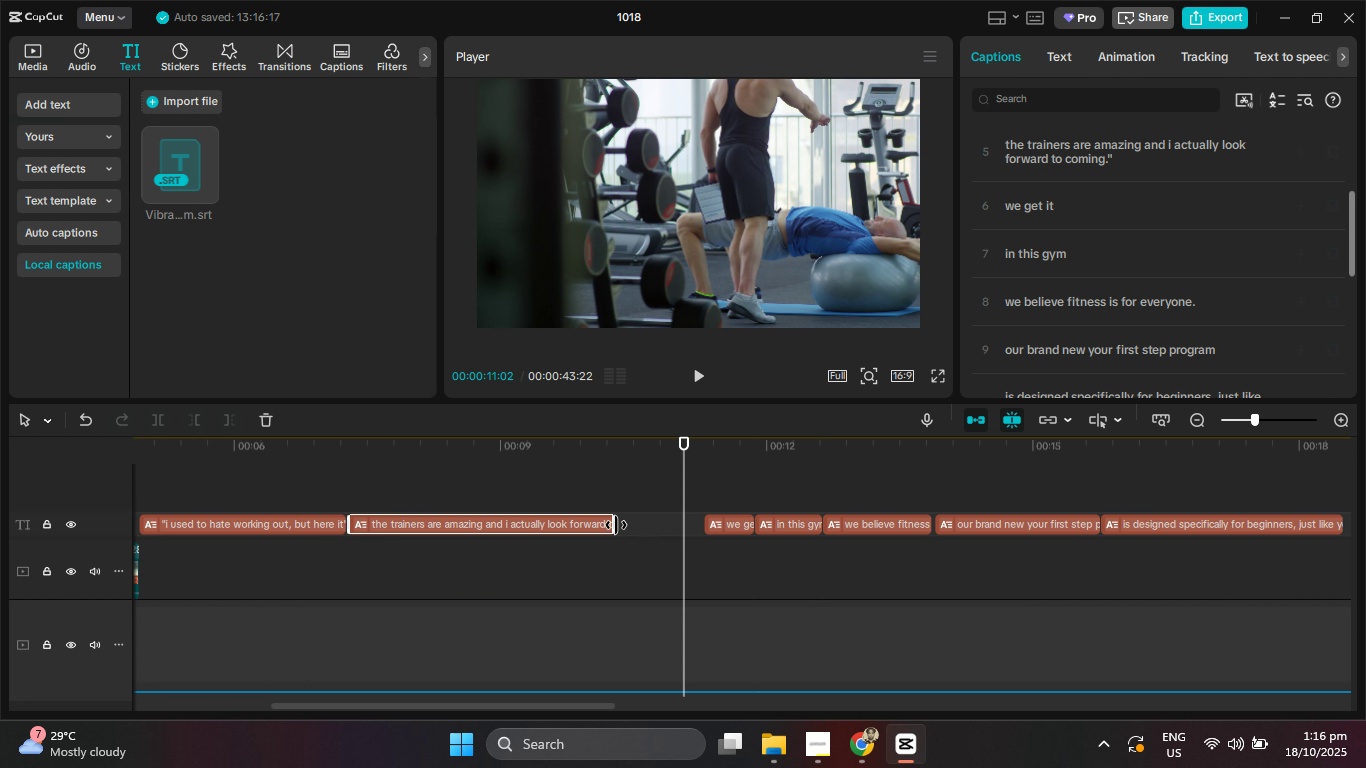 
left_click_drag(start_coordinate=[616, 525], to_coordinate=[682, 525])
 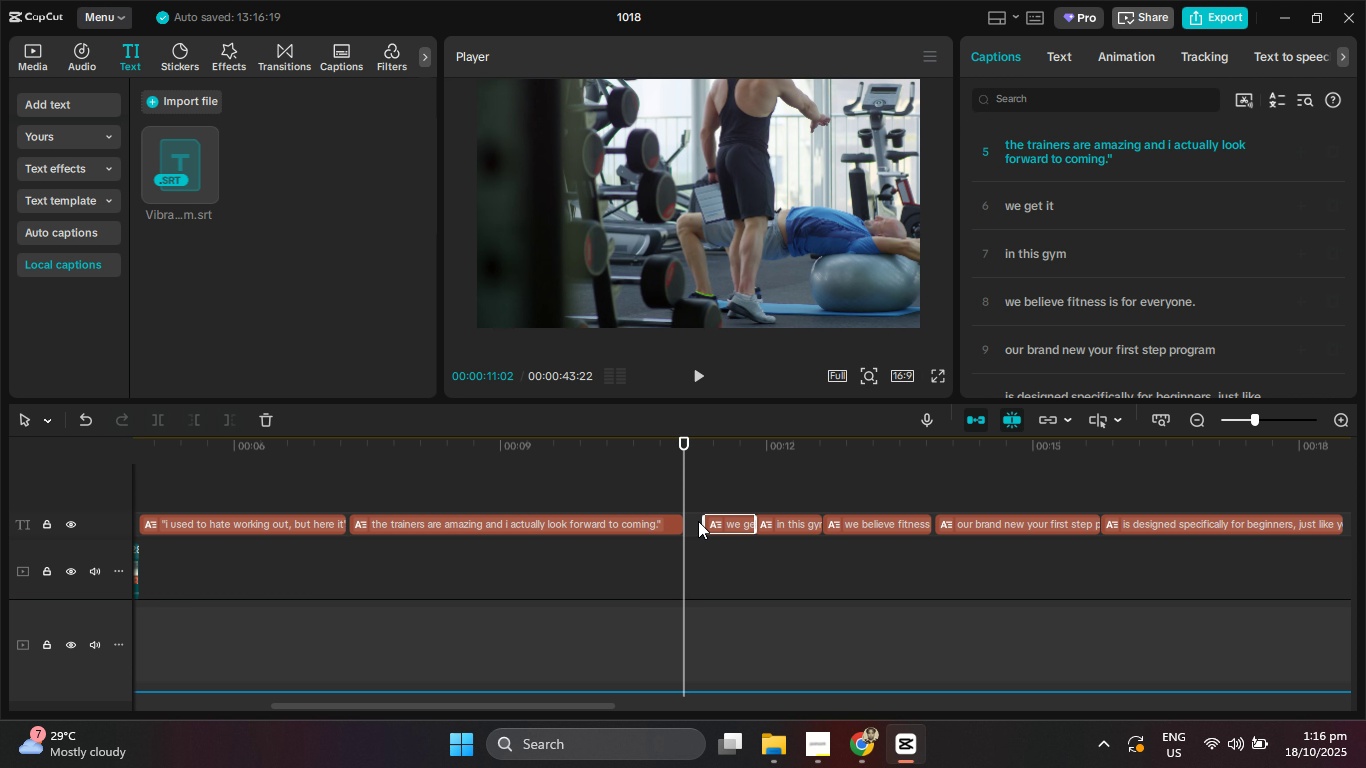 
left_click_drag(start_coordinate=[698, 521], to_coordinate=[690, 521])
 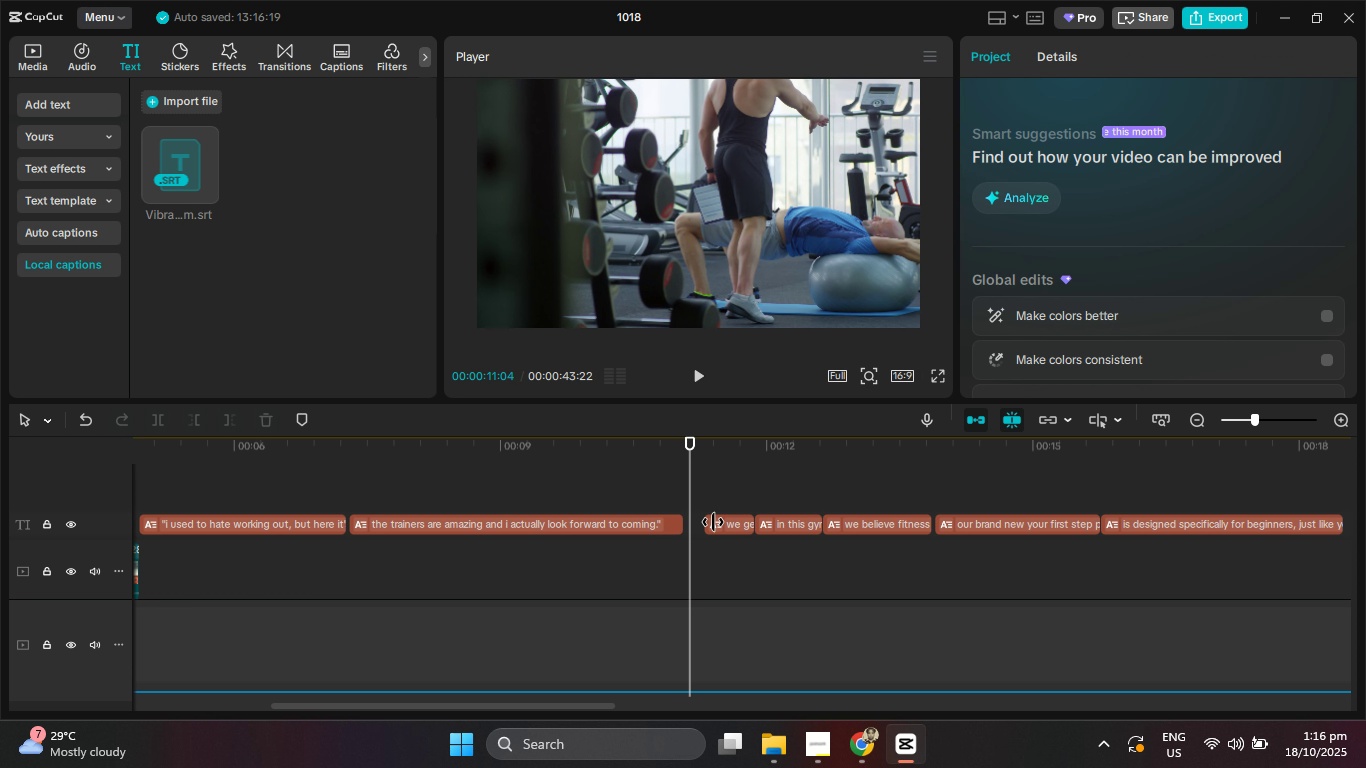 
left_click([713, 522])
 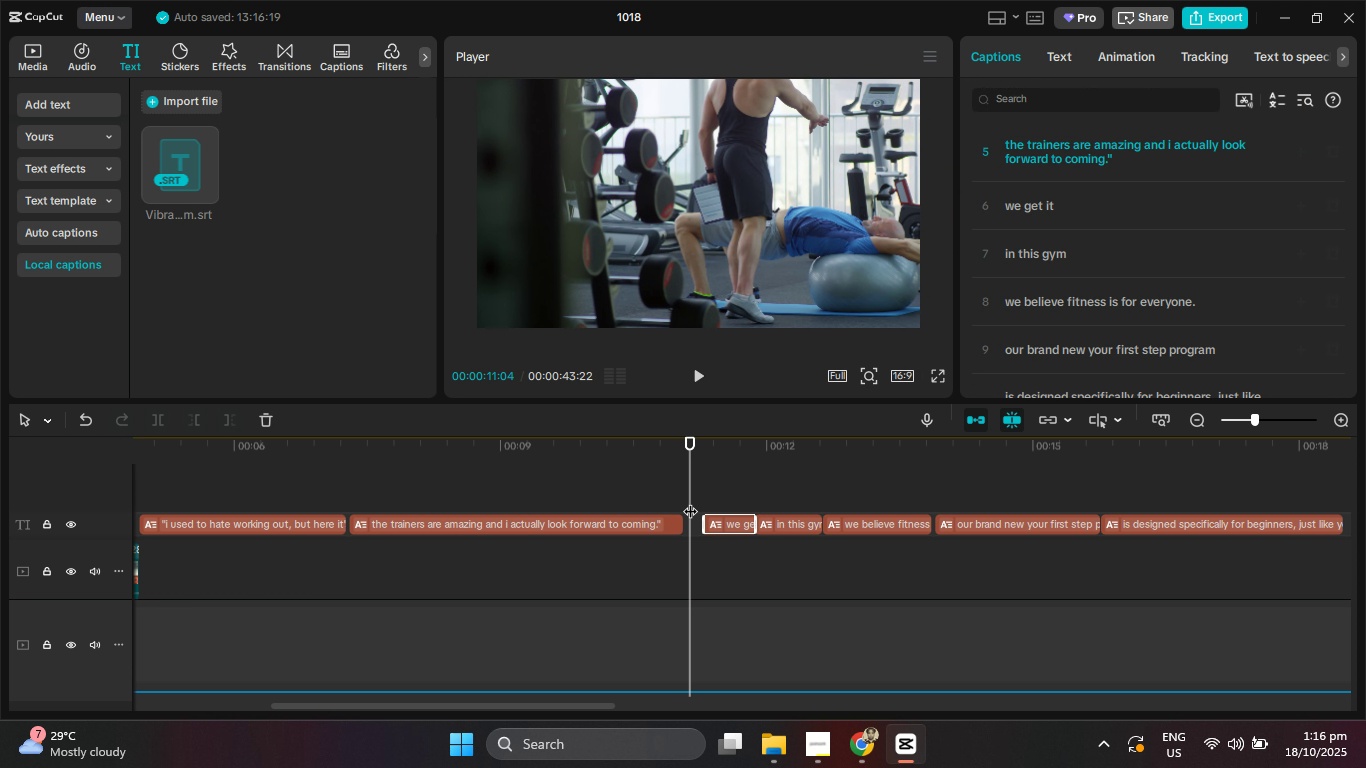 
left_click_drag(start_coordinate=[690, 501], to_coordinate=[676, 498])
 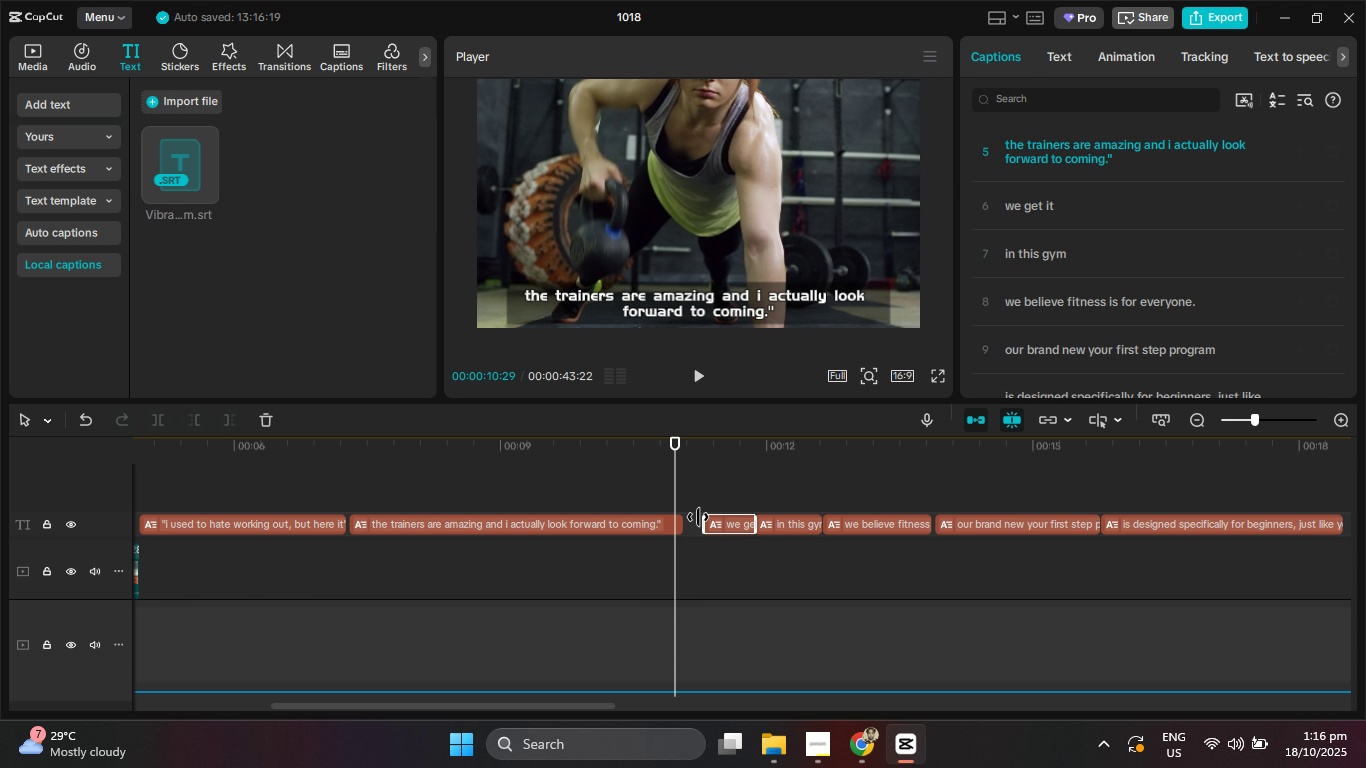 
left_click_drag(start_coordinate=[698, 517], to_coordinate=[684, 514])
 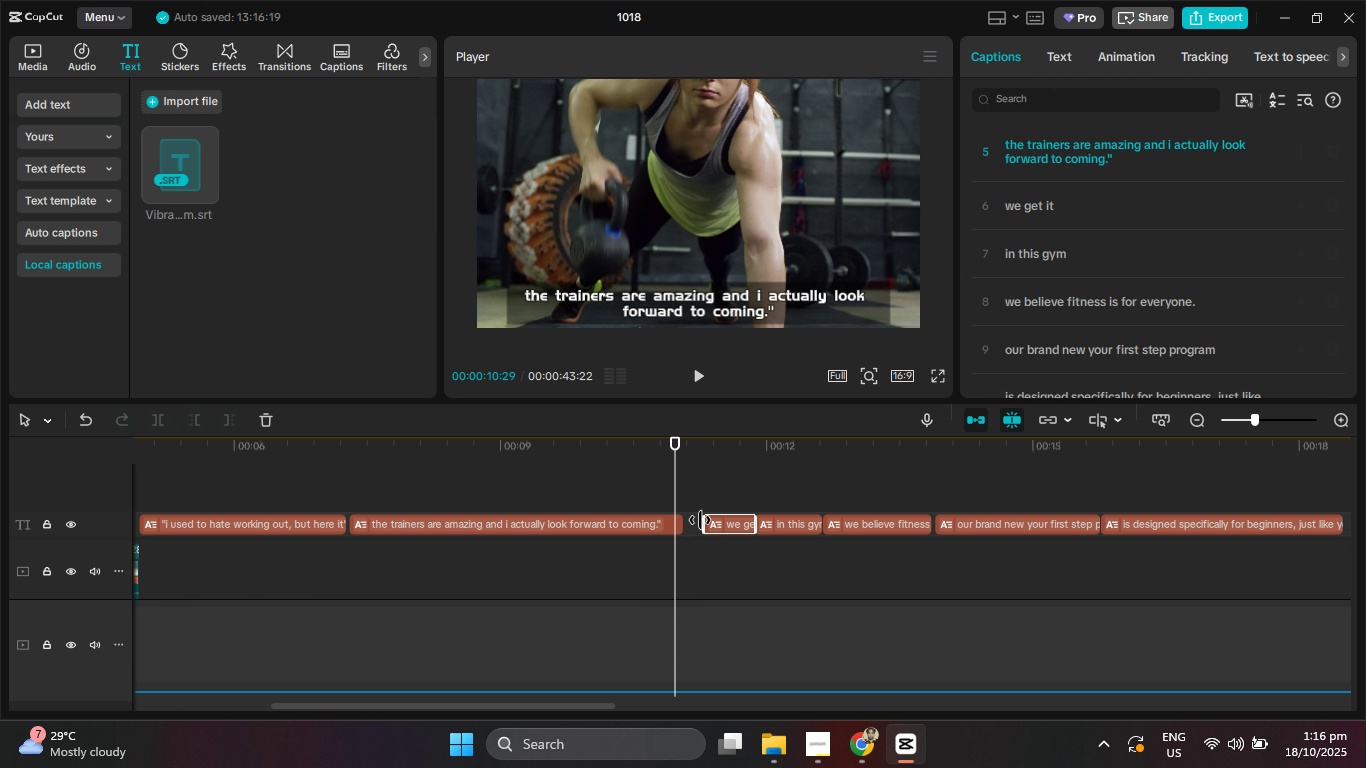 
left_click_drag(start_coordinate=[700, 520], to_coordinate=[684, 518])
 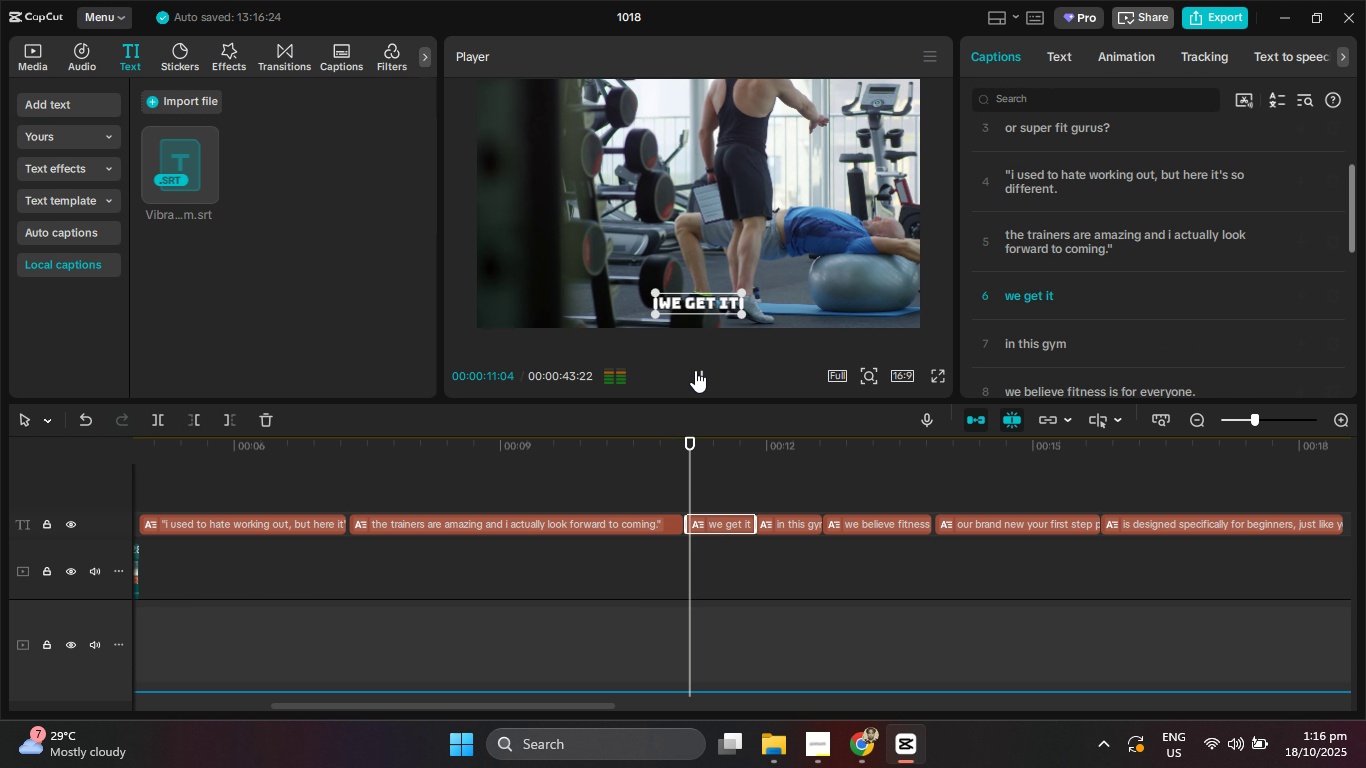 
double_click([695, 370])
 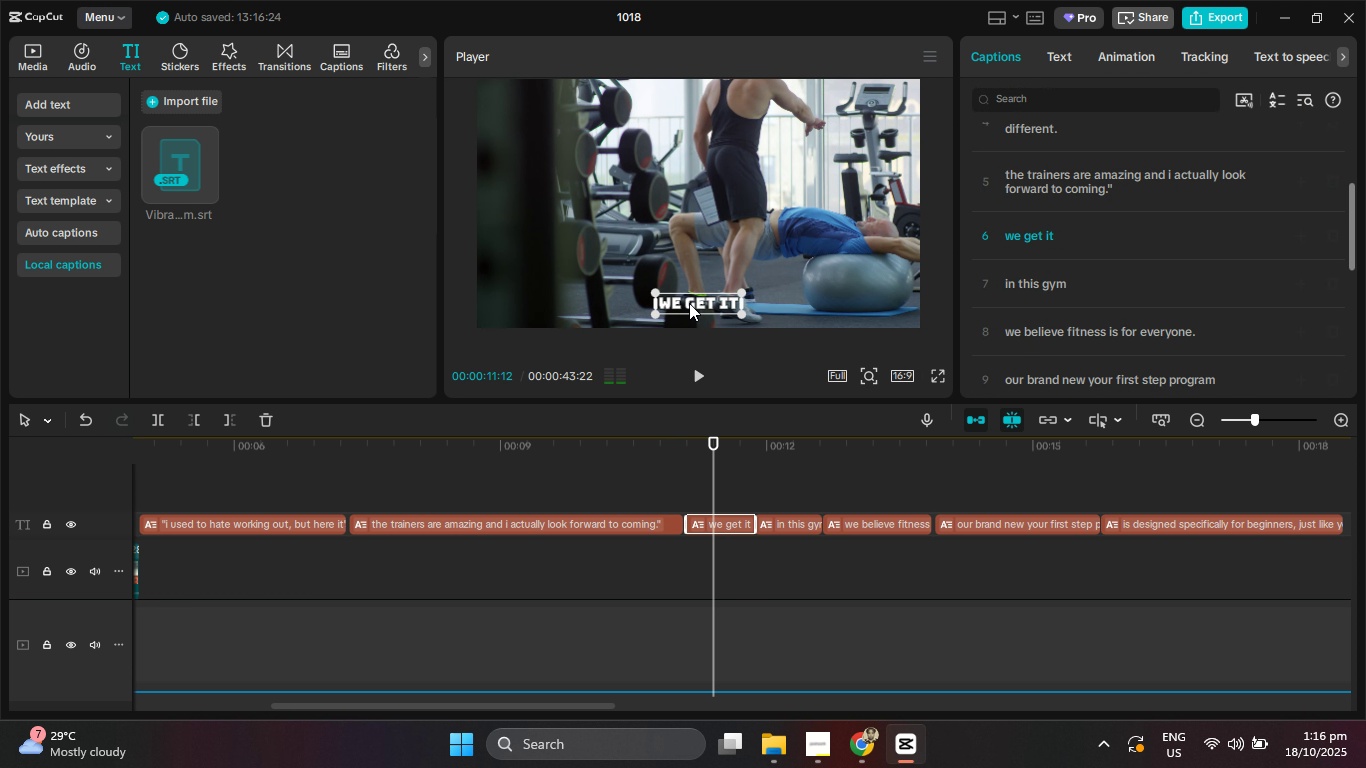 
left_click_drag(start_coordinate=[689, 303], to_coordinate=[685, 167])
 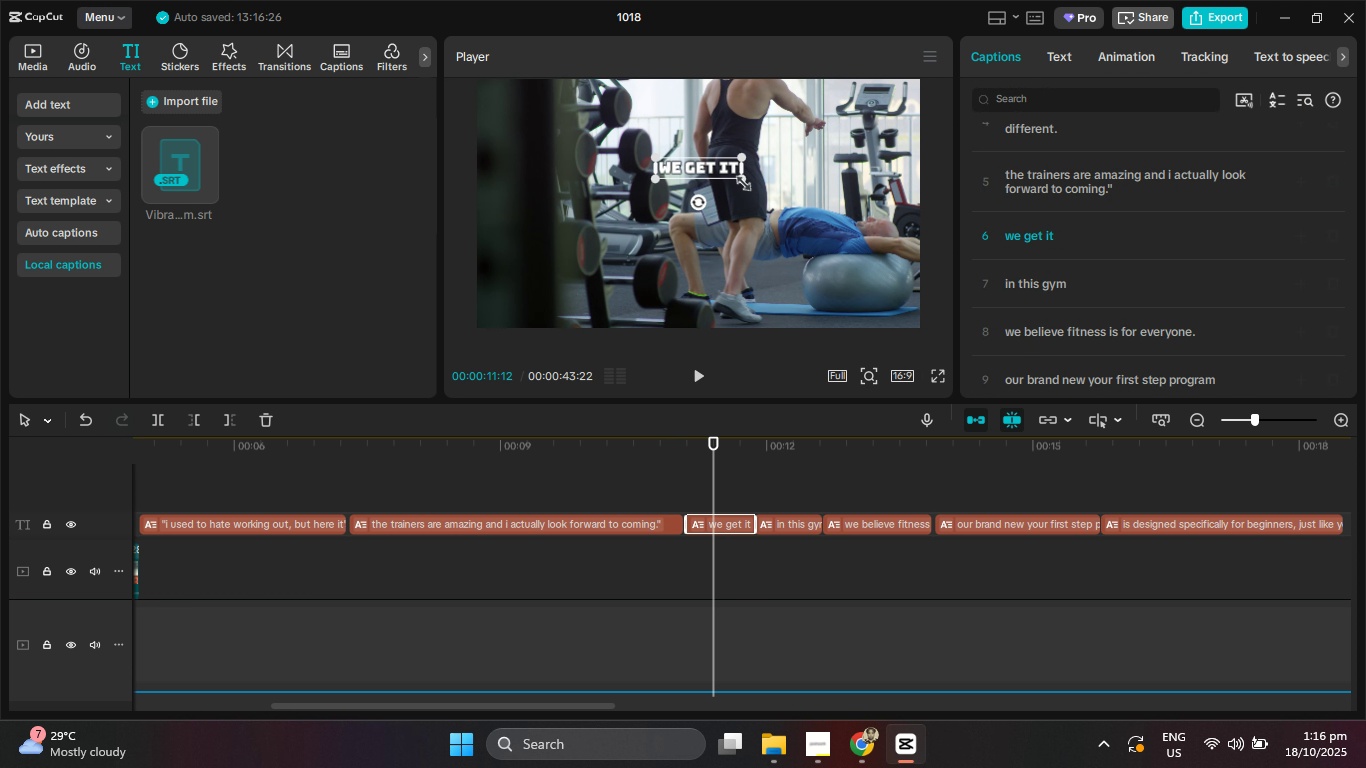 
left_click_drag(start_coordinate=[739, 181], to_coordinate=[830, 236])
 